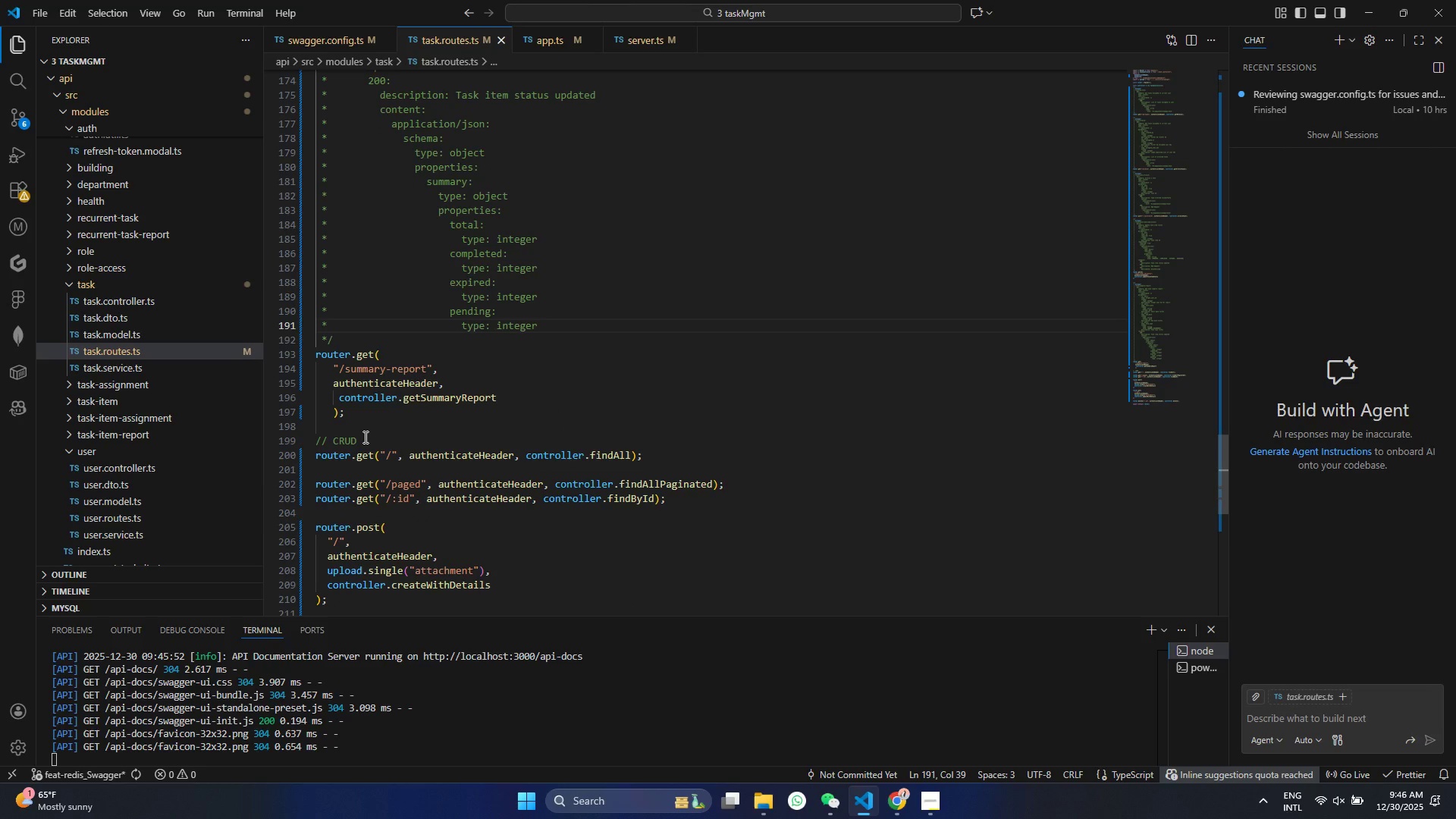 
left_click([364, 437])
 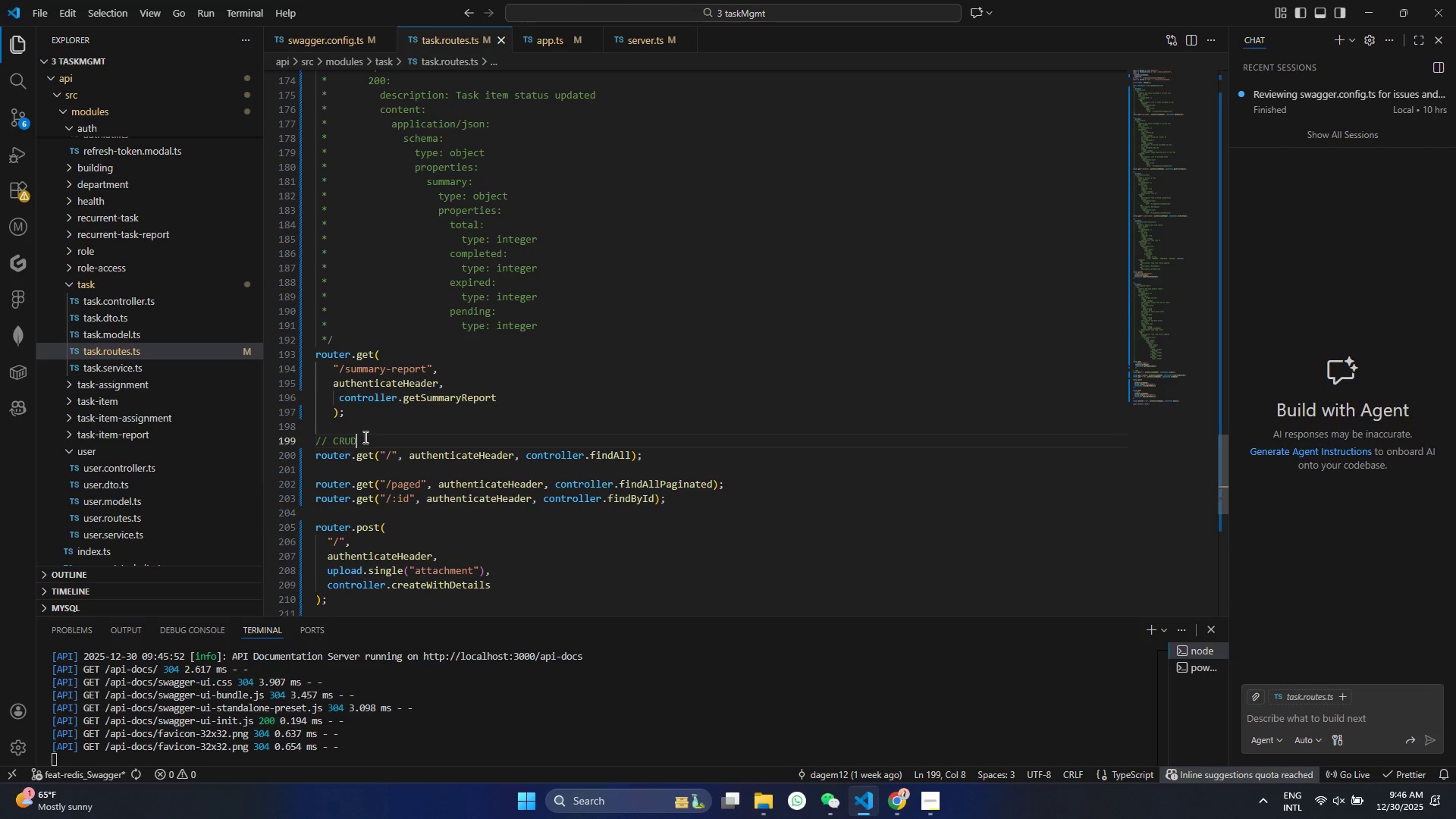 
key(Enter)
 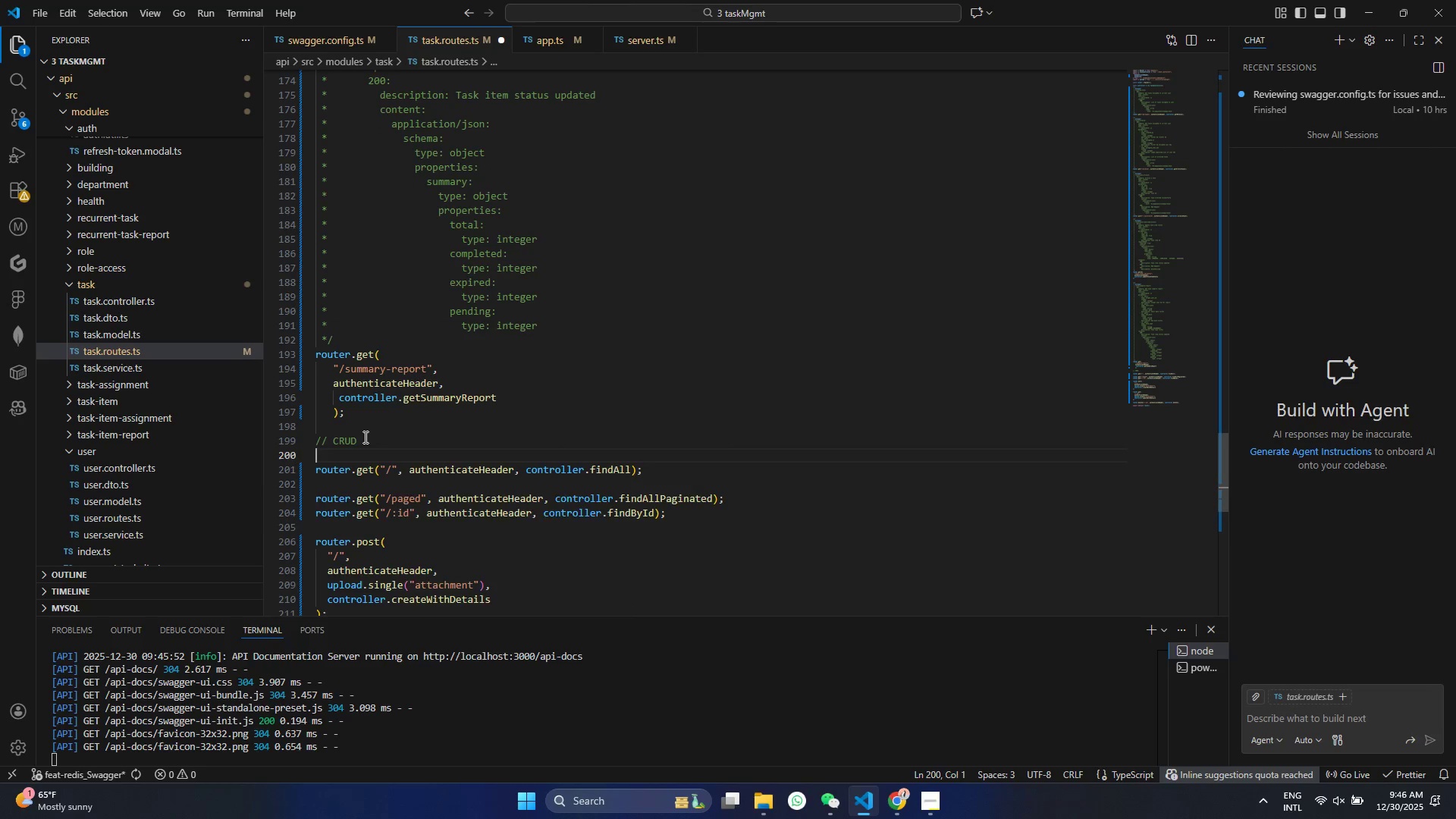 
key(Enter)
 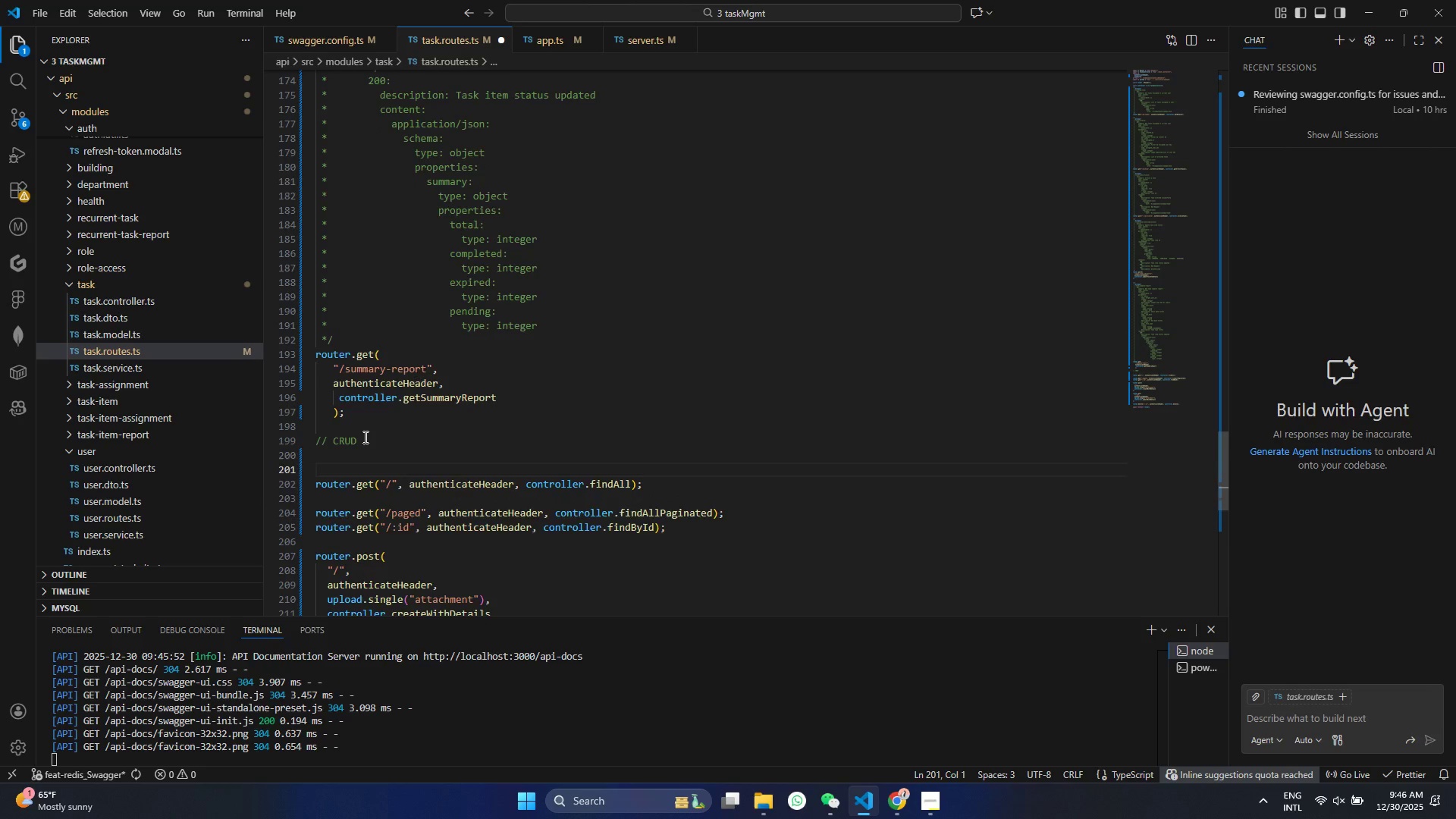 
scroll: coordinate [364, 437], scroll_direction: up, amount: 68.0
 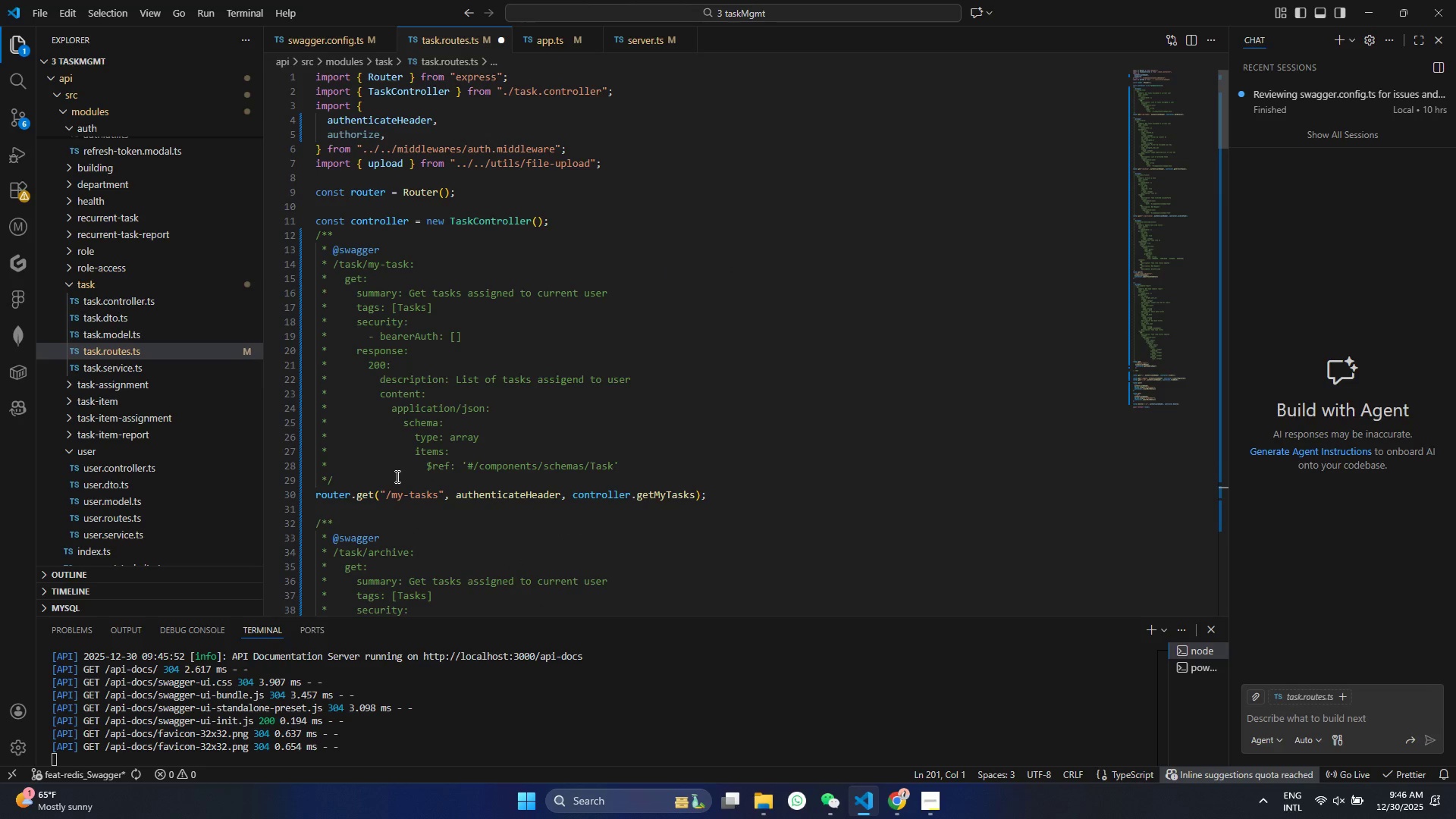 
scroll: coordinate [406, 482], scroll_direction: down, amount: 2.0
 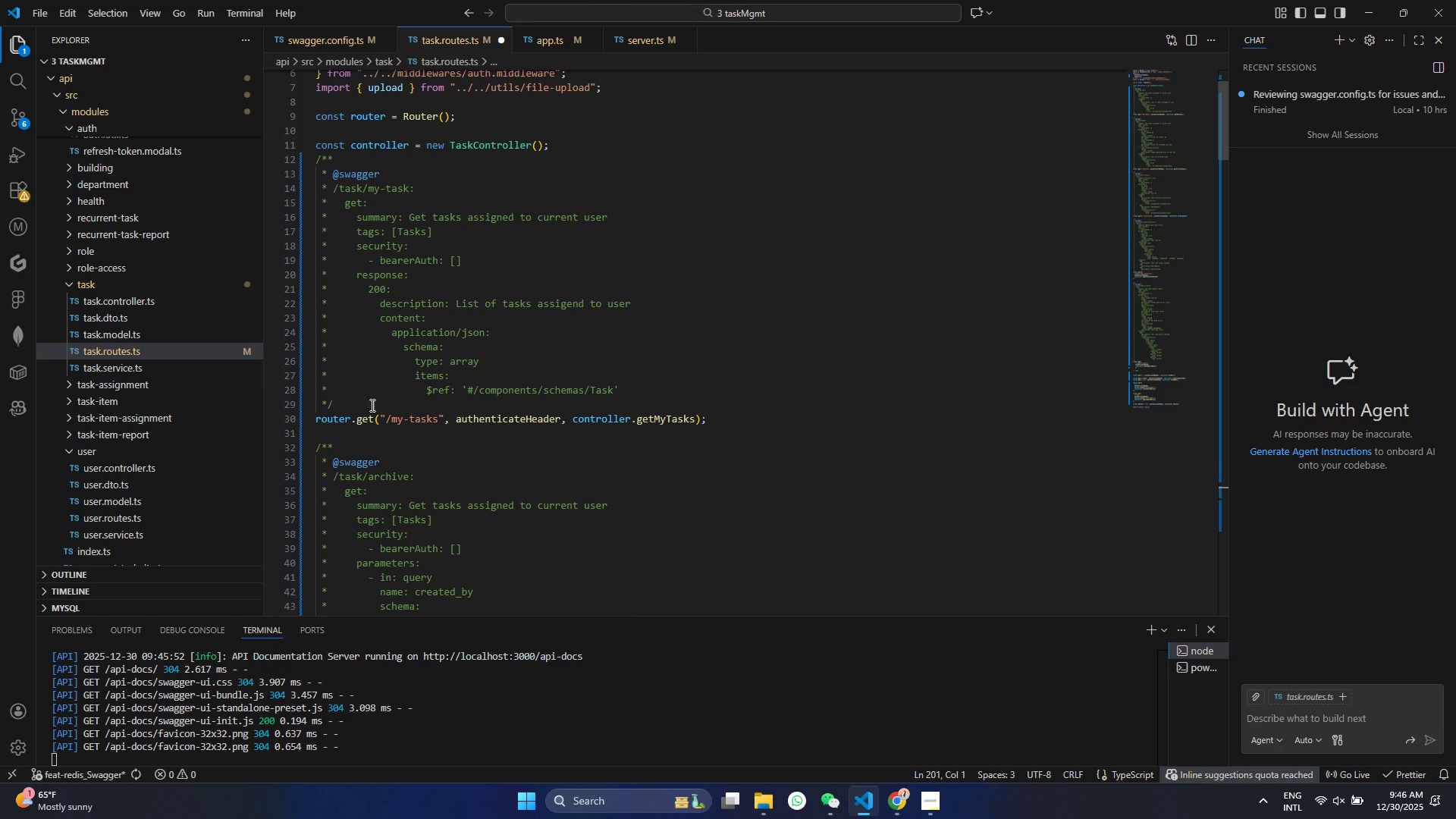 
left_click_drag(start_coordinate=[354, 406], to_coordinate=[226, 161])
 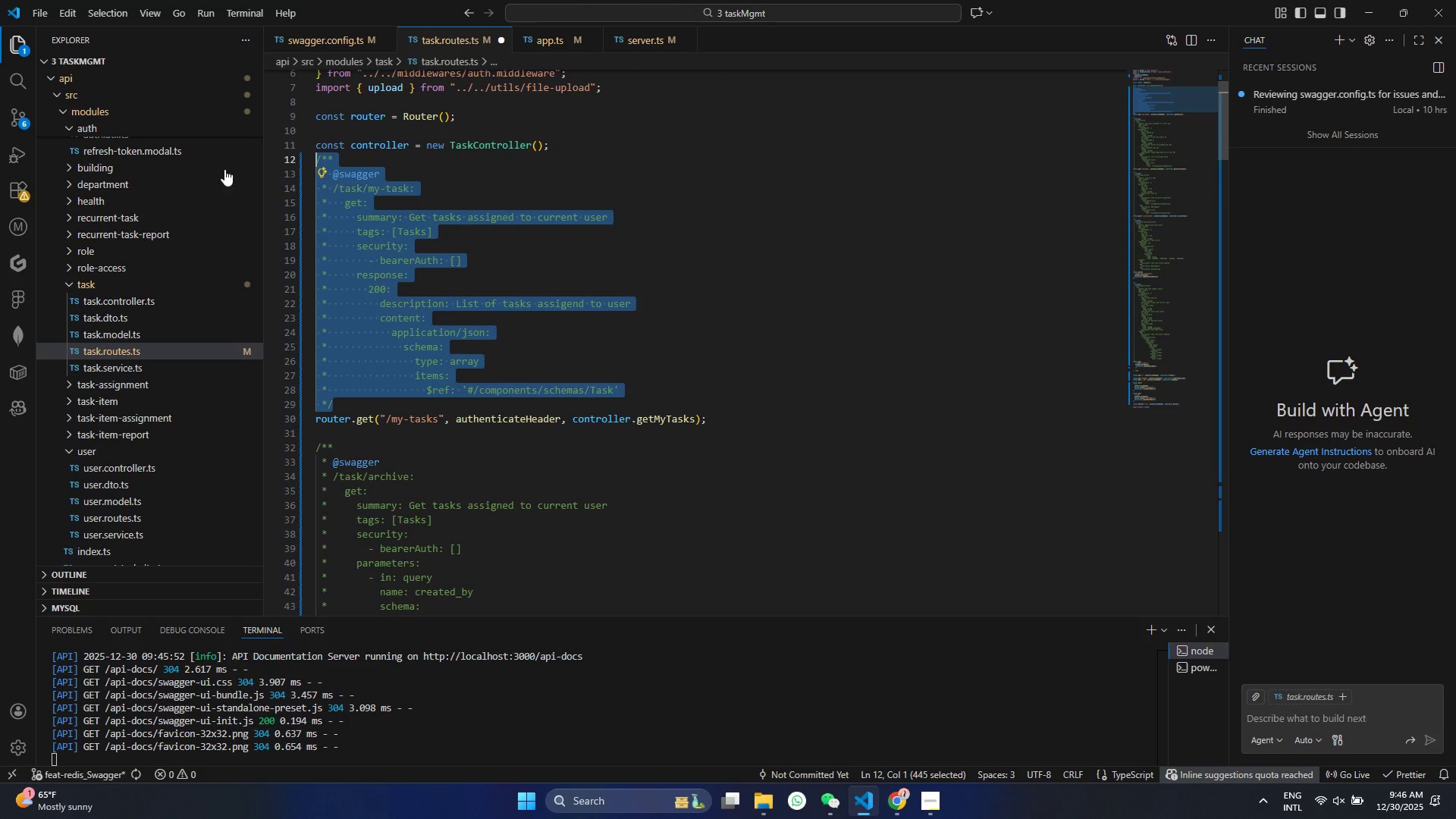 
key(Control+C)
 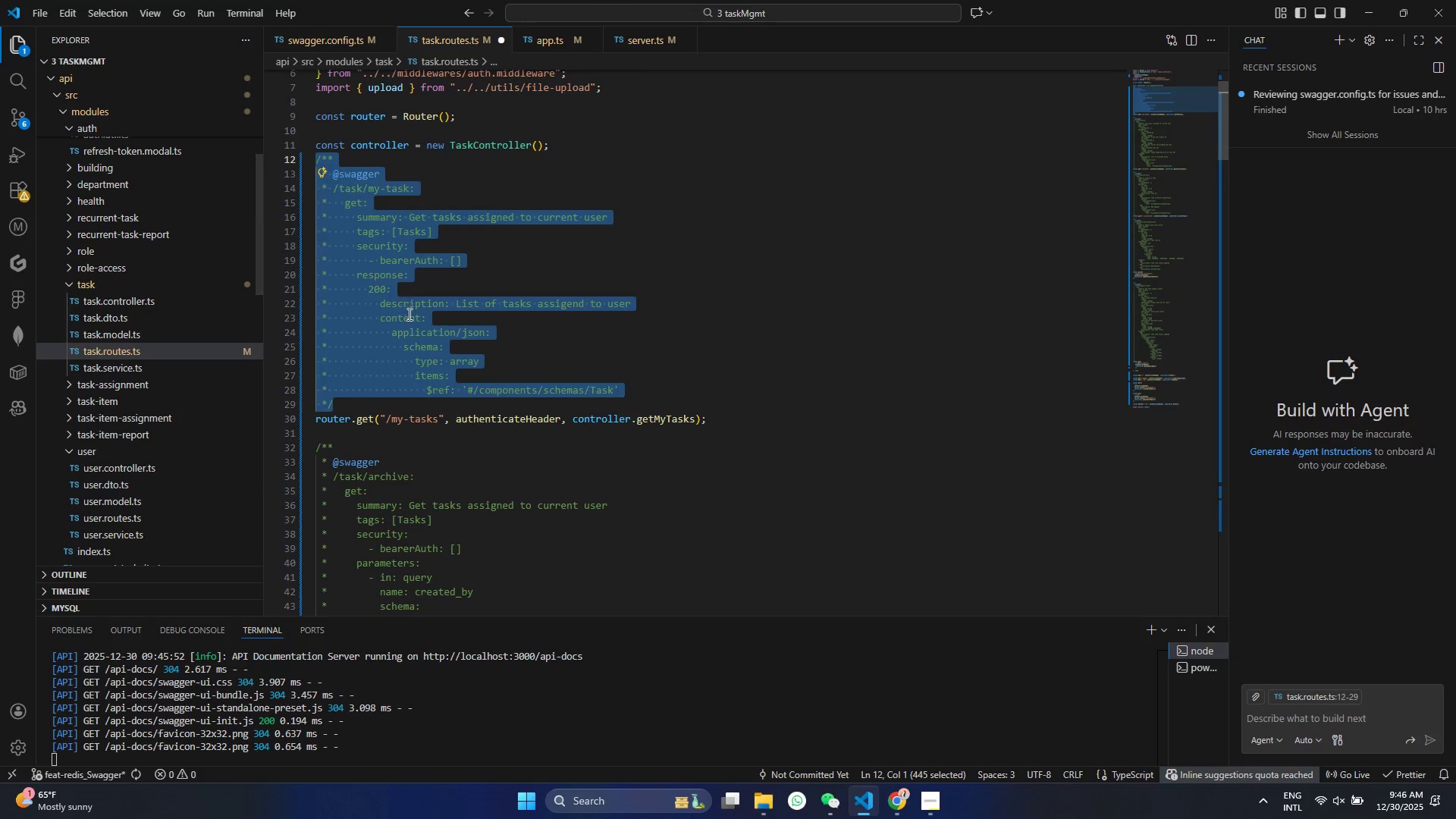 
scroll: coordinate [347, 485], scroll_direction: down, amount: 64.0
 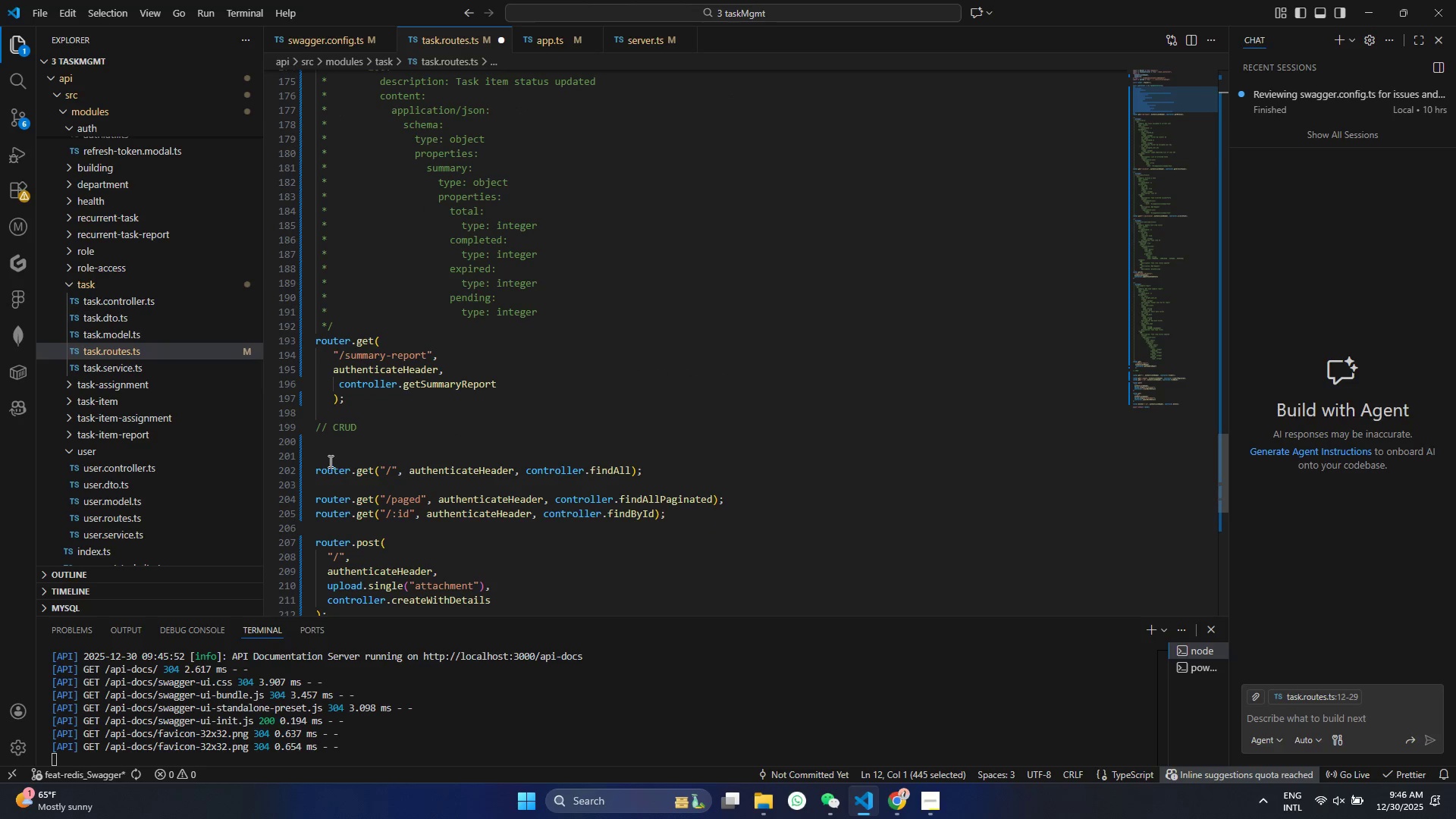 
left_click([328, 460])
 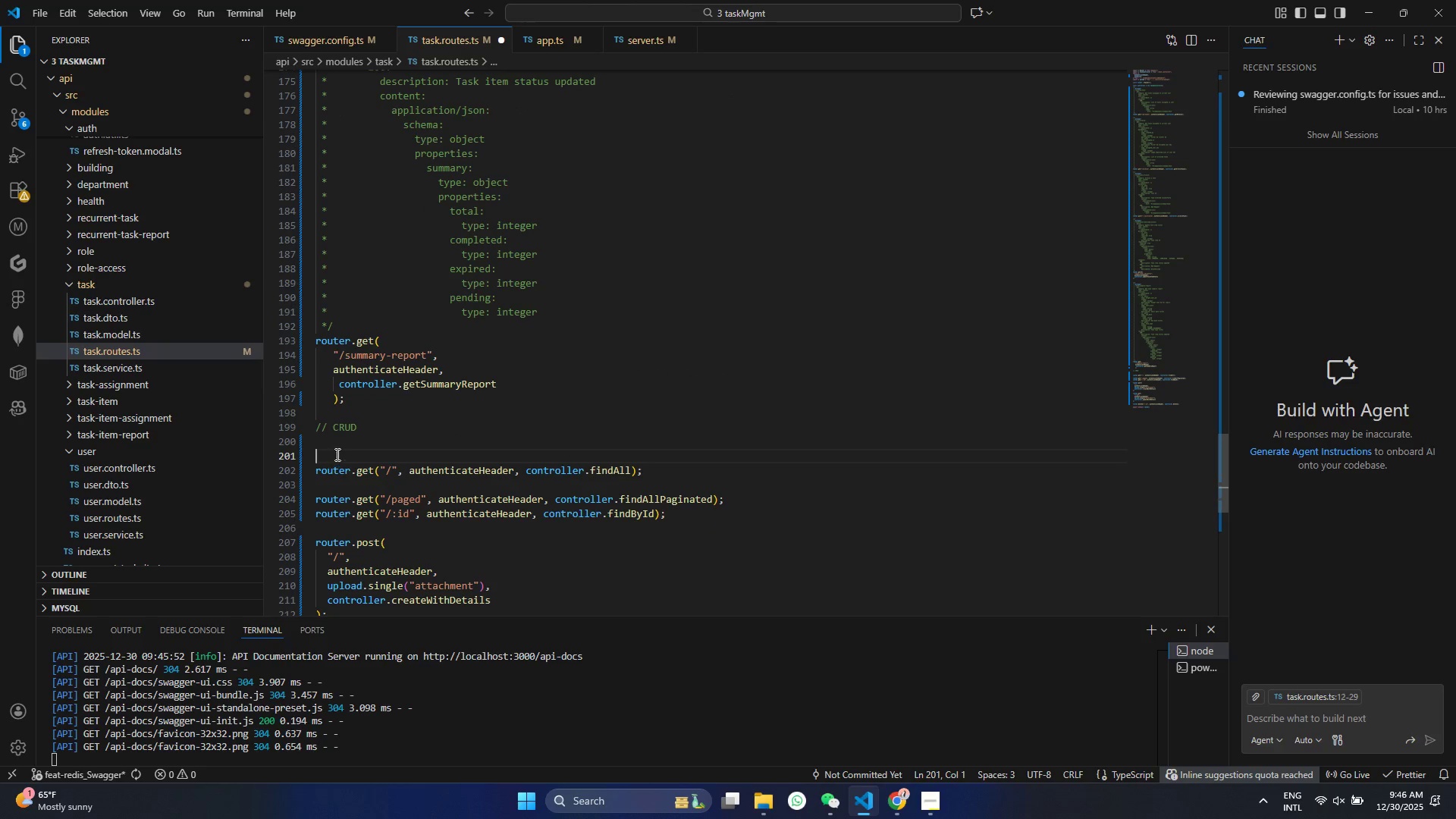 
key(Control+ControlLeft)
 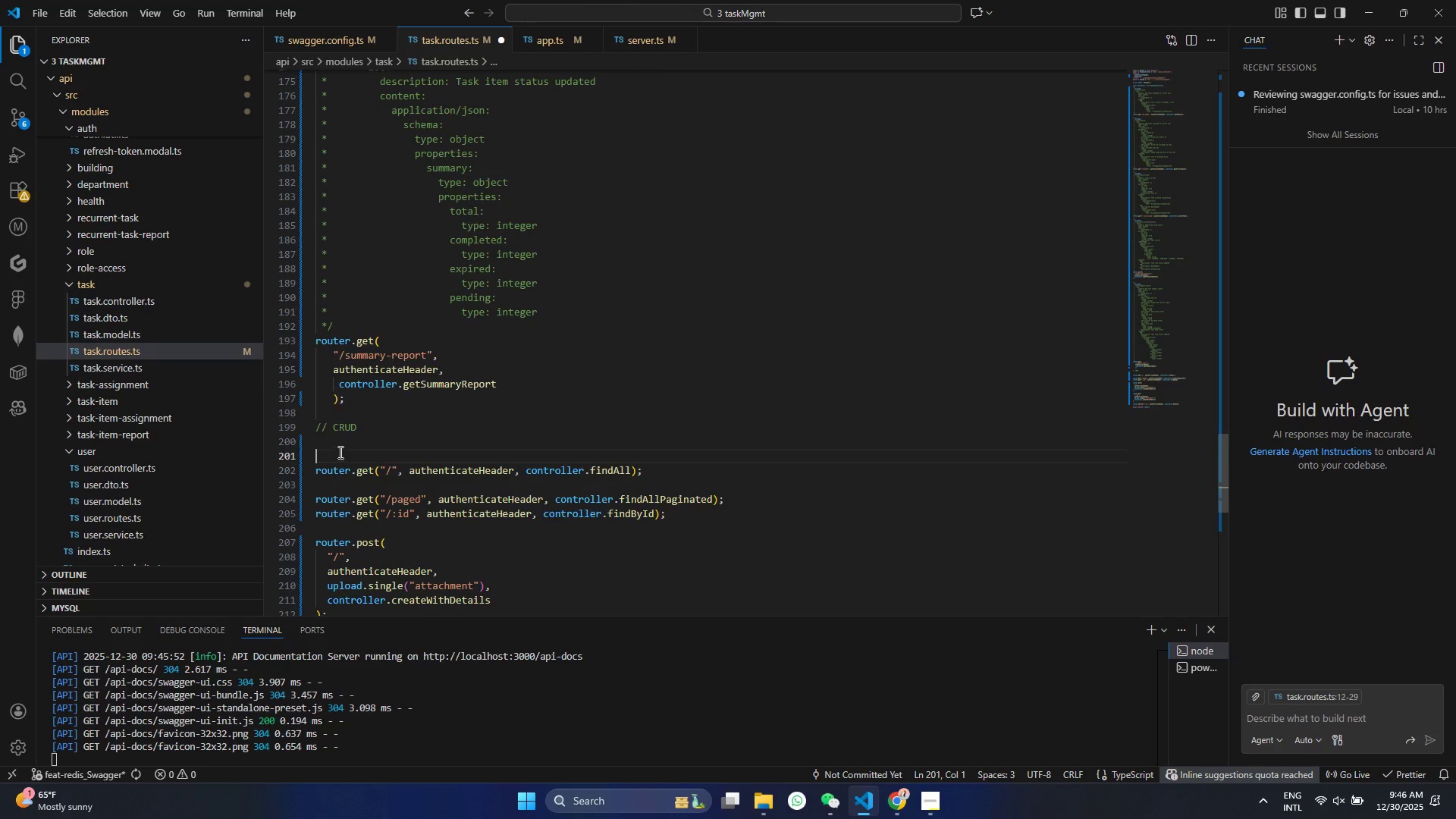 
key(Control+V)
 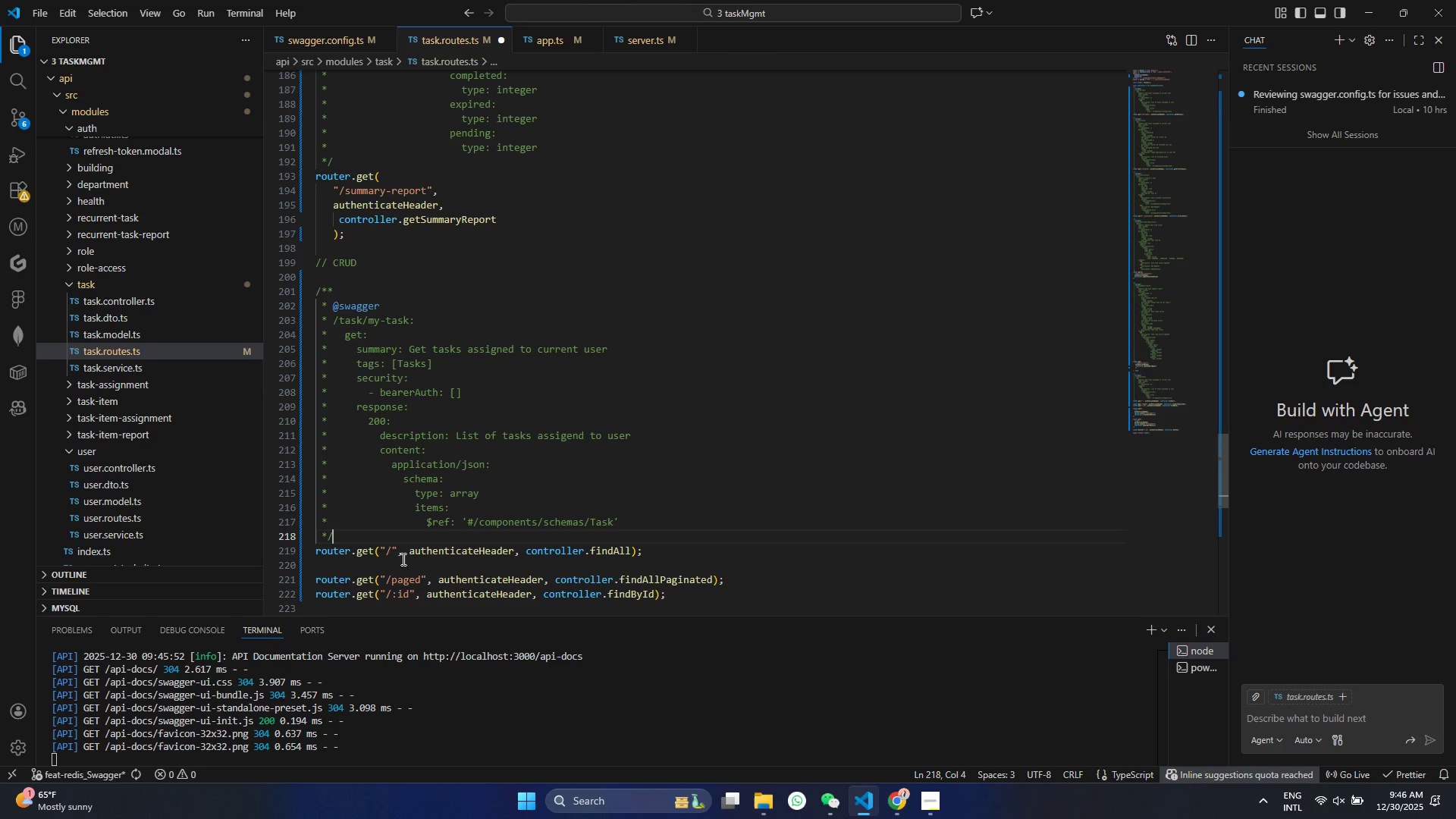 
left_click([381, 551])
 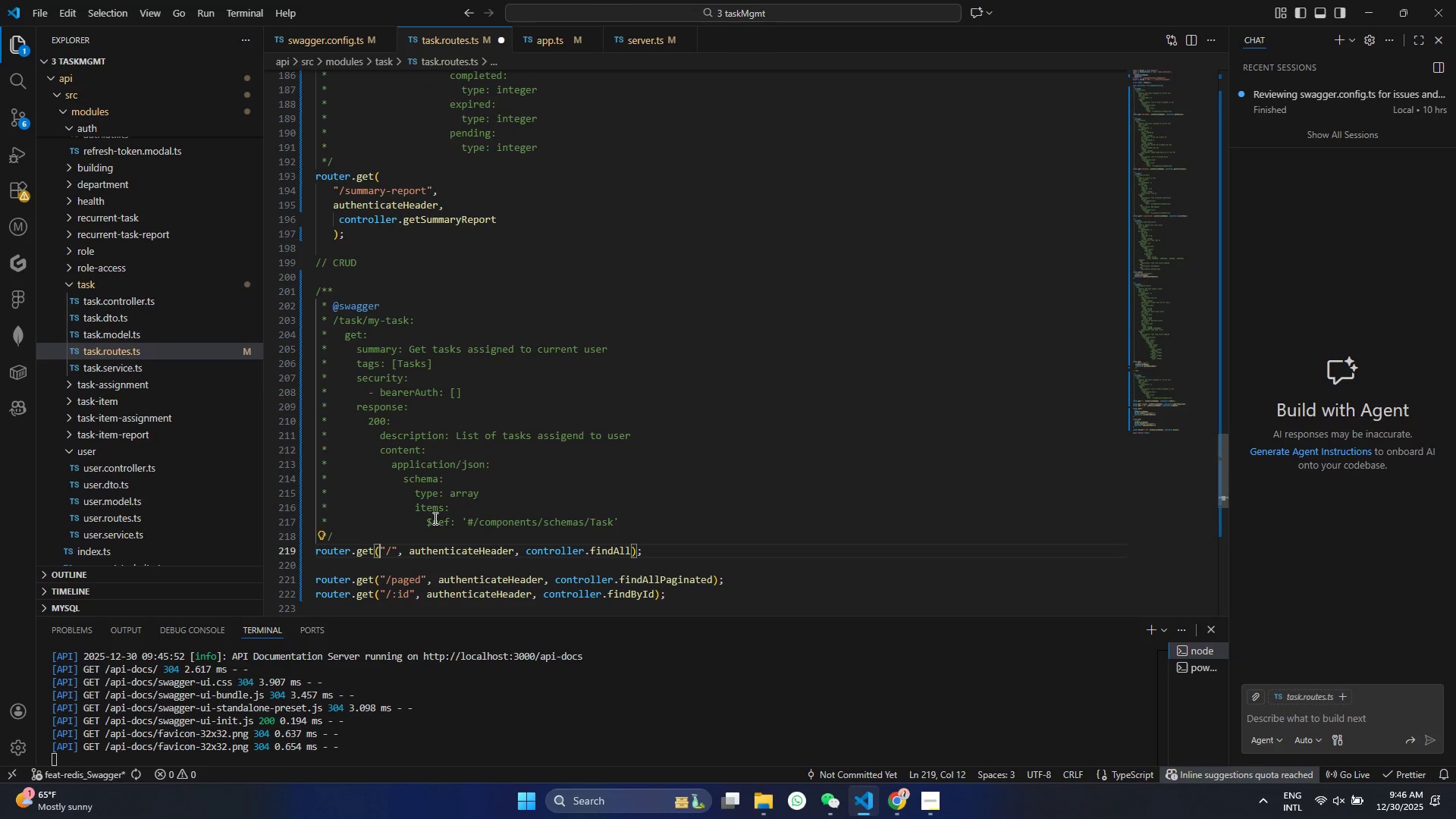 
key(Enter)
 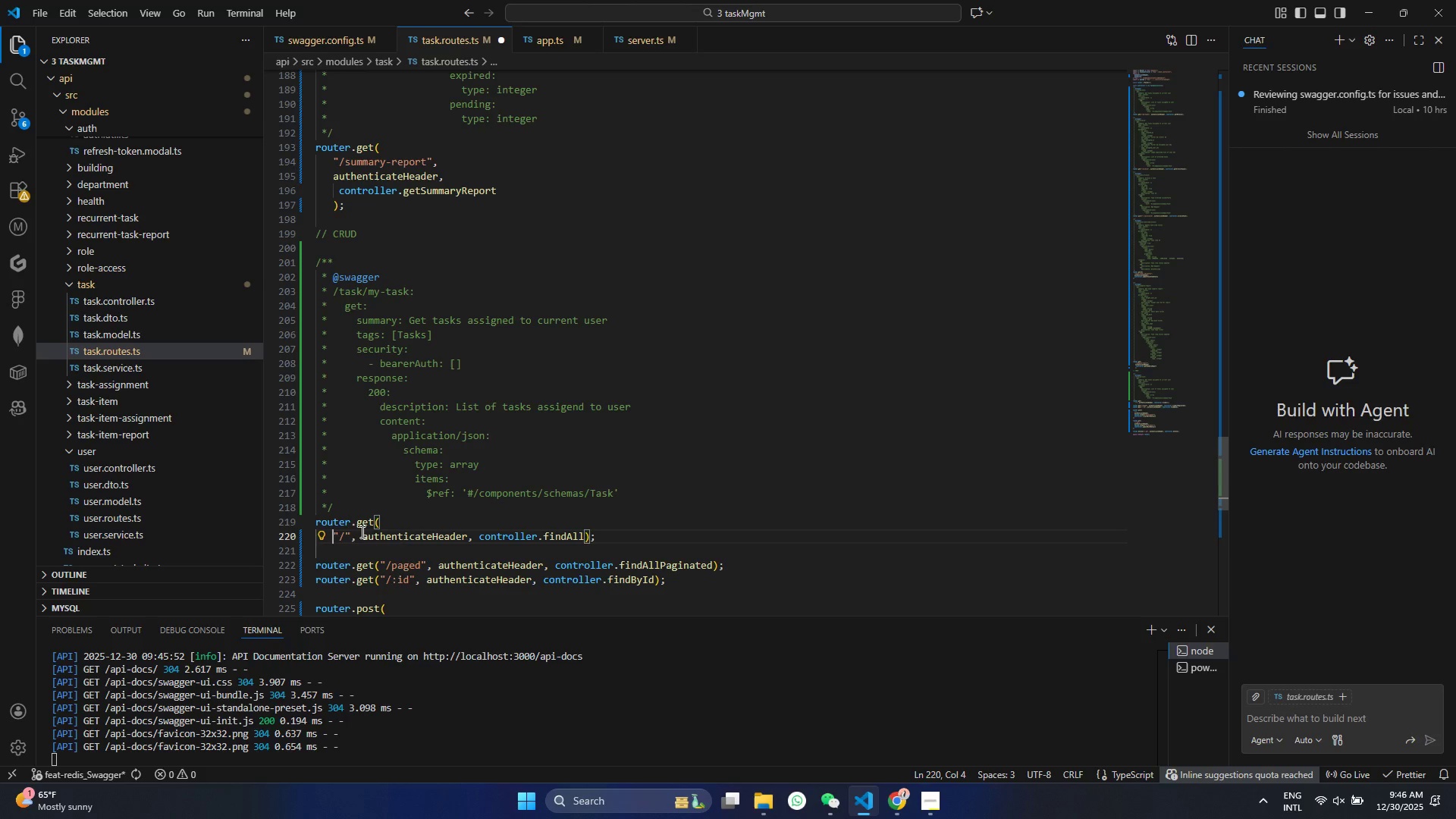 
left_click([360, 542])
 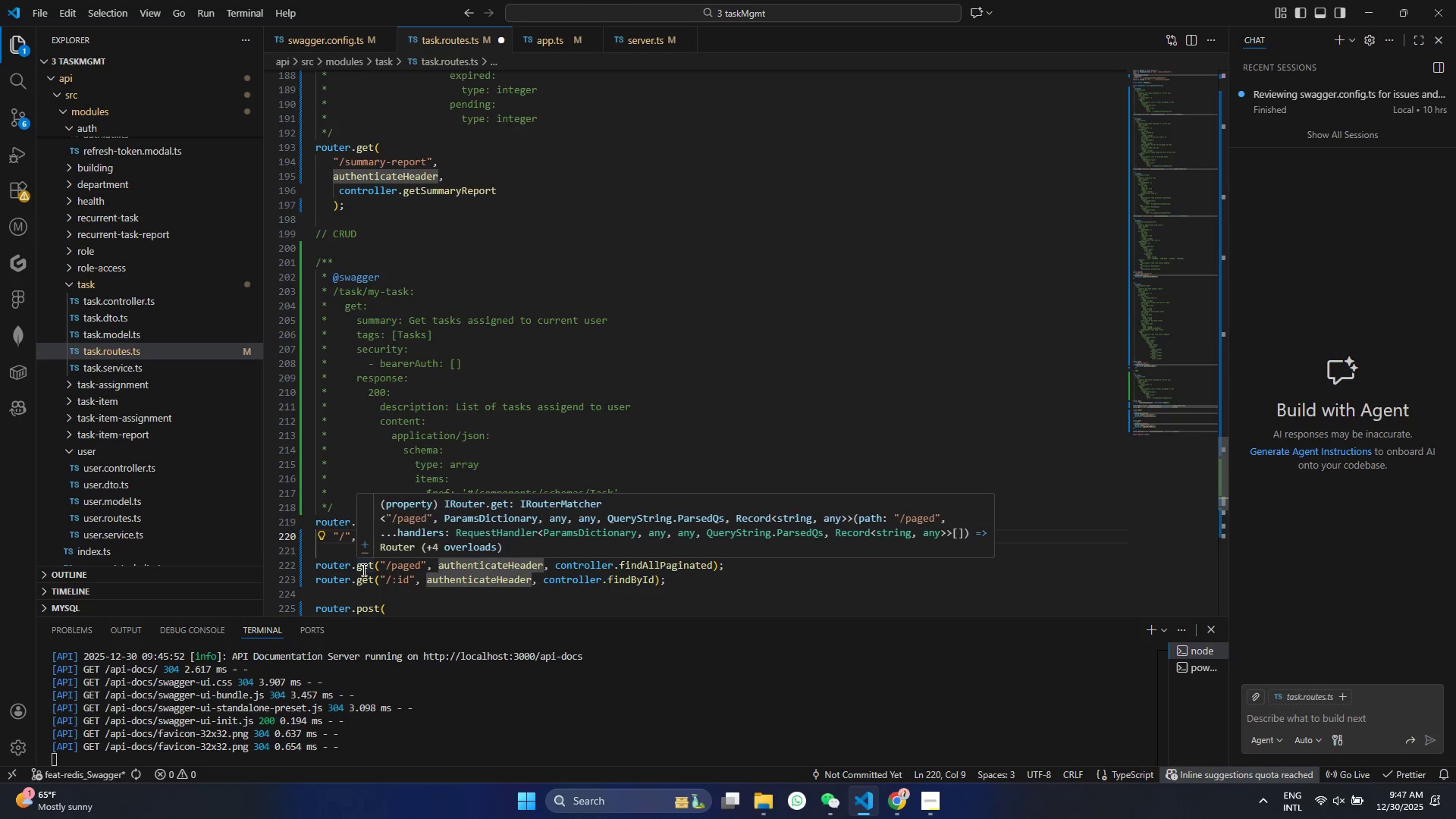 
key(Enter)
 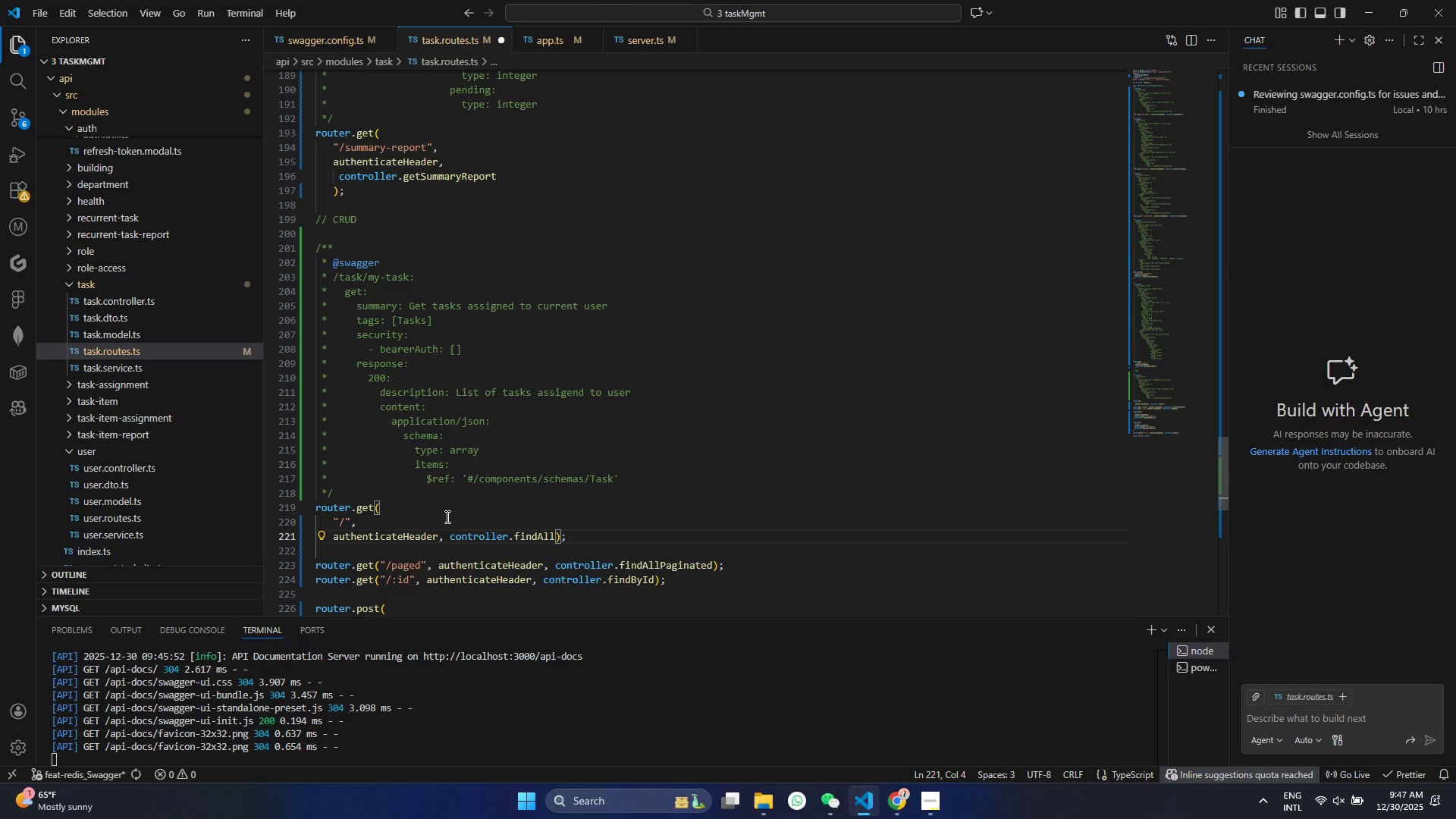 
left_click([445, 538])
 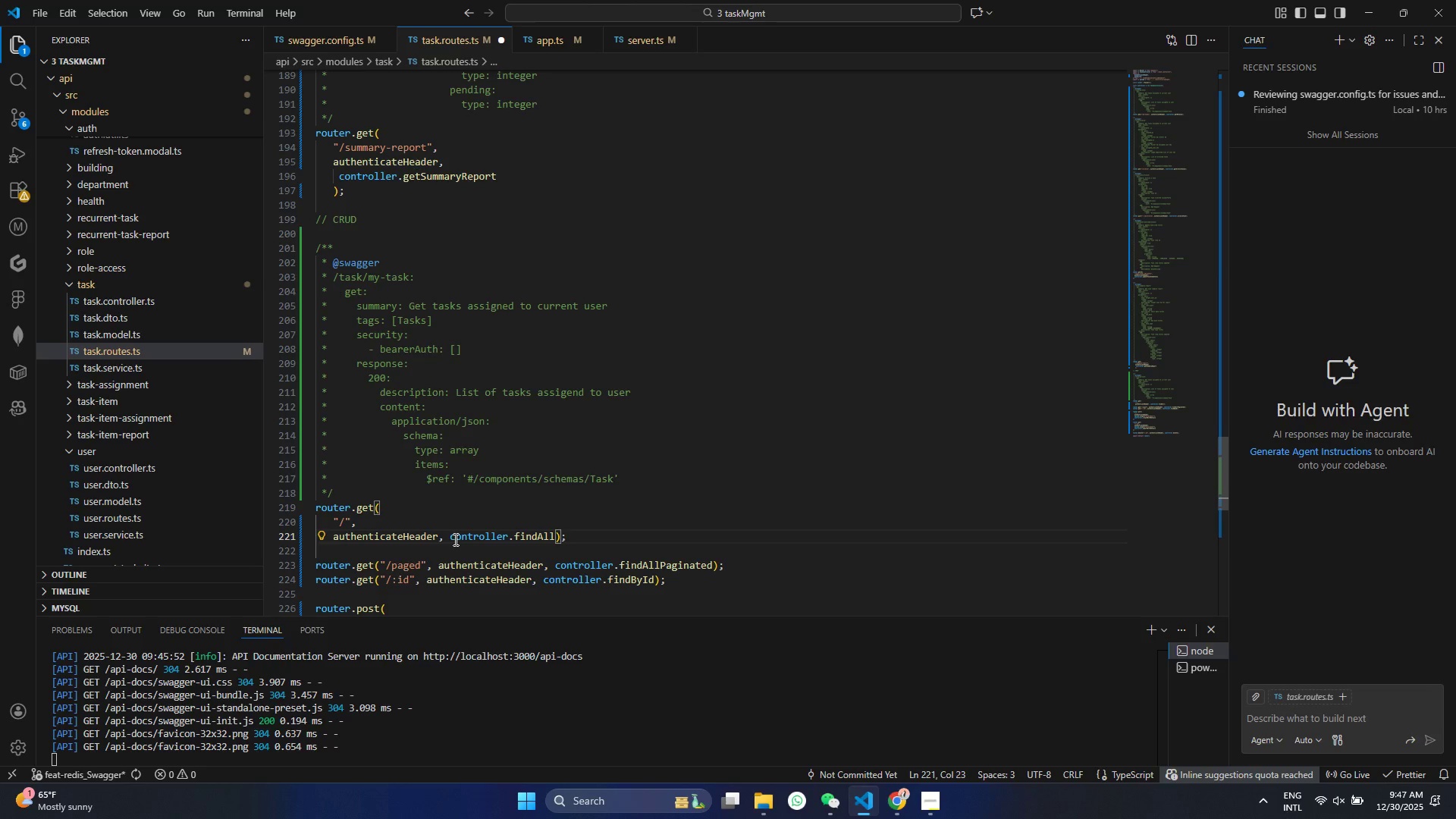 
key(Enter)
 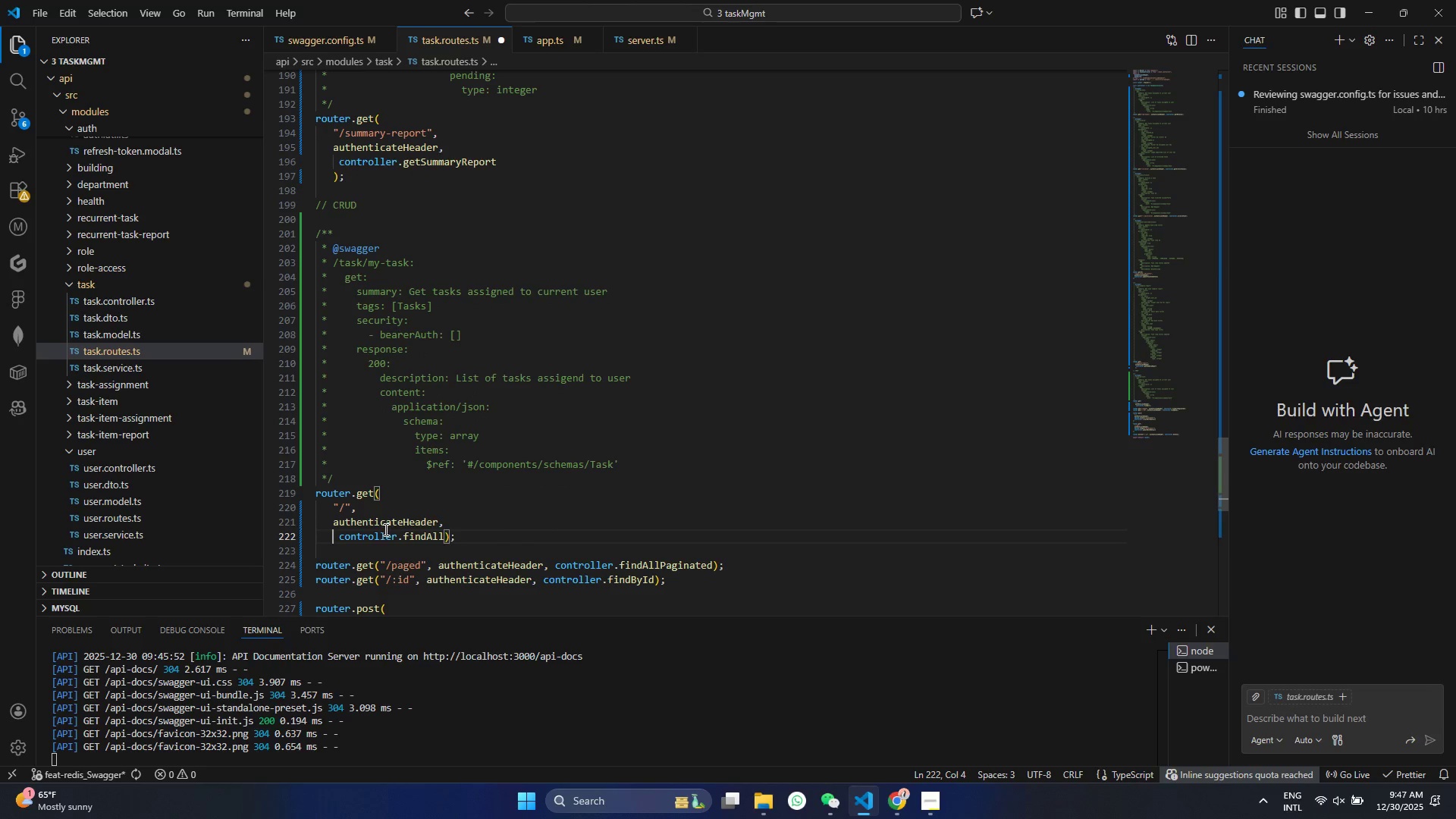 
key(Control+ControlLeft)
 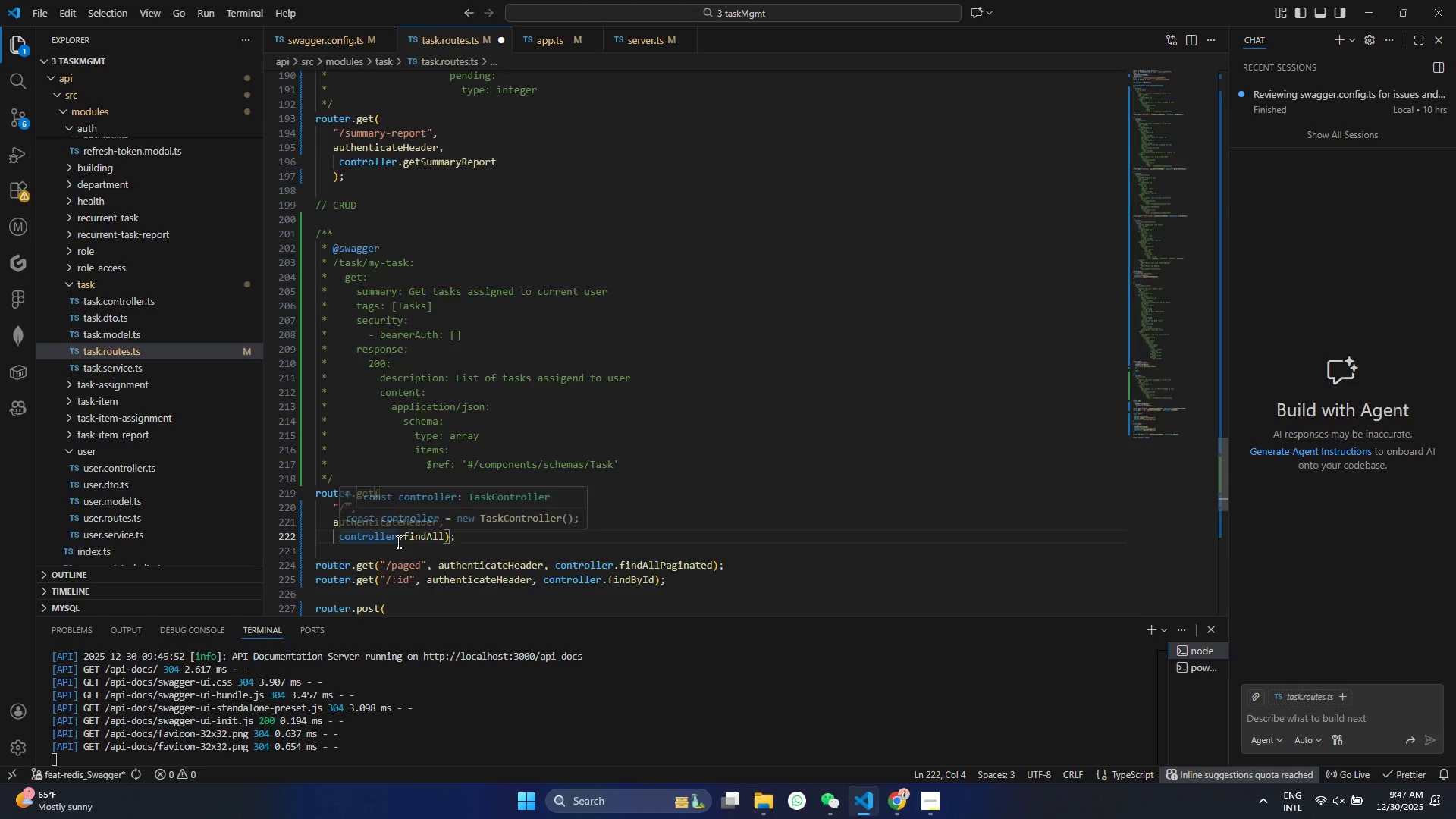 
key(Control+A)
 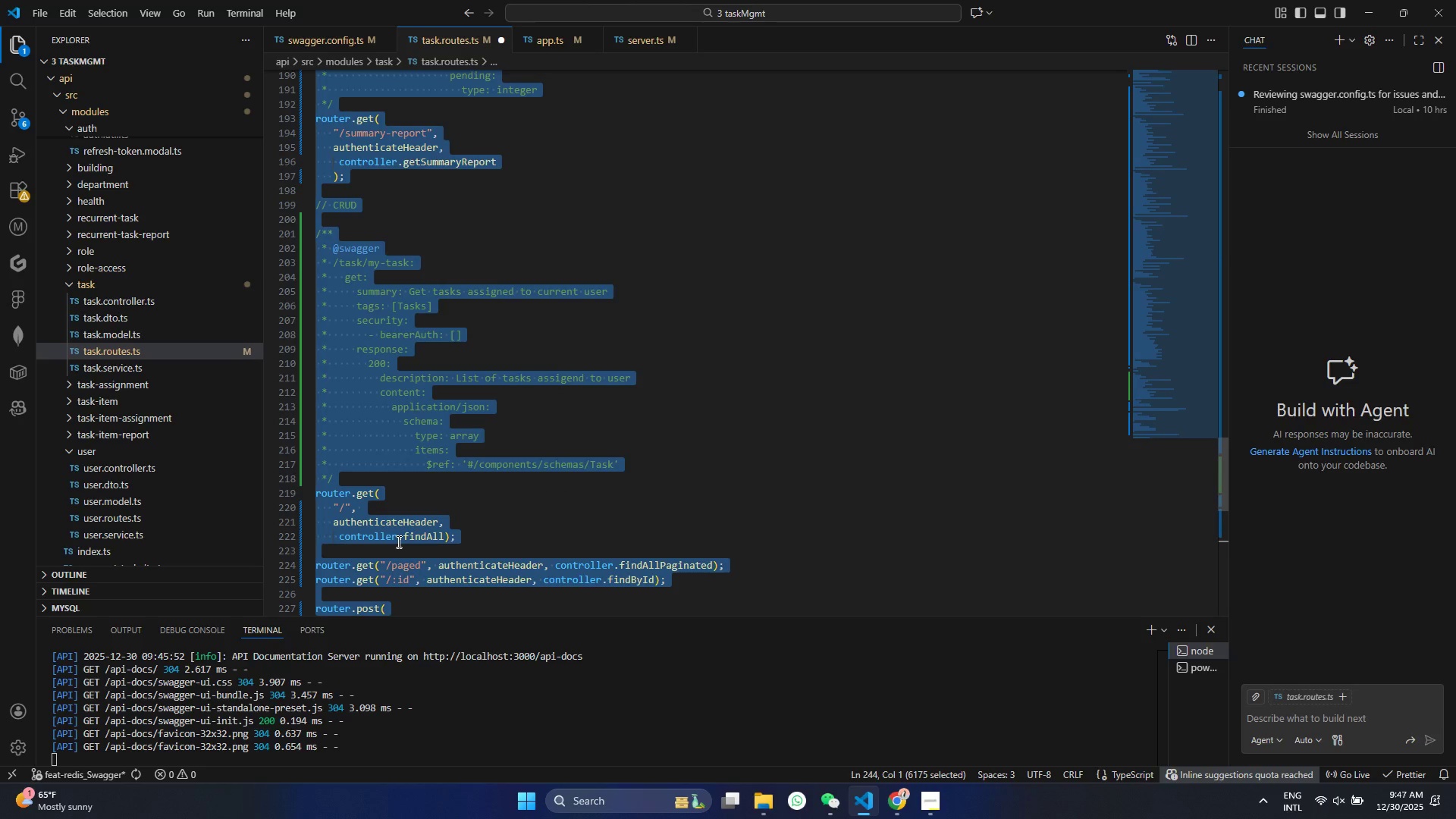 
right_click([397, 541])
 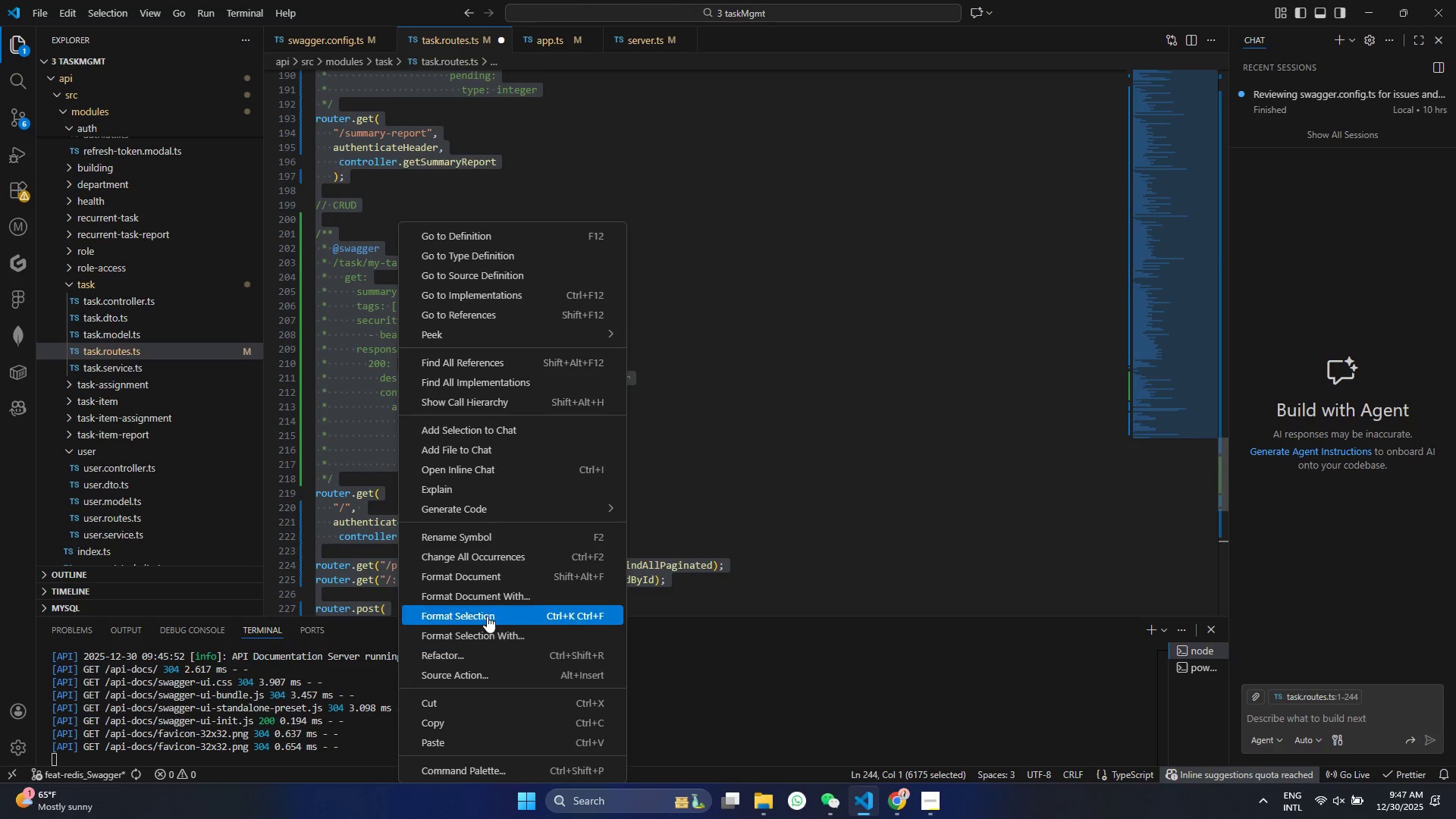 
left_click([486, 608])
 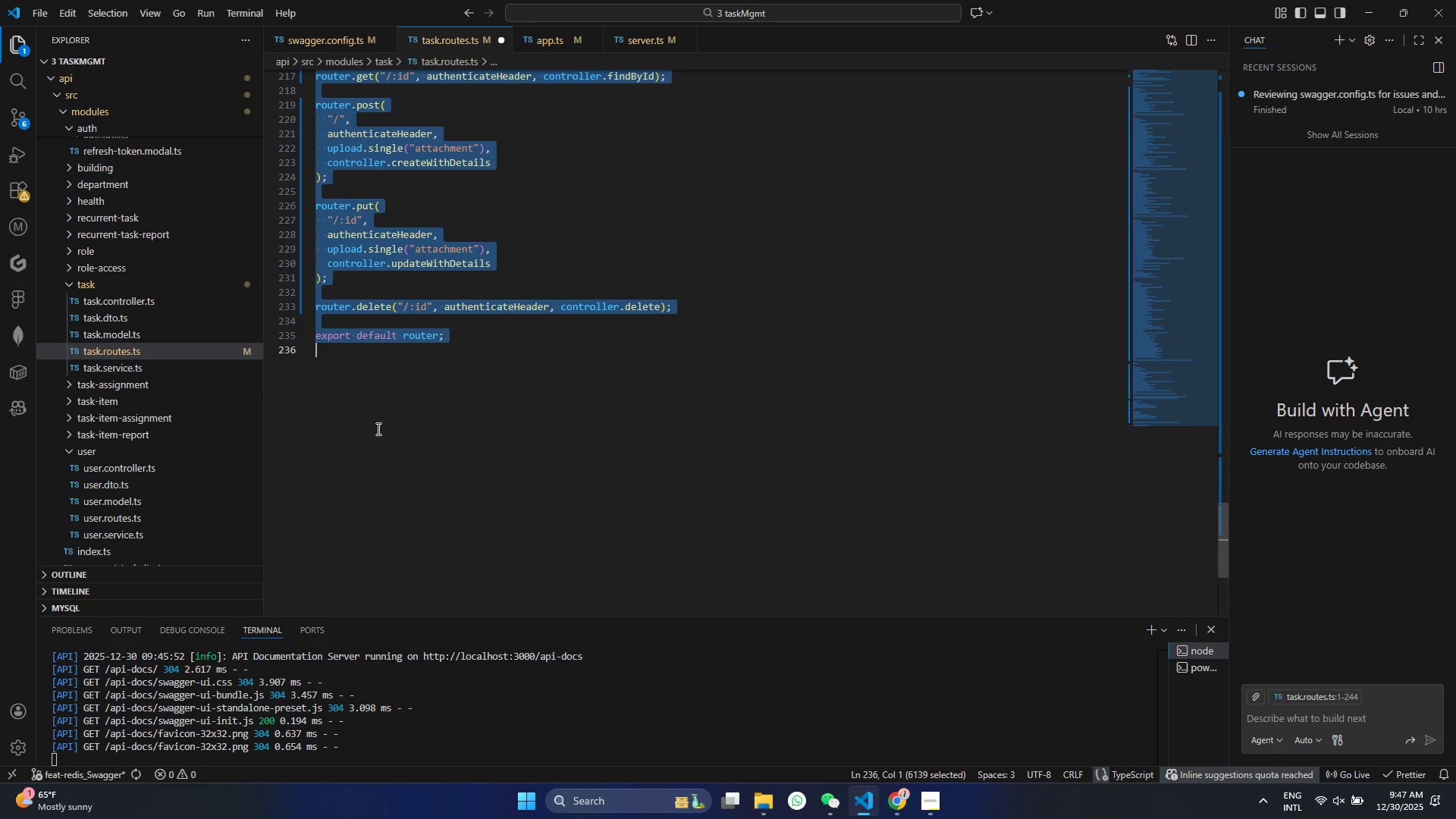 
scroll: coordinate [403, 428], scroll_direction: up, amount: 10.0
 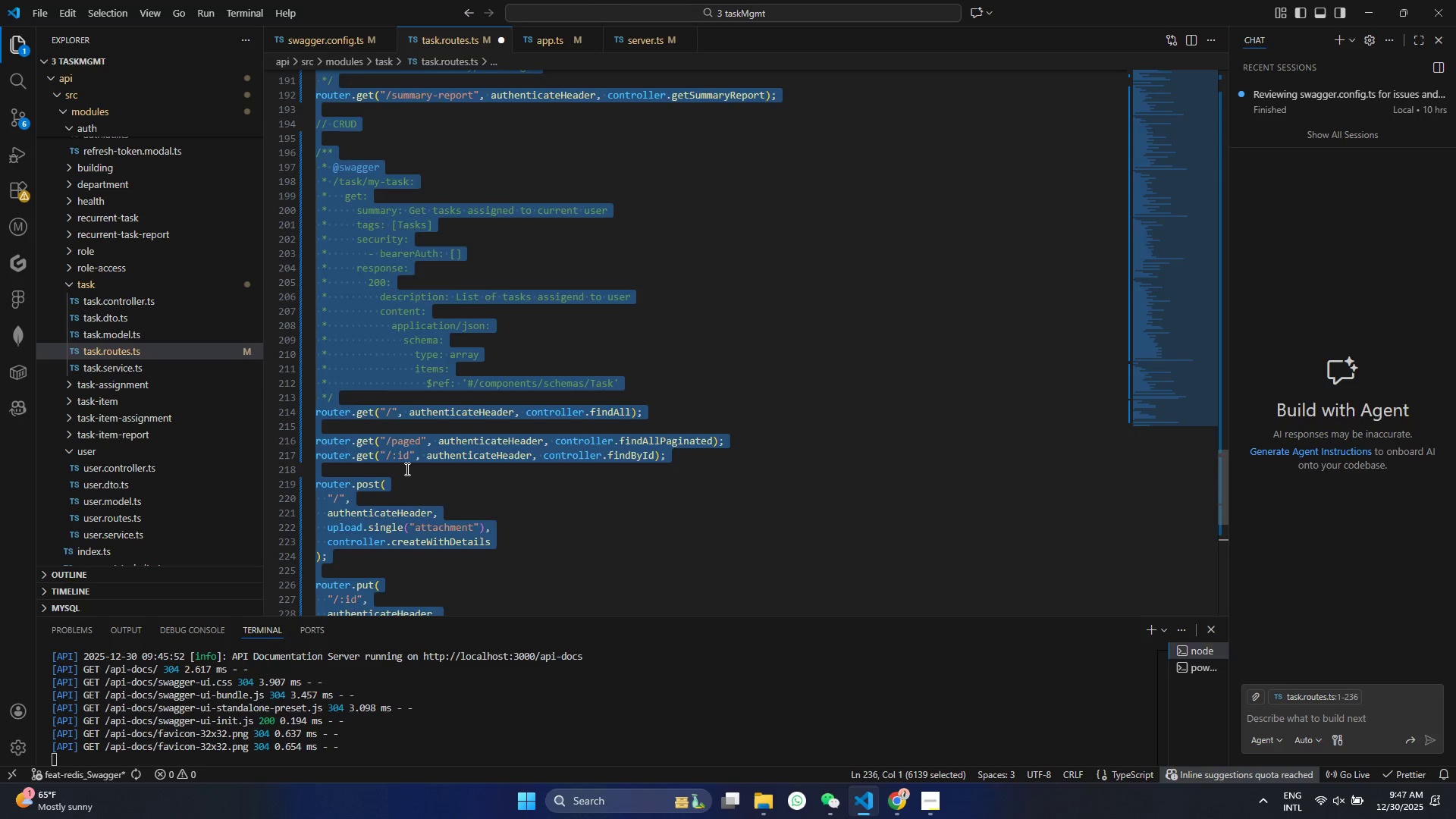 
left_click([406, 472])
 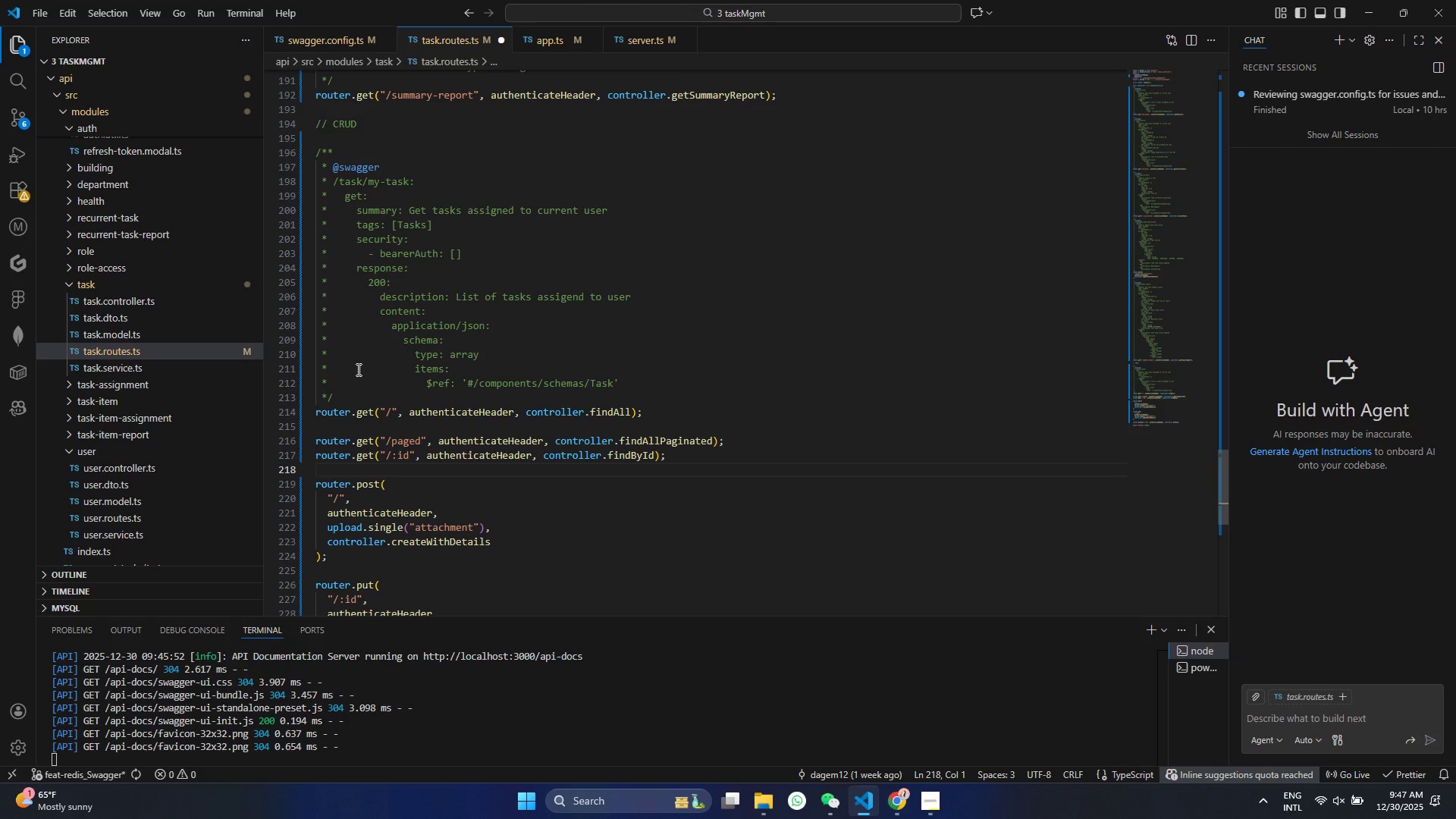 
wait(5.22)
 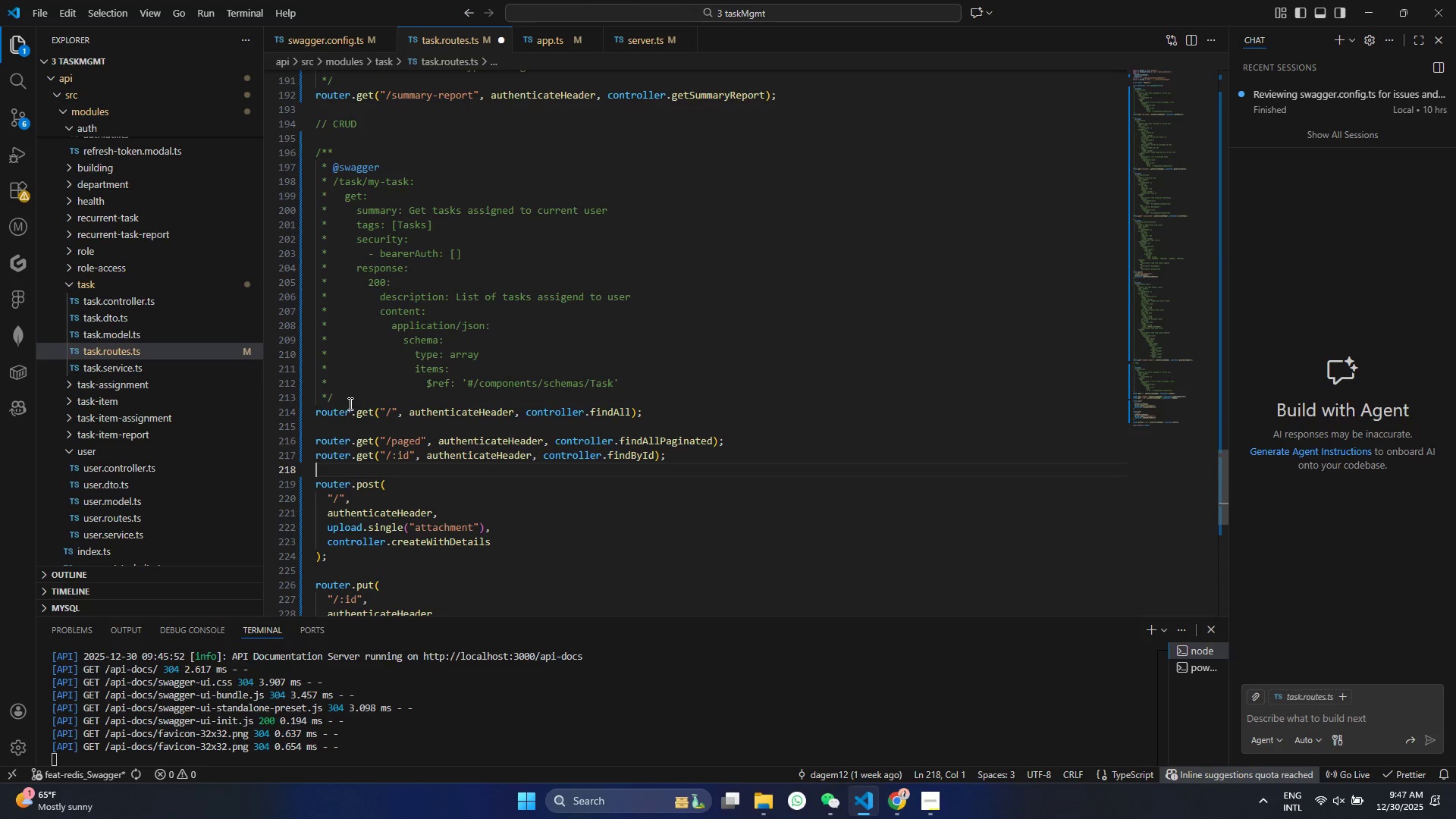 
left_click([405, 180])
 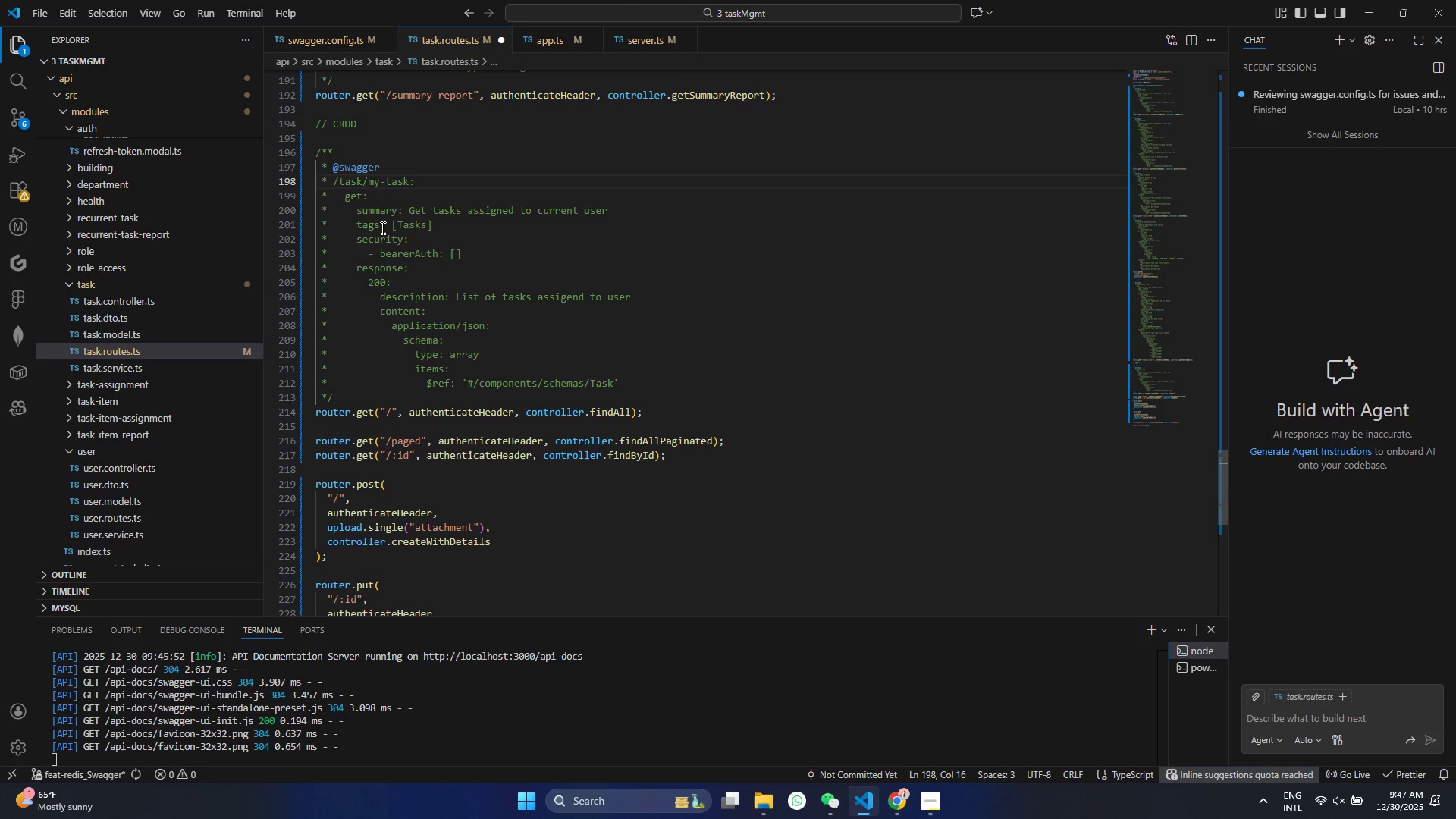 
key(ArrowRight)
 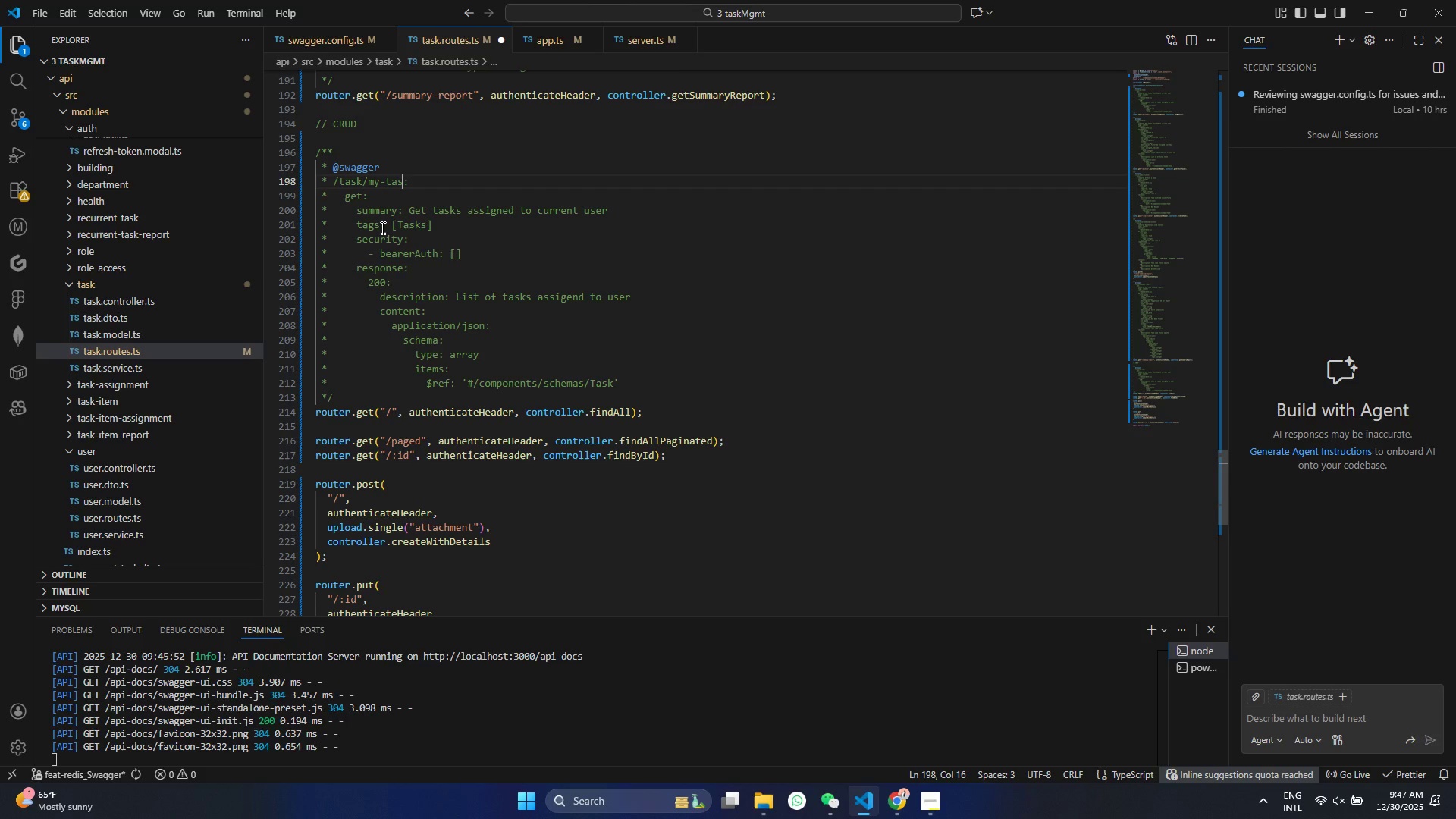 
key(Backspace)
 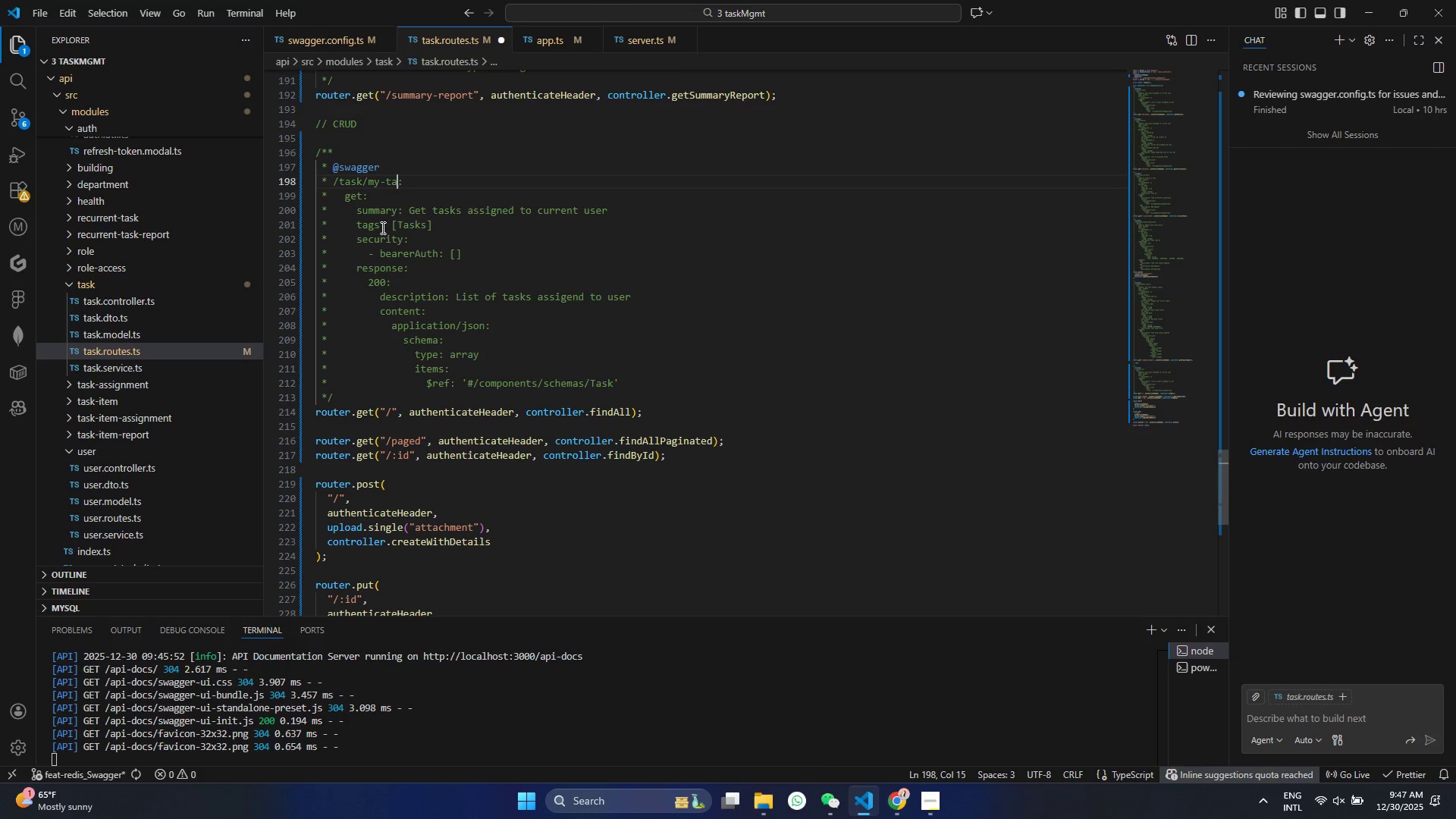 
key(Backspace)
 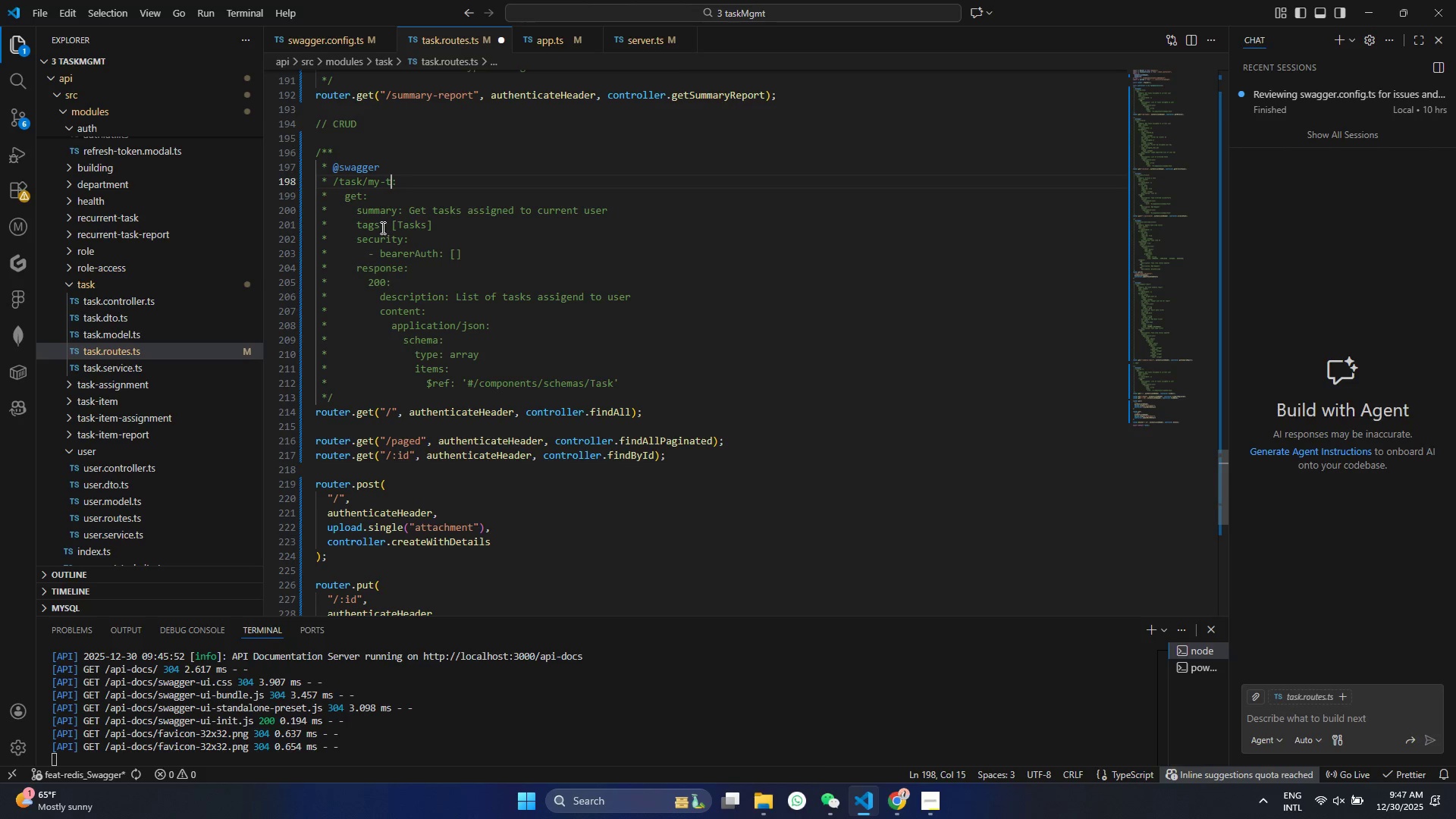 
key(Backspace)
 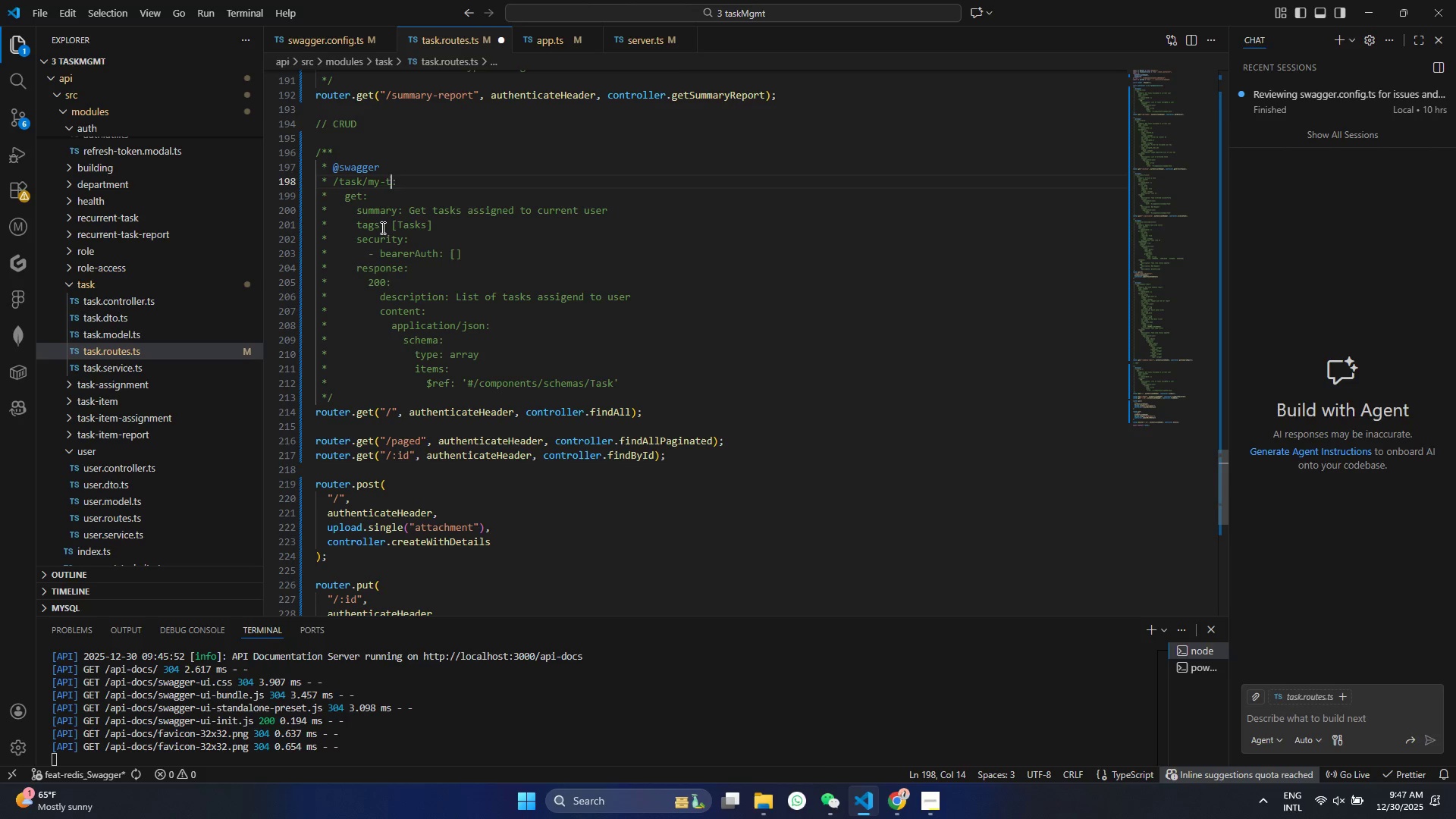 
key(Backspace)
 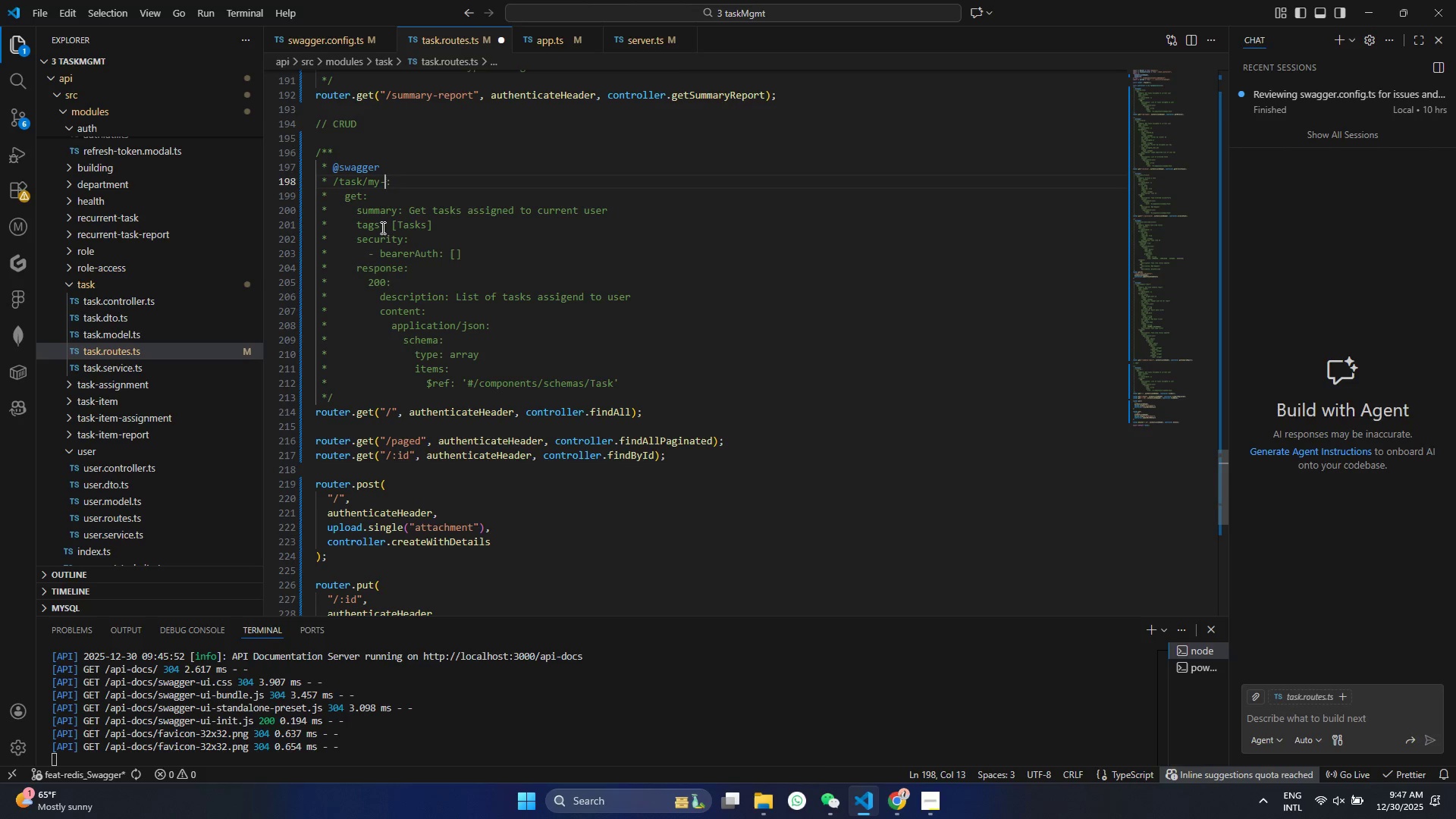 
key(Backspace)
 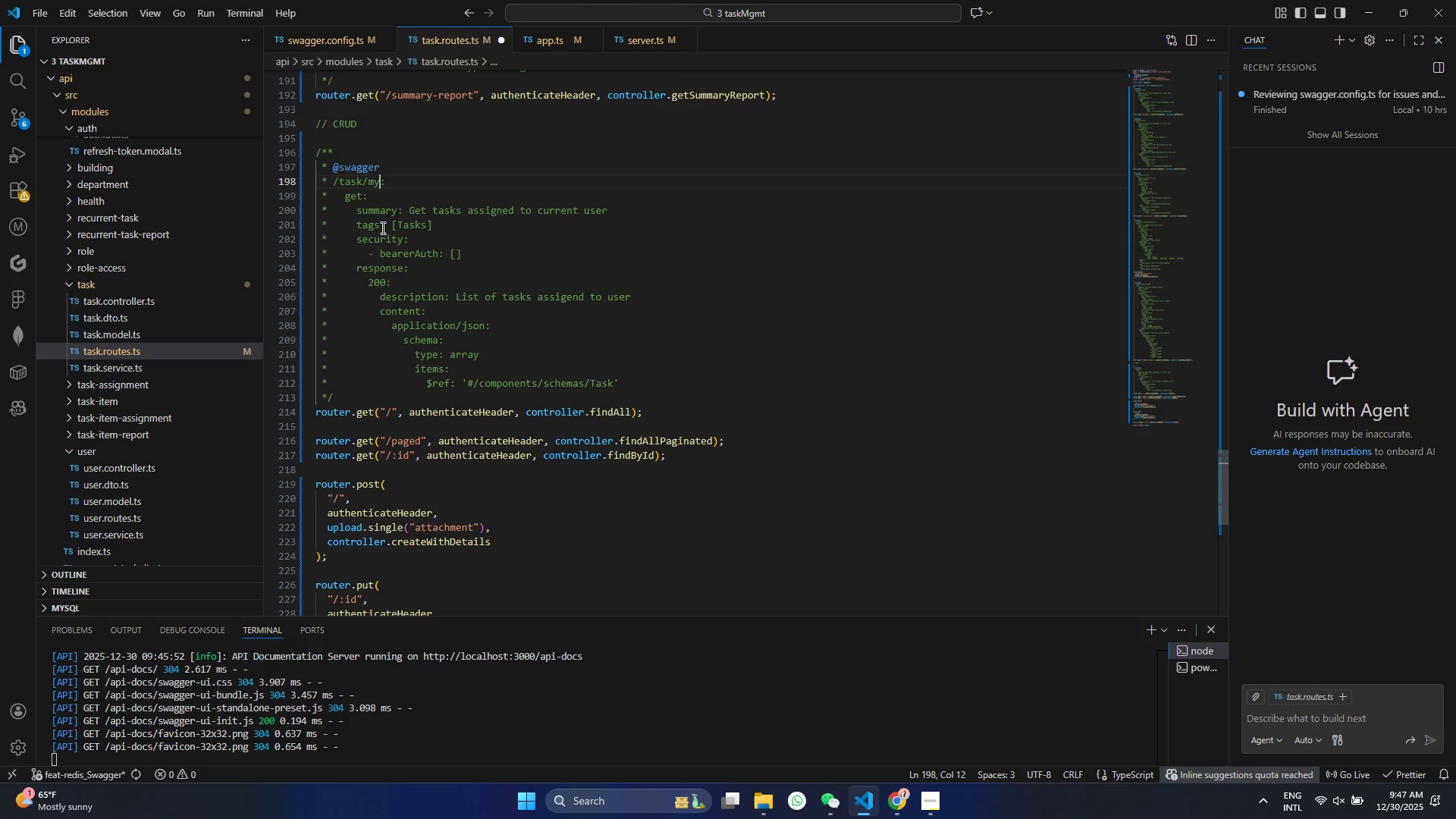 
key(Backspace)
 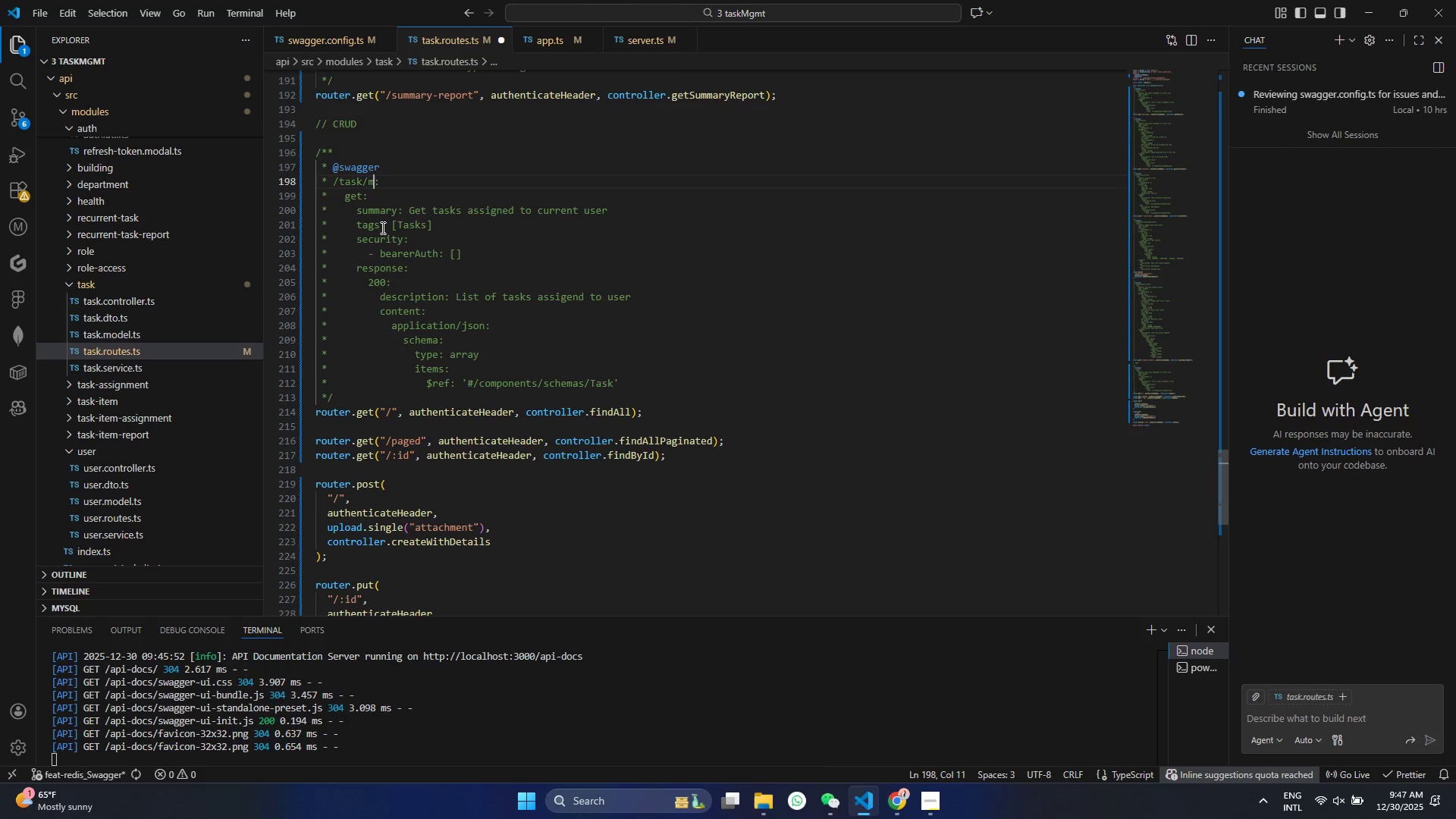 
key(Backspace)
 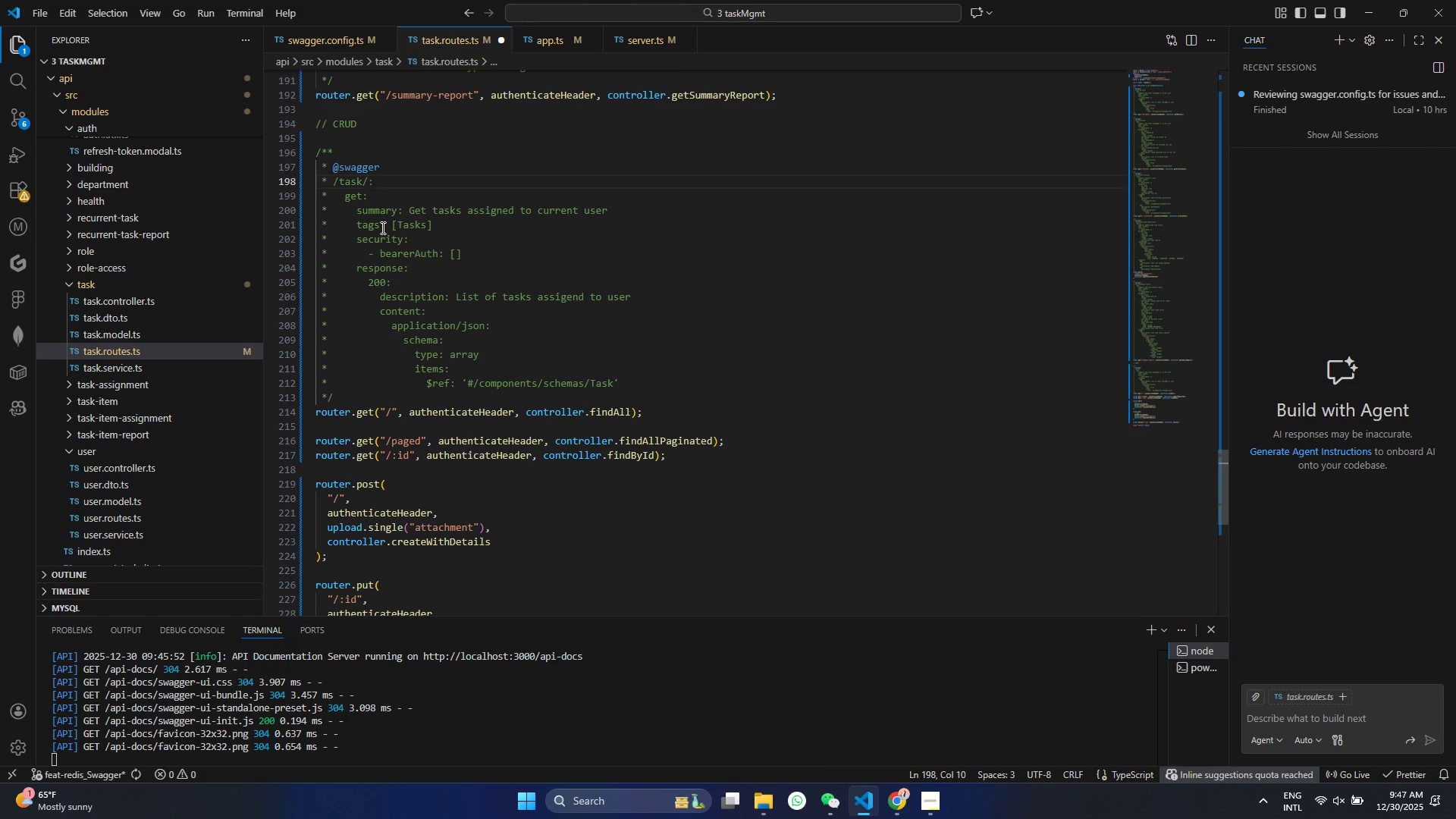 
key(Backspace)
 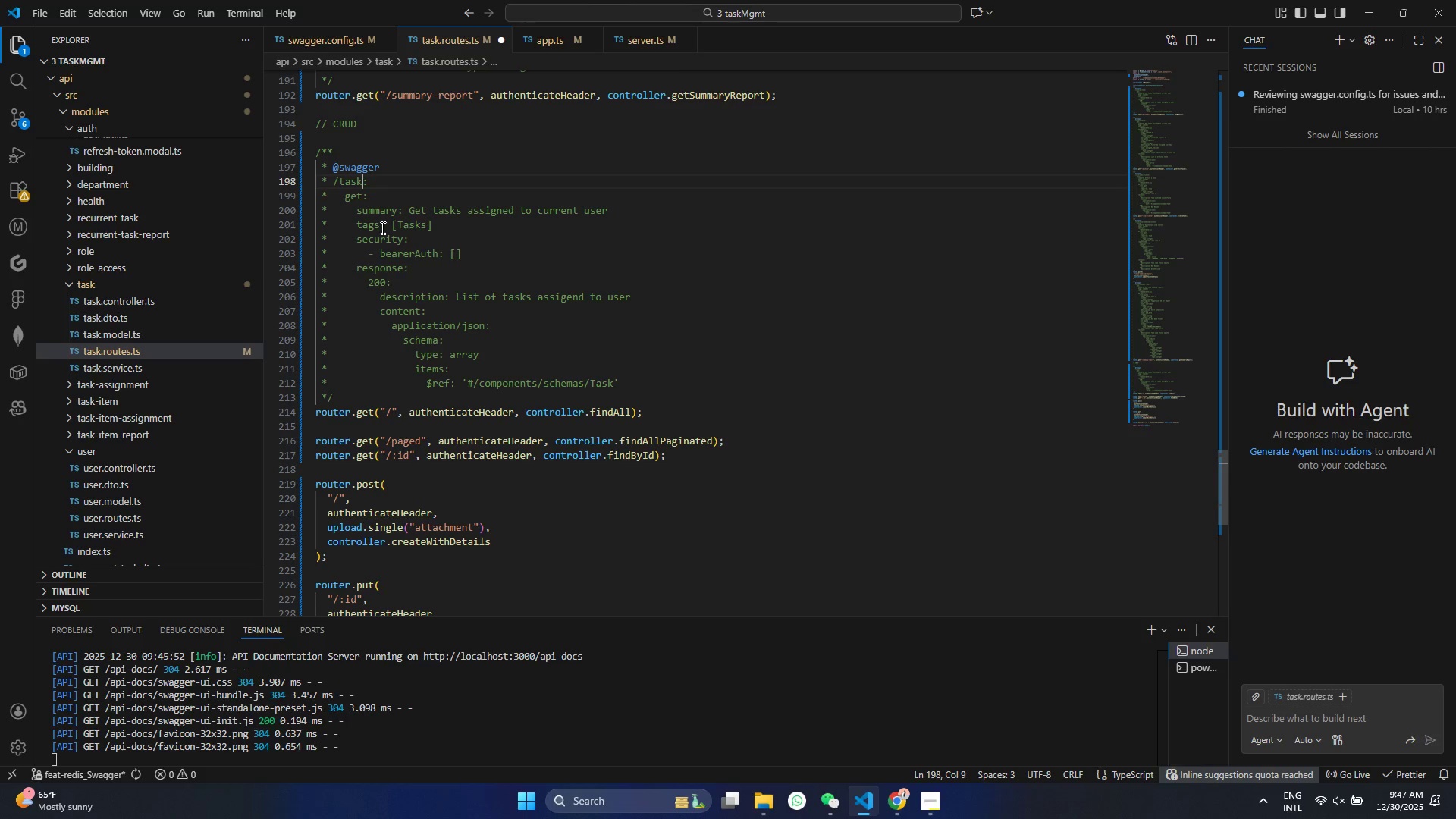 
key(Control+S)
 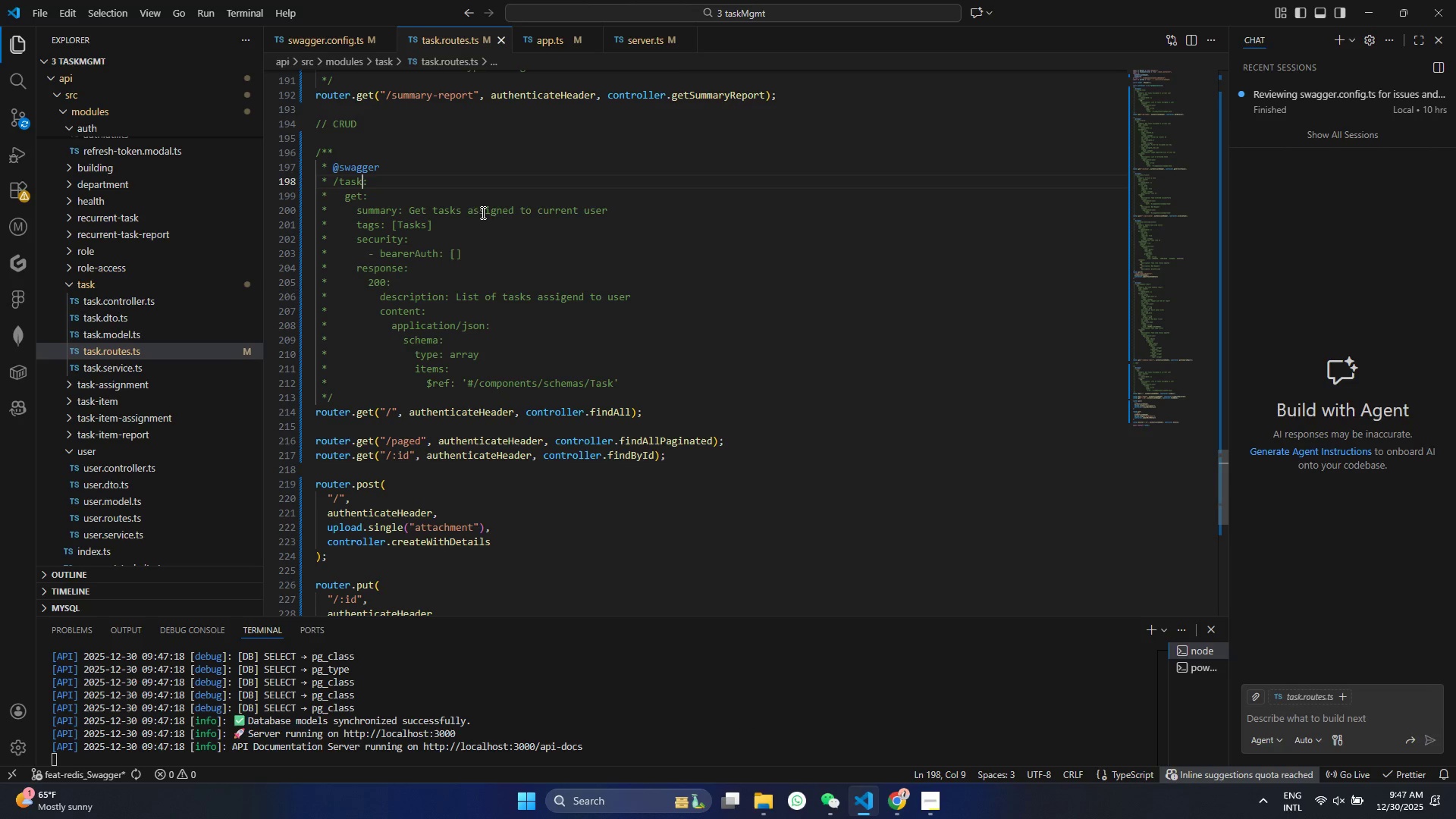 
left_click_drag(start_coordinate=[466, 210], to_coordinate=[479, 209])
 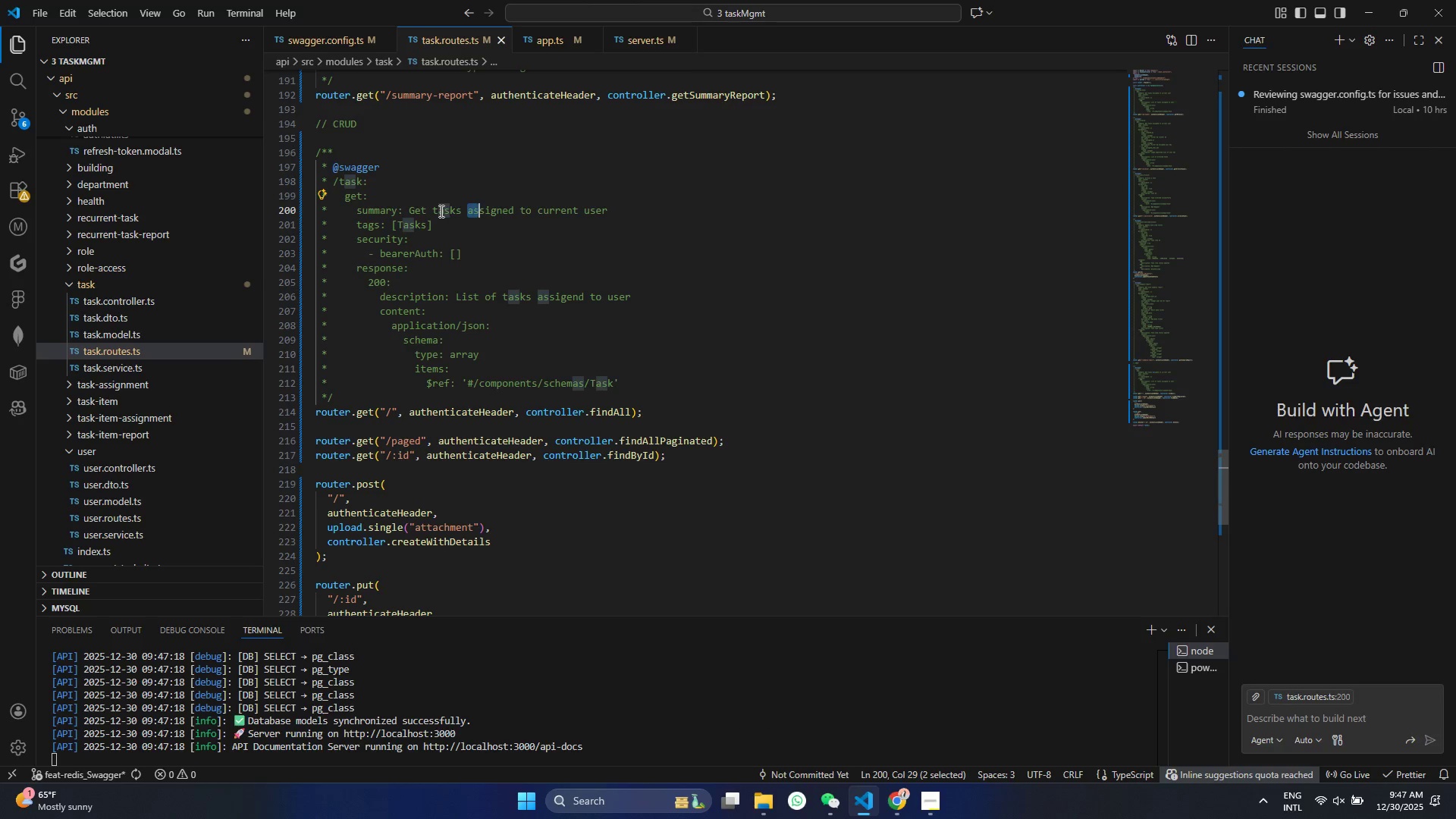 
left_click_drag(start_coordinate=[440, 211], to_coordinate=[611, 211])
 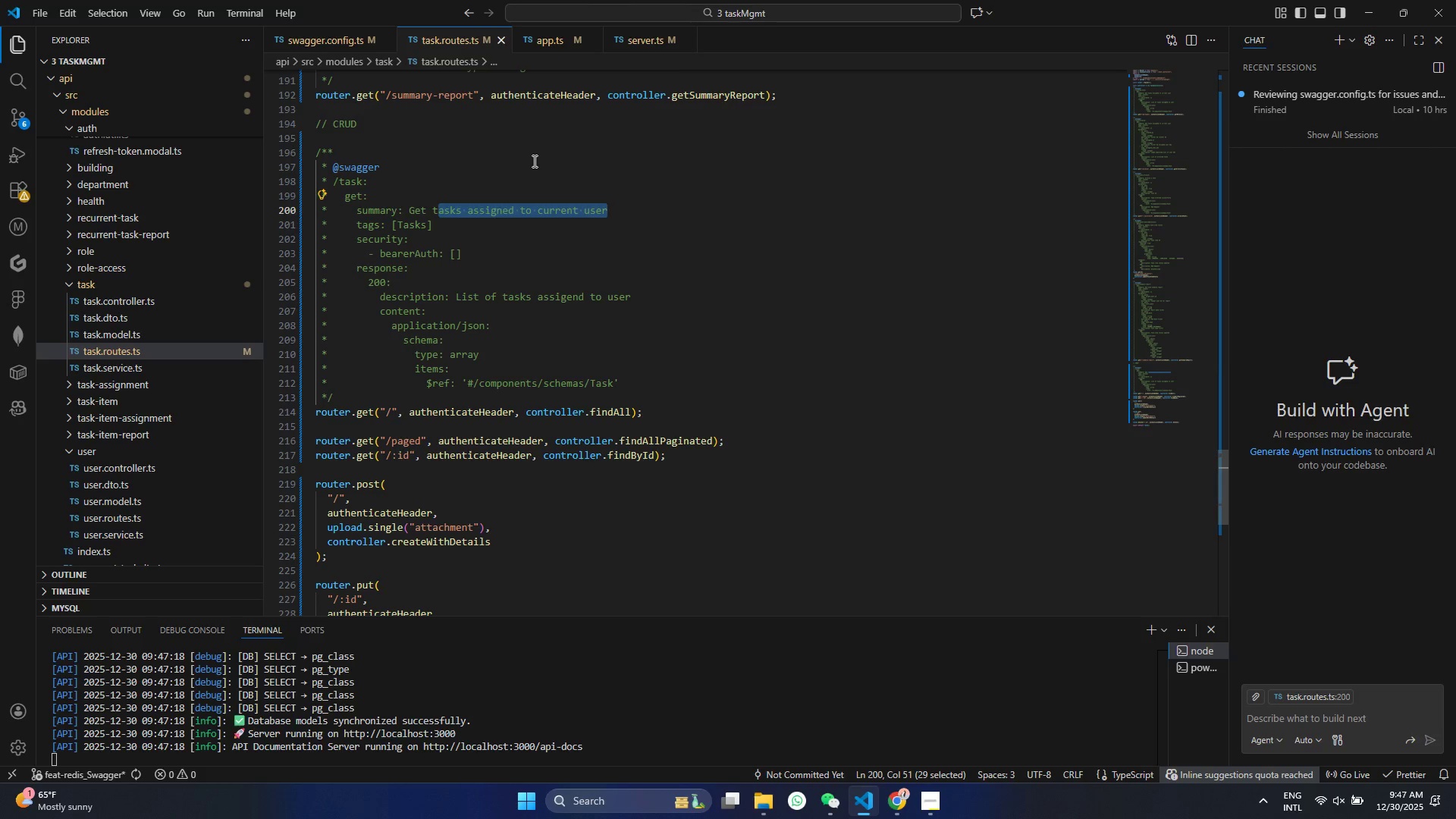 
key(Backspace)
type(a)
key(Backspace)
key(Backspace)
type(all tasks visible to user)
 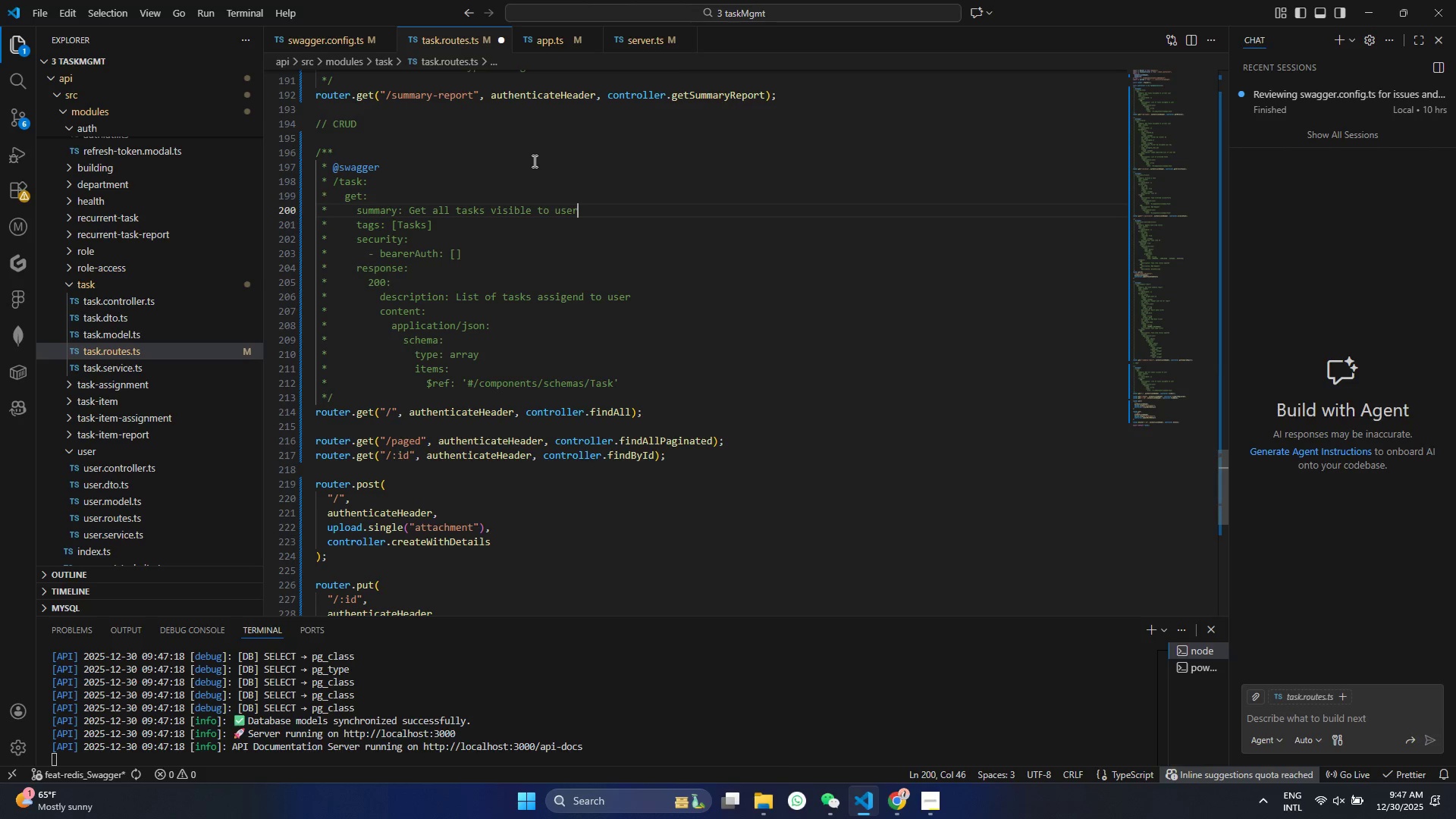 
key(Control+ControlLeft)
 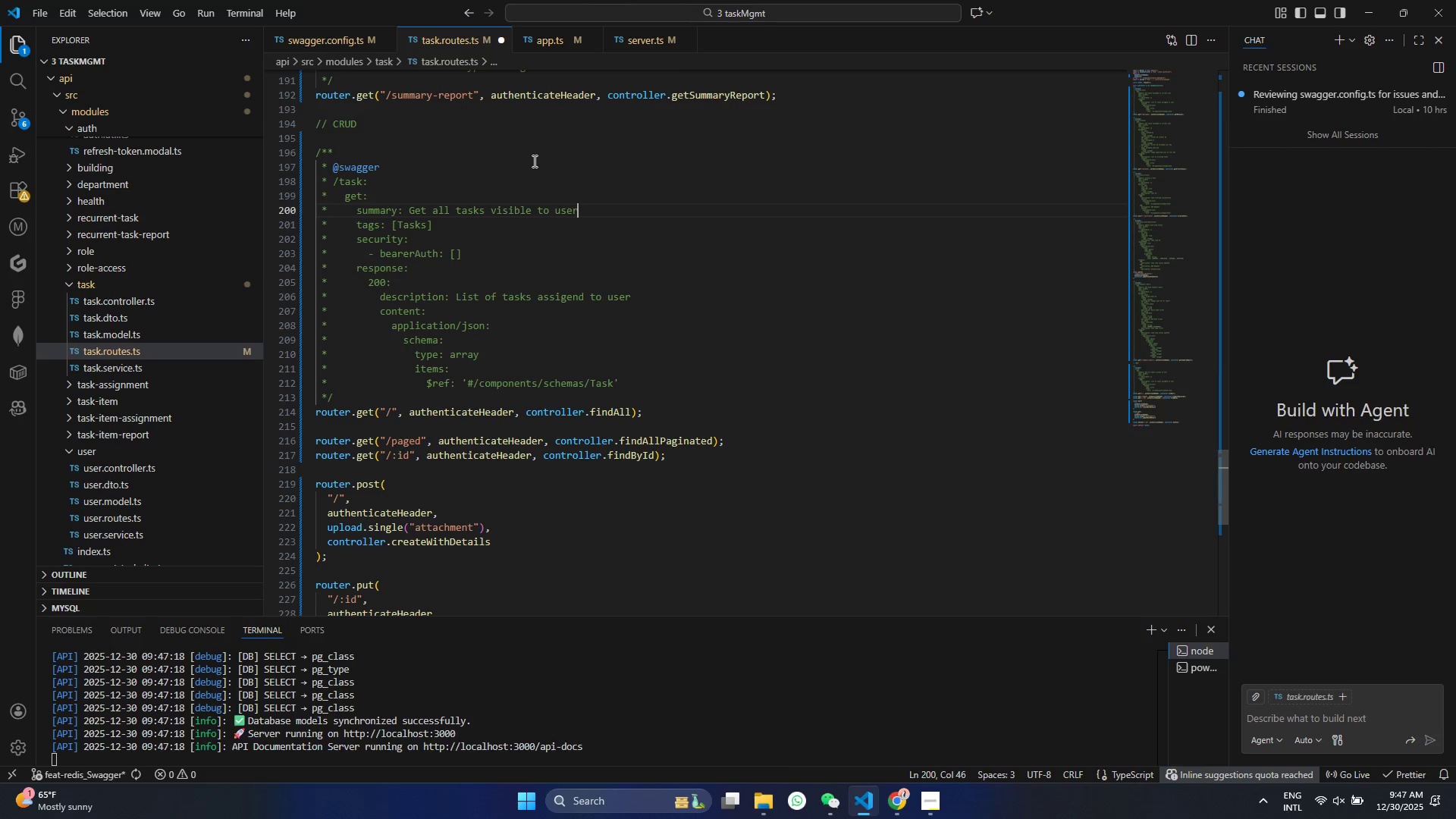 
key(Control+S)
 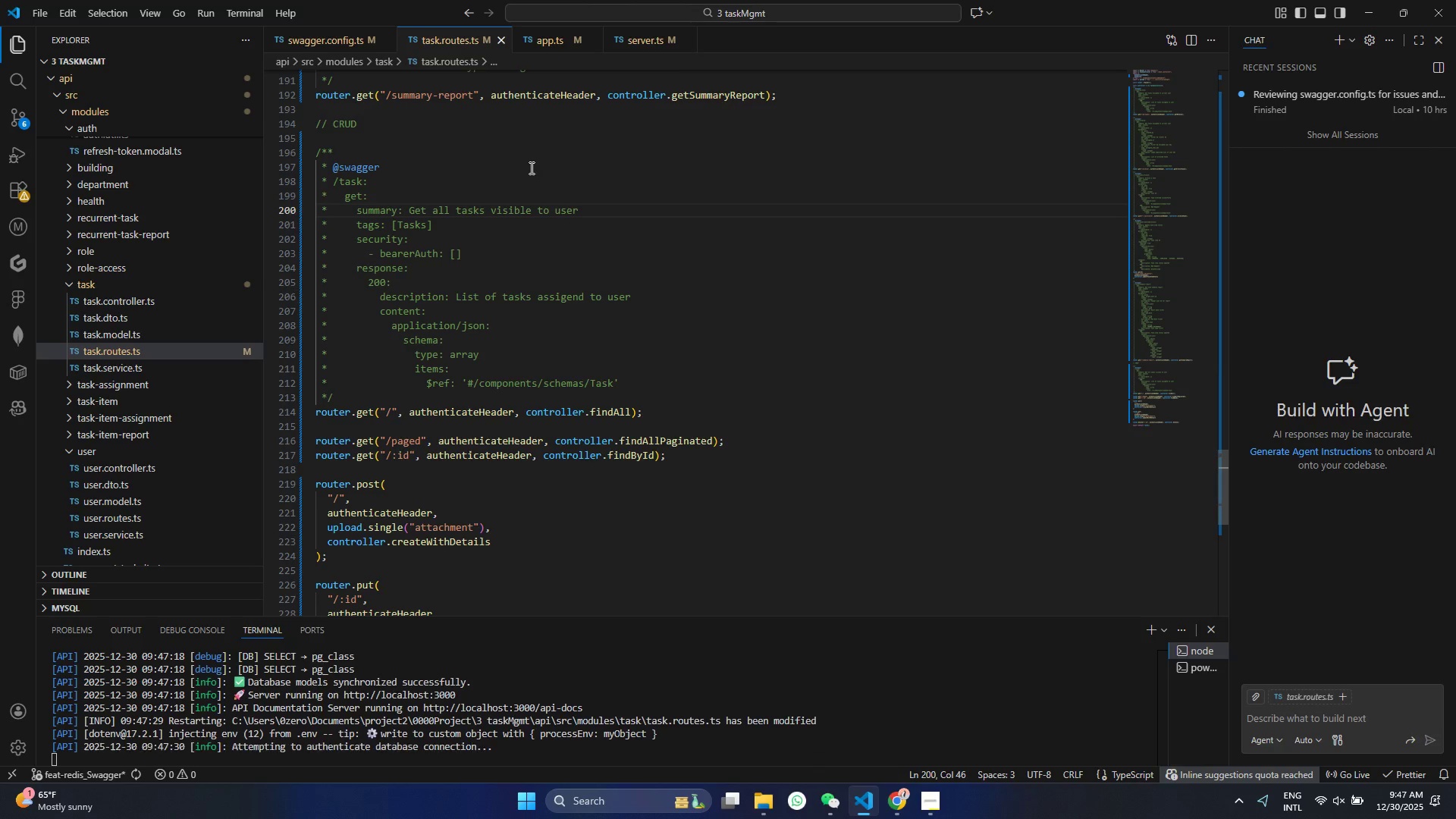 
scroll: coordinate [534, 166], scroll_direction: down, amount: 1.0
 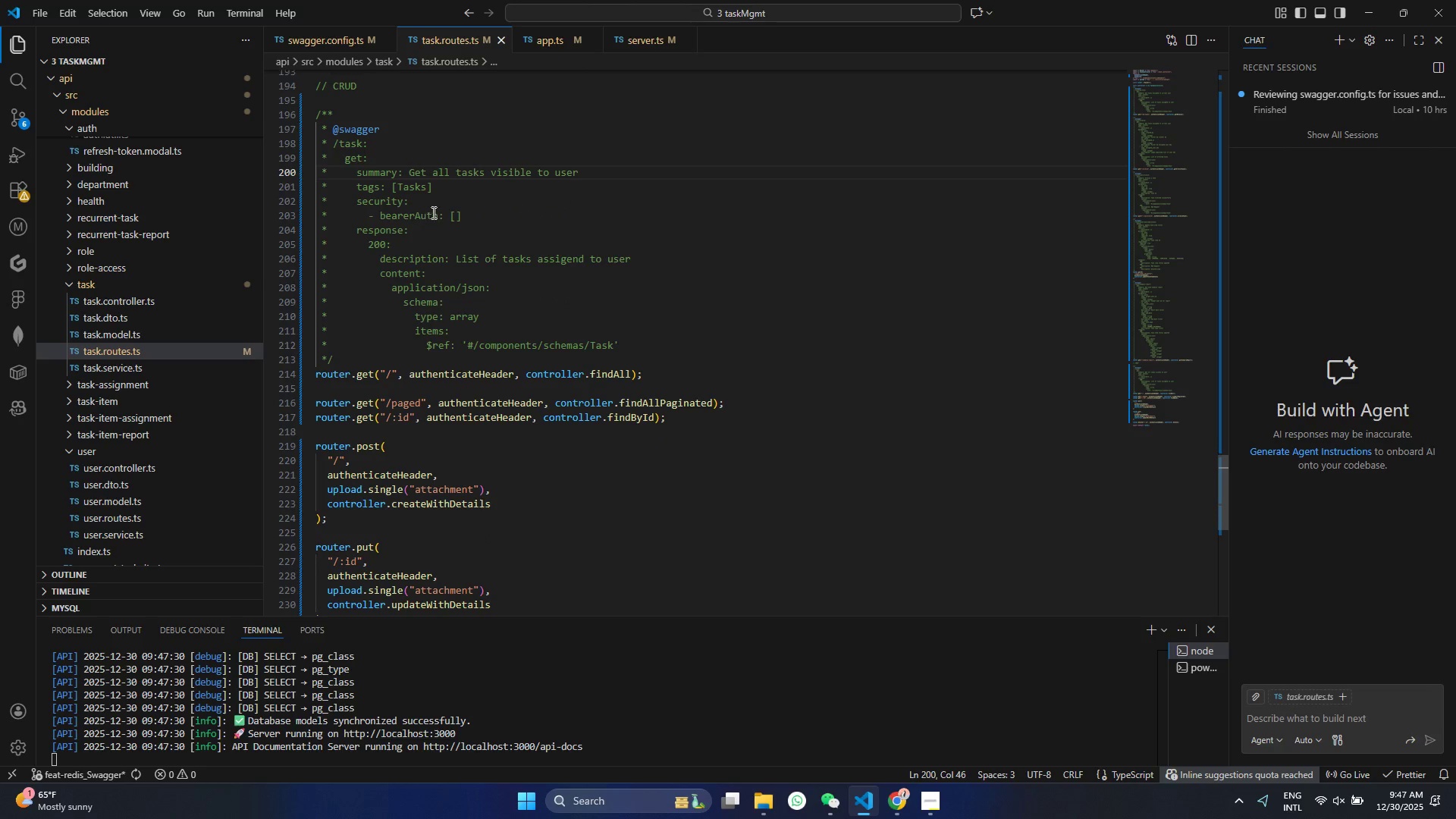 
scroll: coordinate [401, 357], scroll_direction: up, amount: 65.0
 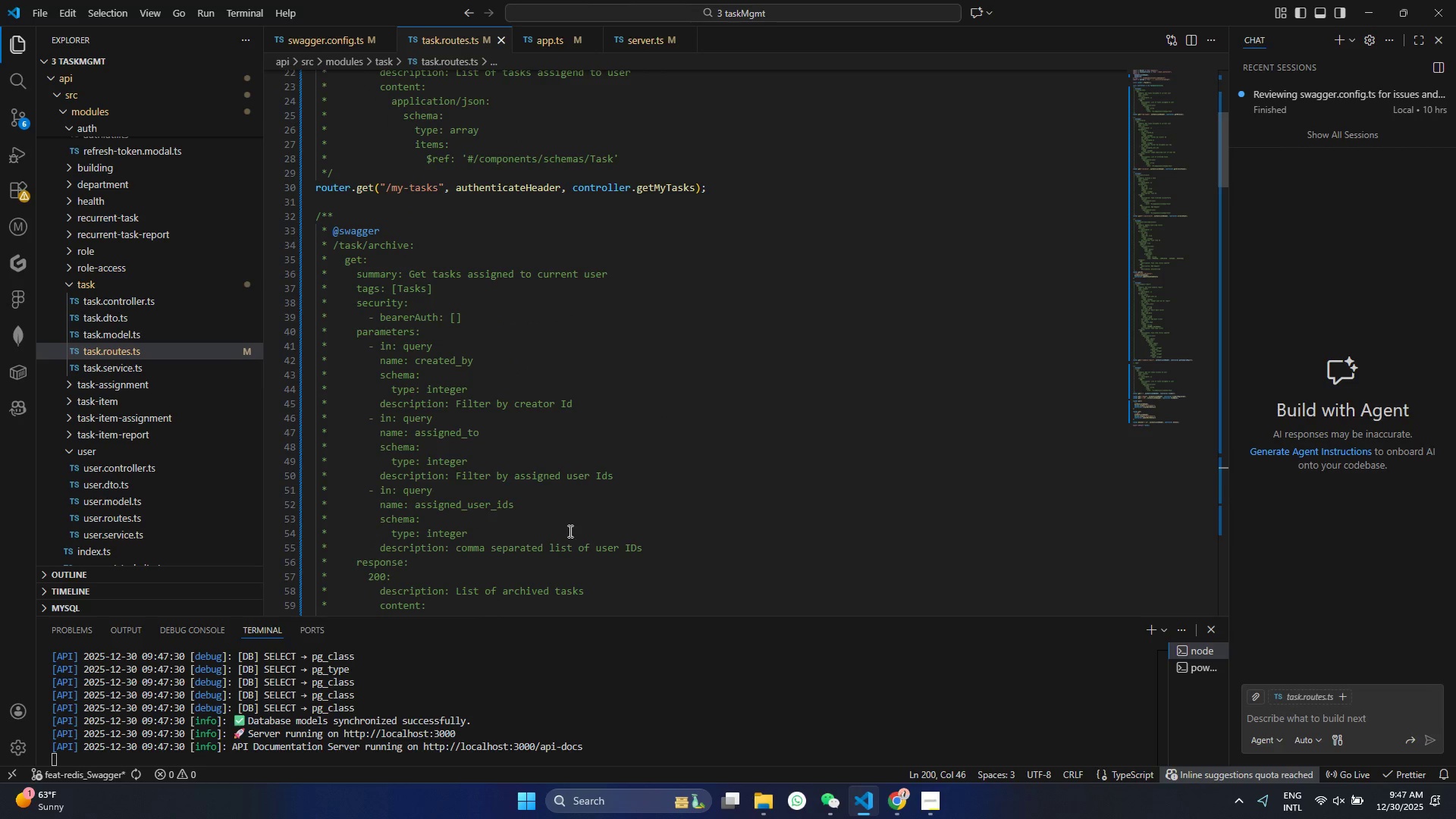 
left_click_drag(start_coordinate=[659, 542], to_coordinate=[202, 330])
 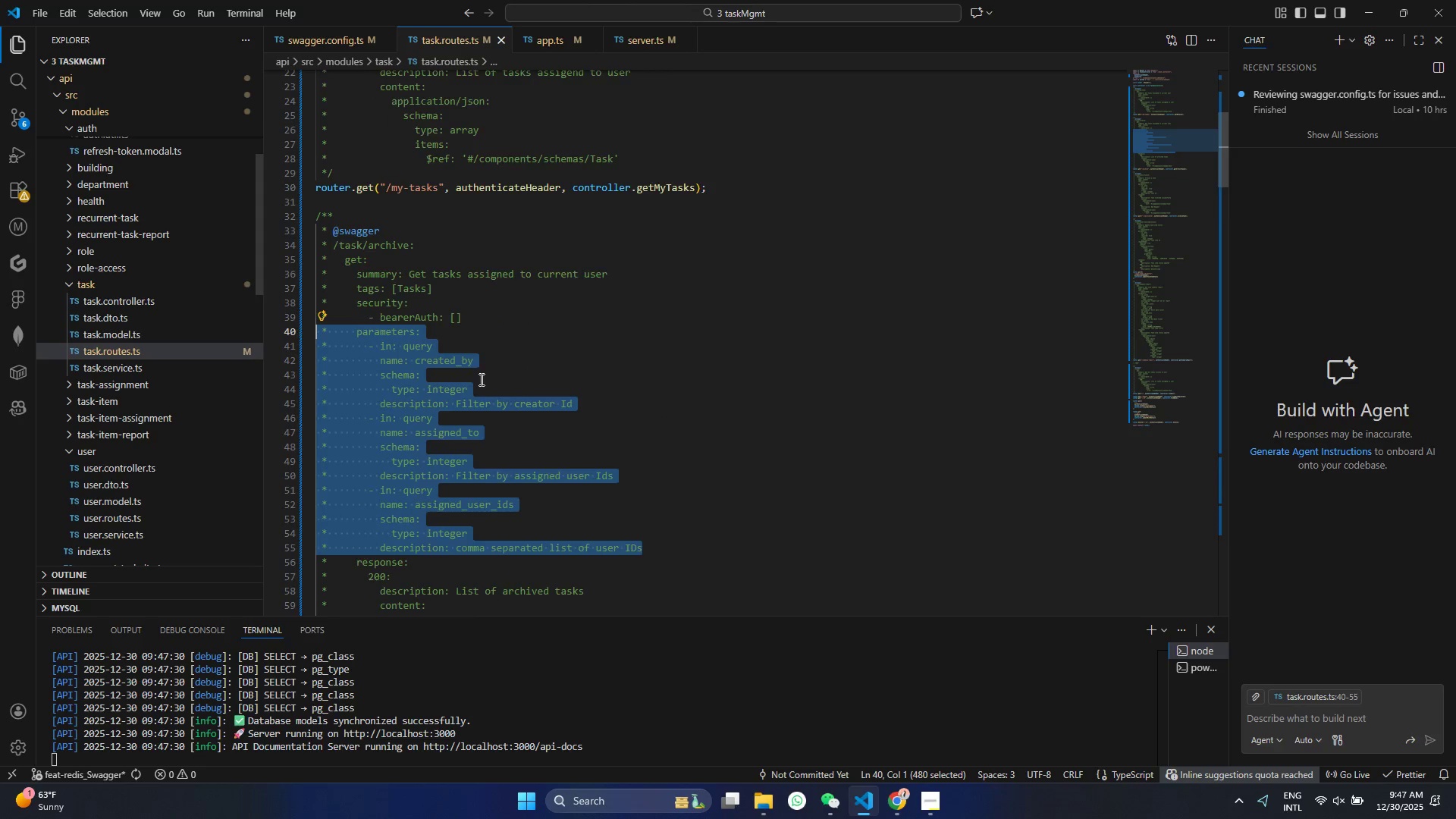 
key(Control+C)
 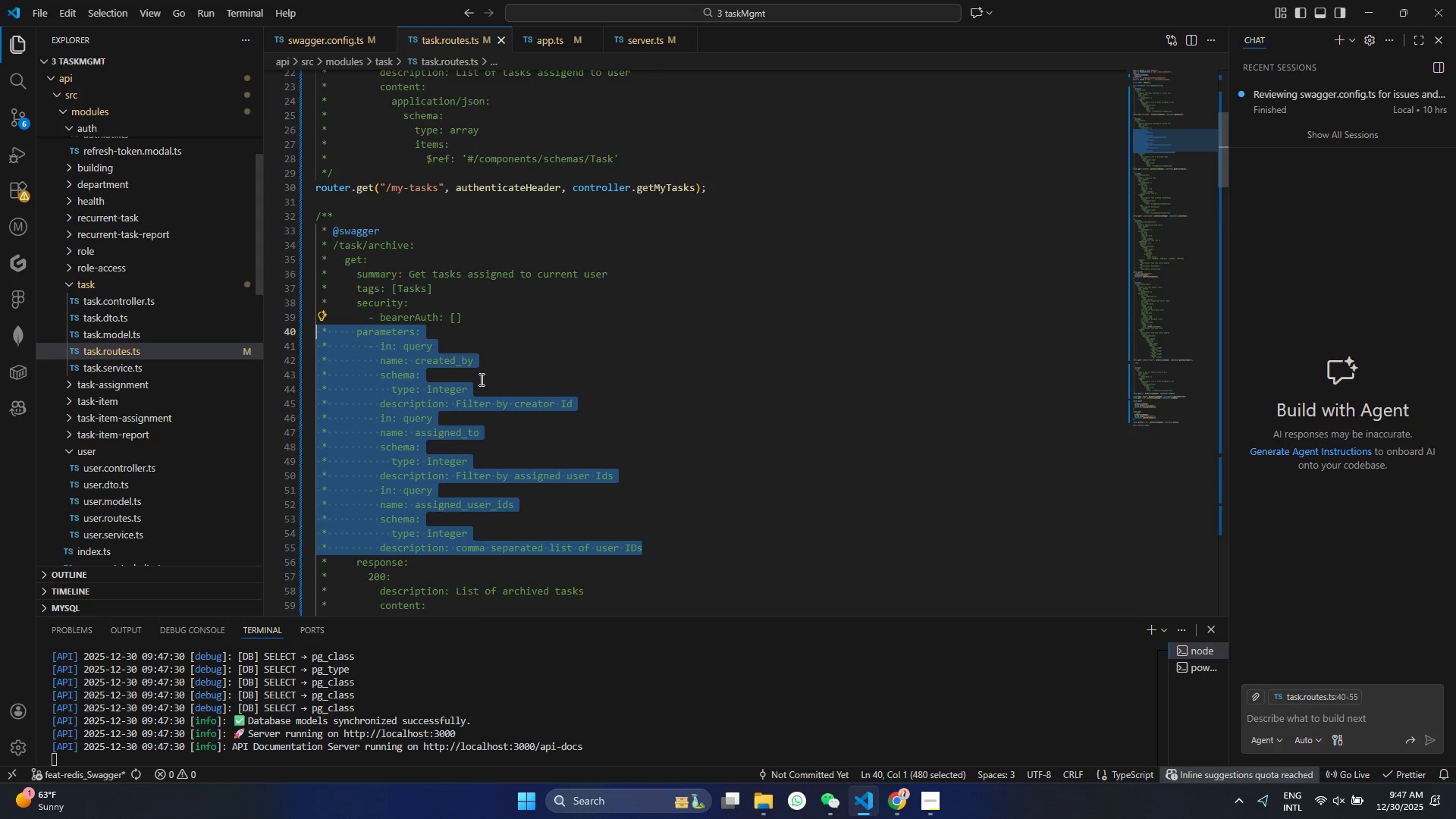 
scroll: coordinate [483, 397], scroll_direction: down, amount: 65.0
 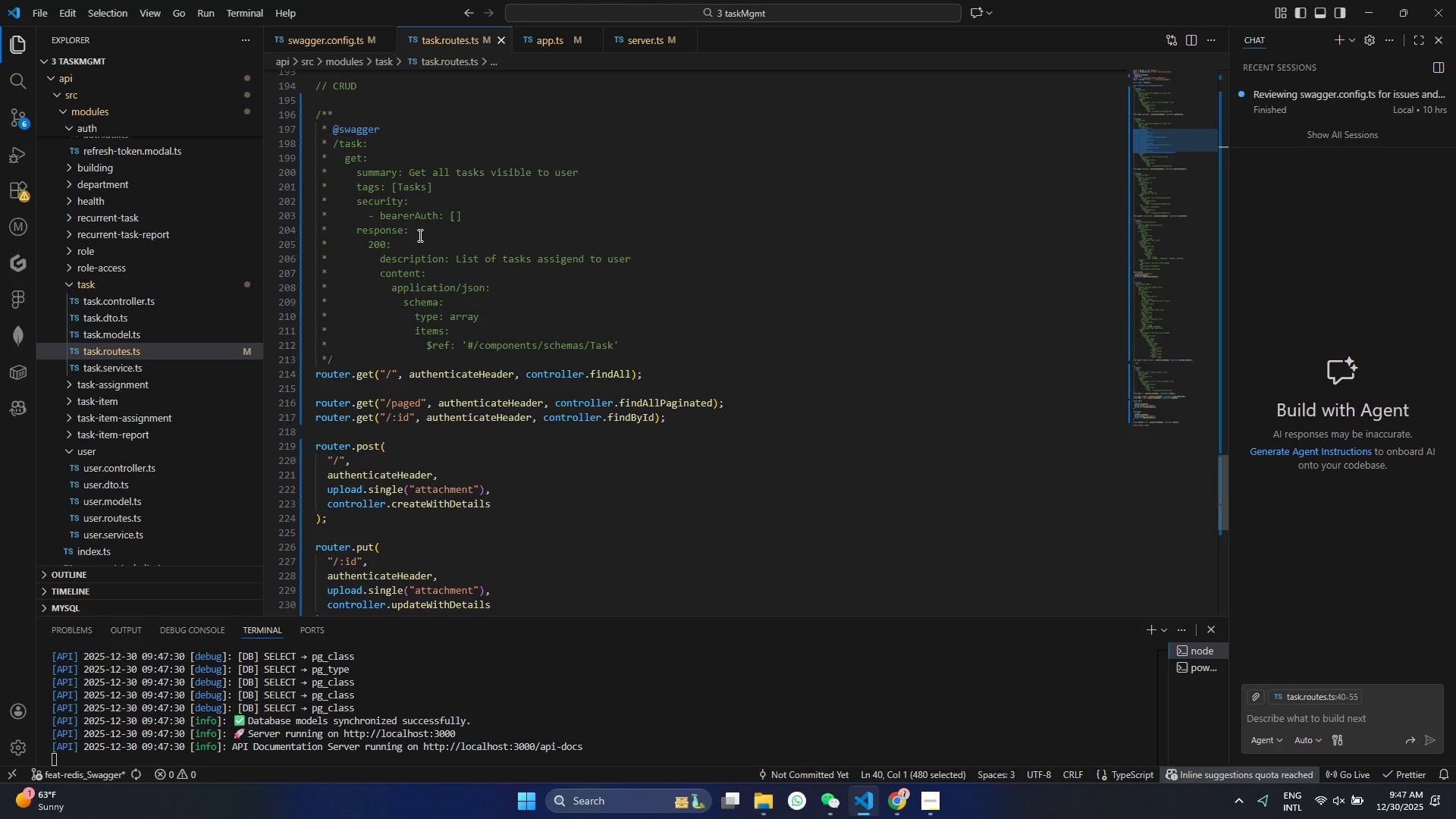 
left_click([485, 216])
 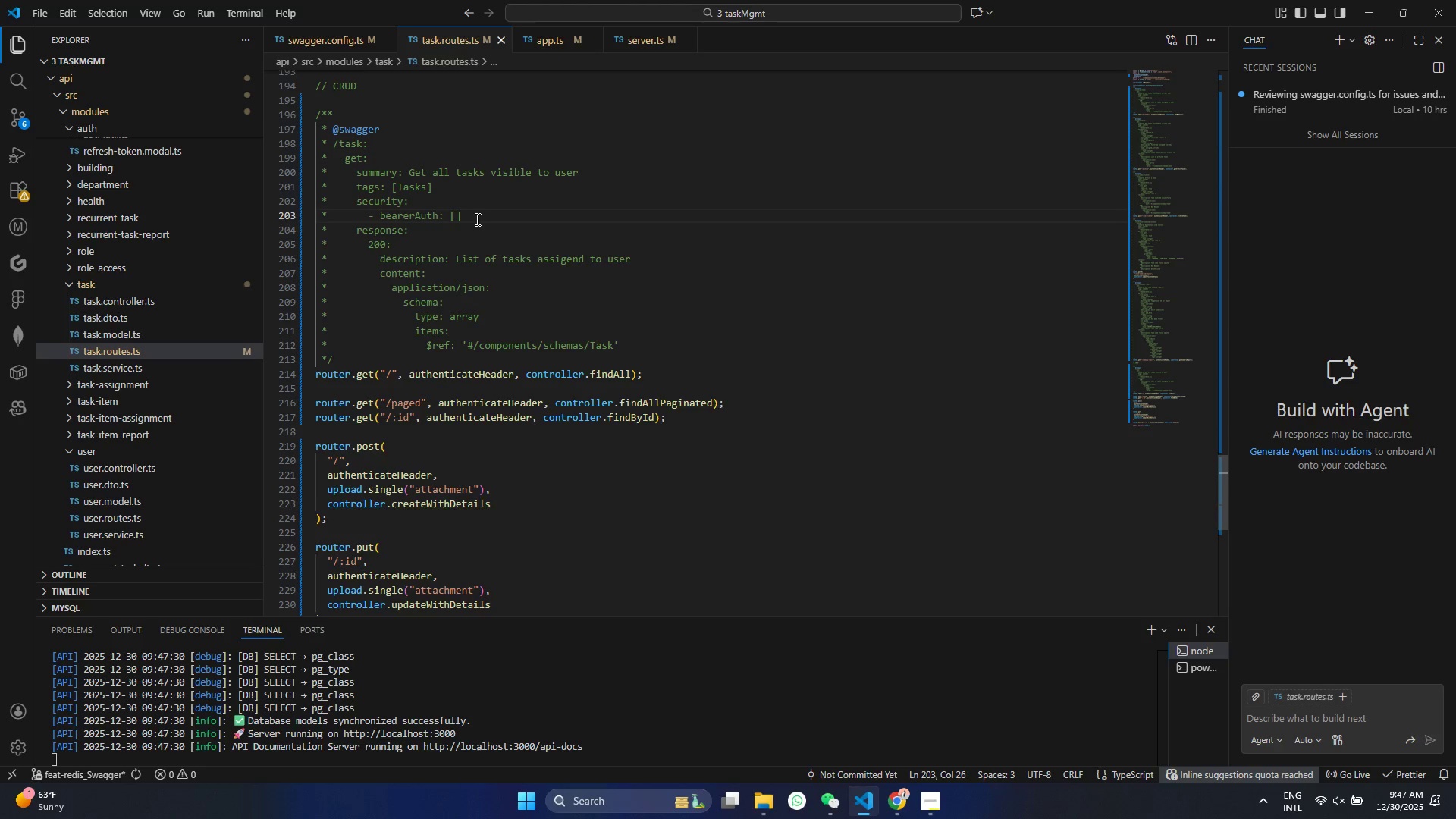 
key(Enter)
 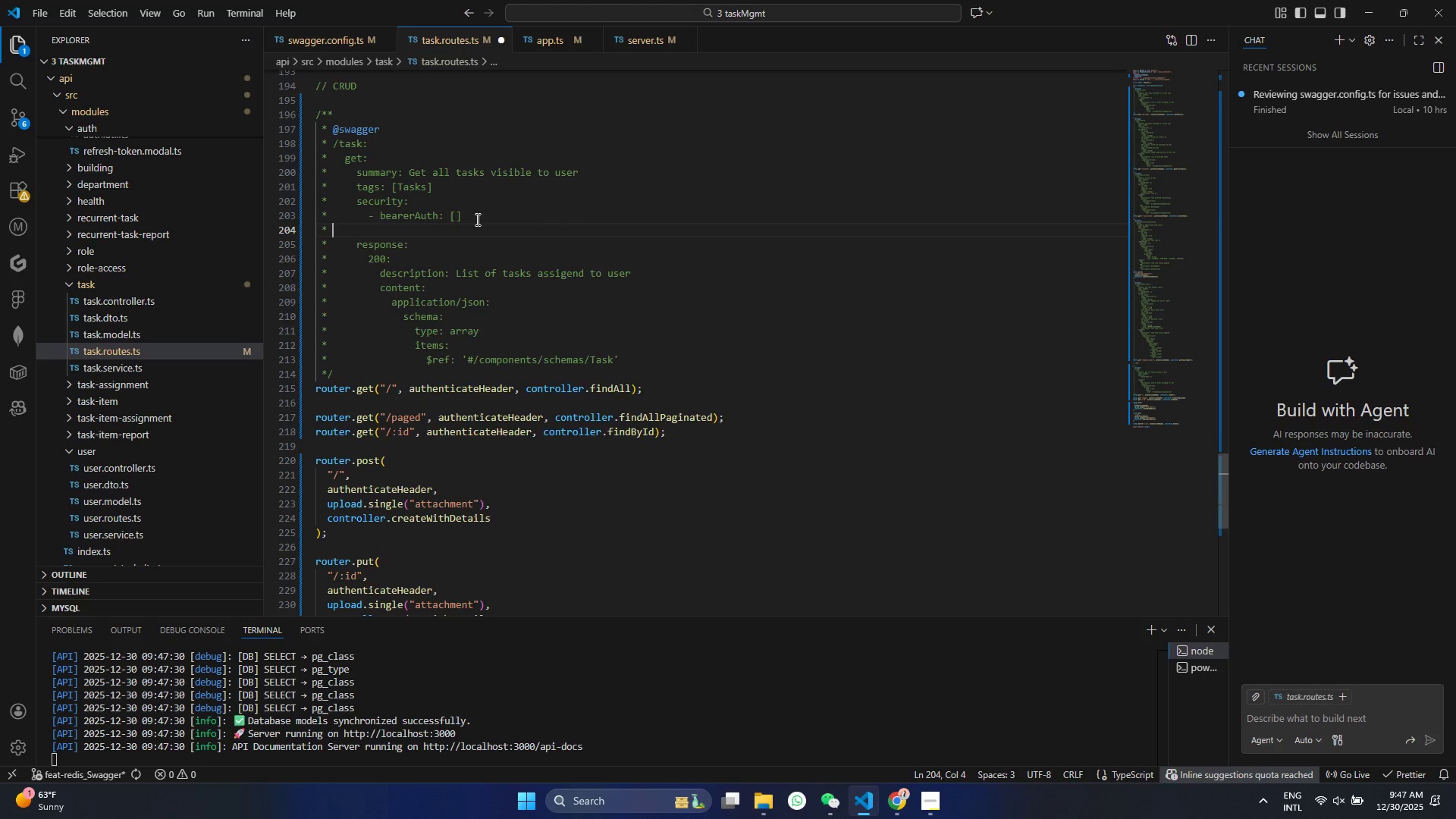 
key(Delete)
 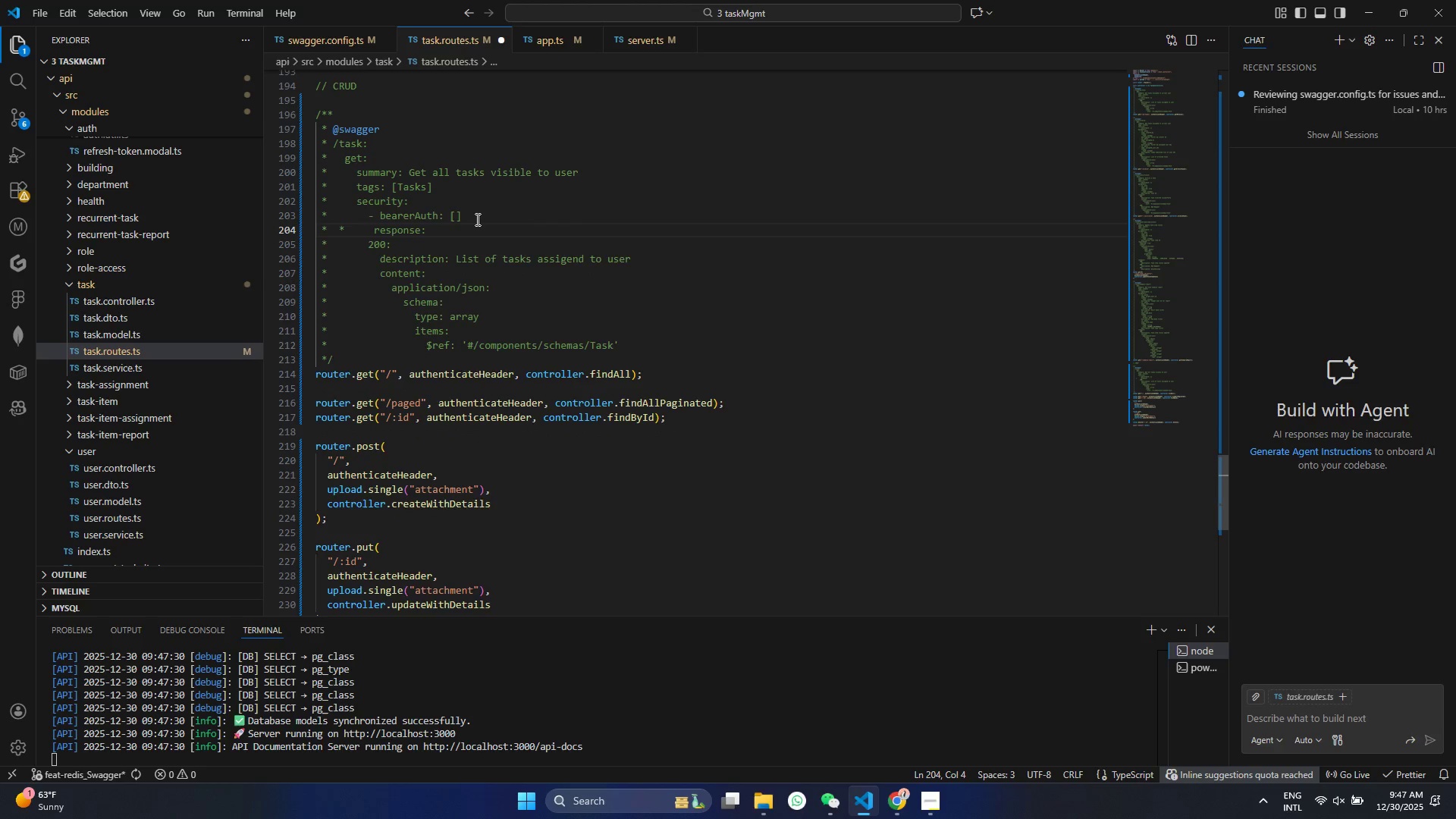 
key(Control+ControlLeft)
 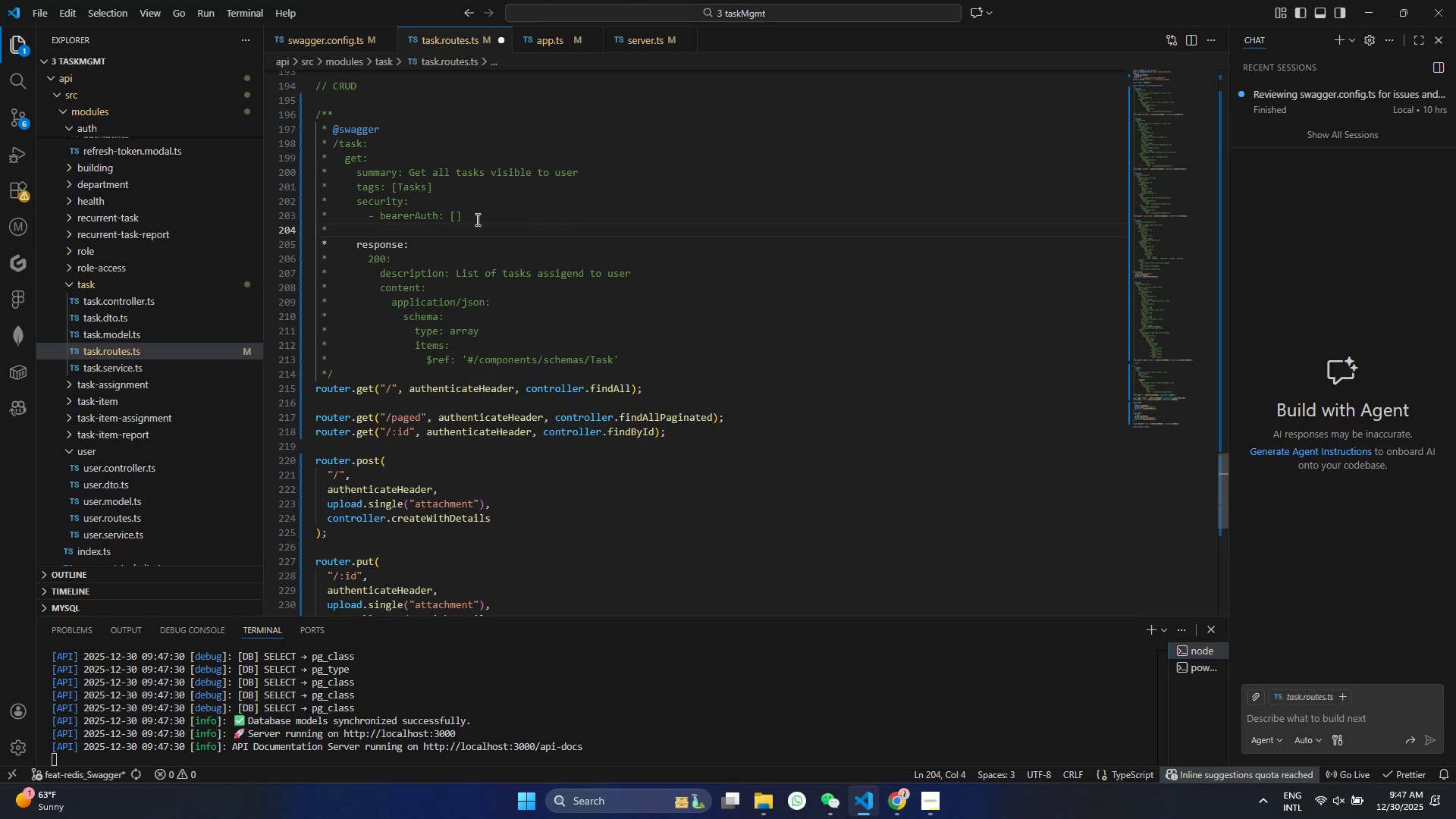 
key(Control+Z)
 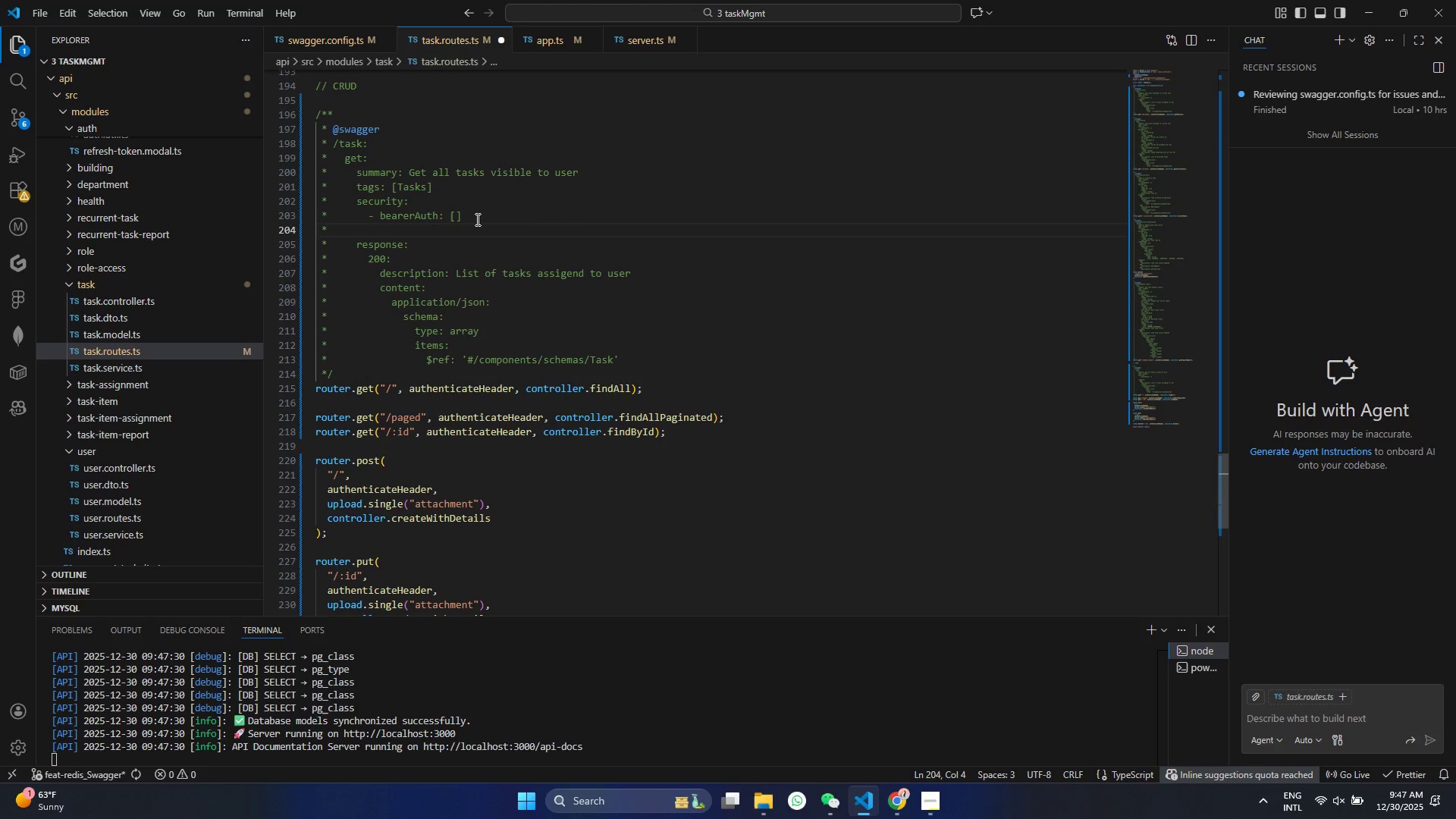 
key(Backspace)
 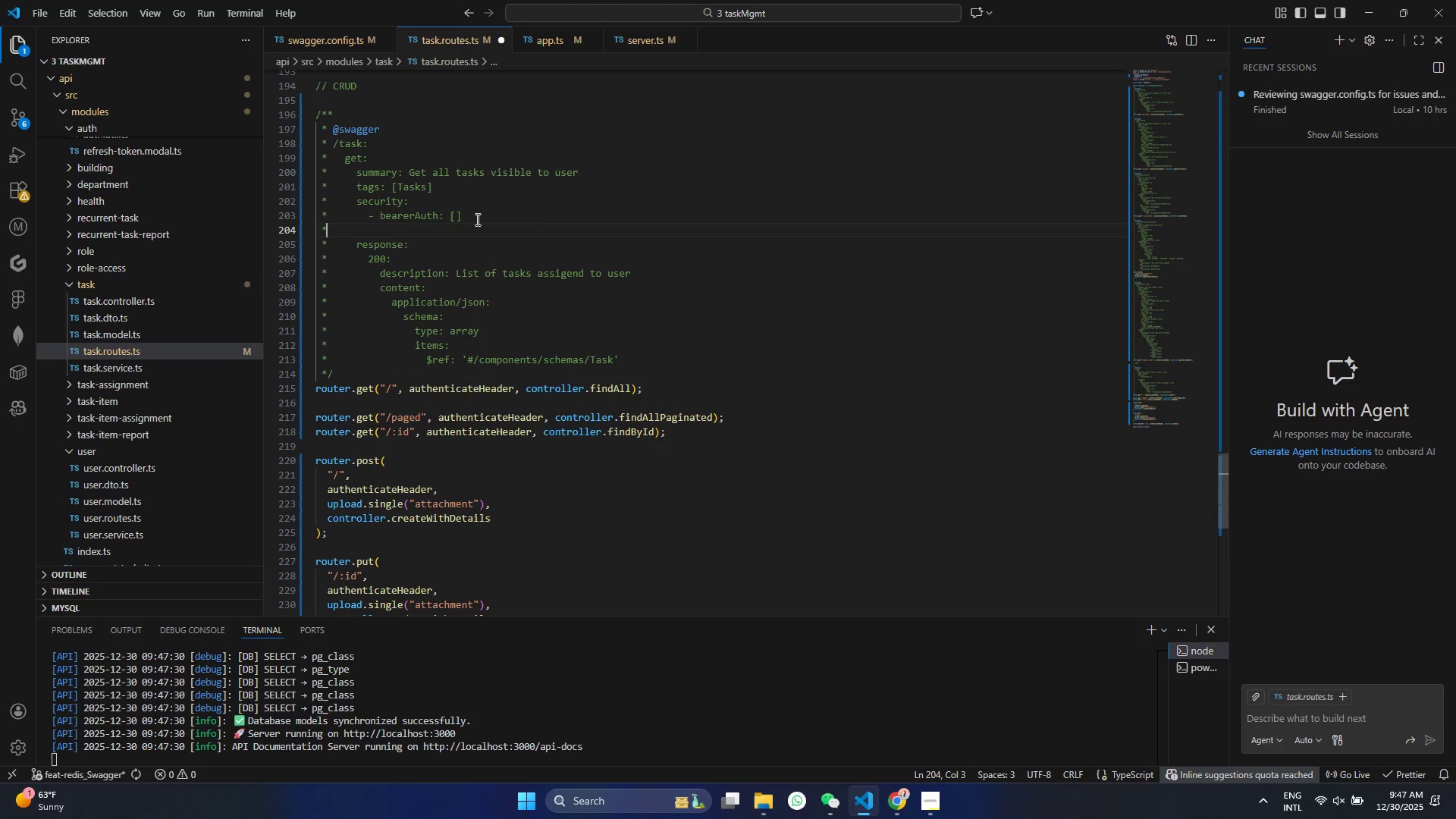 
key(Control+ControlLeft)
 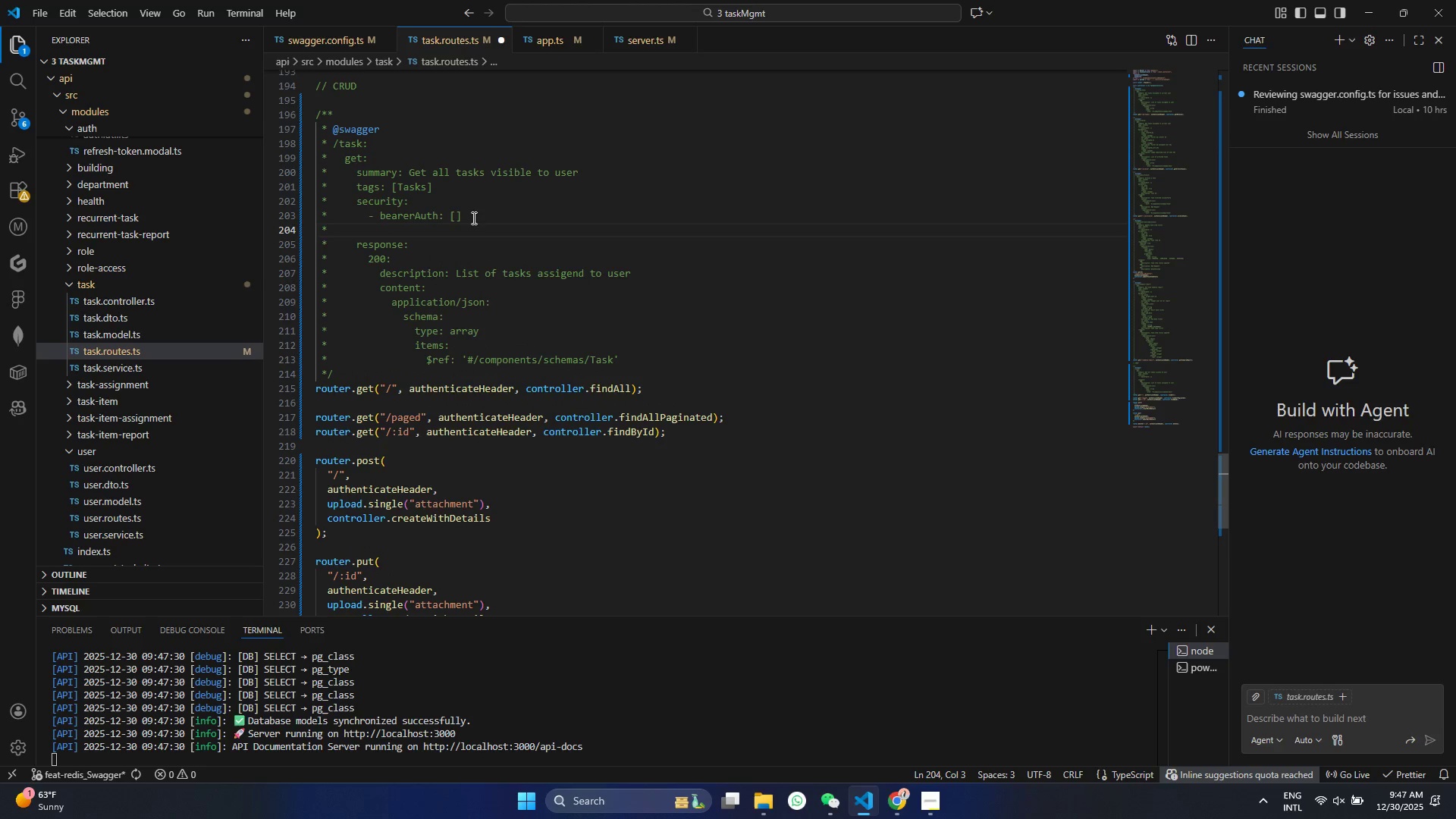 
key(Backspace)
 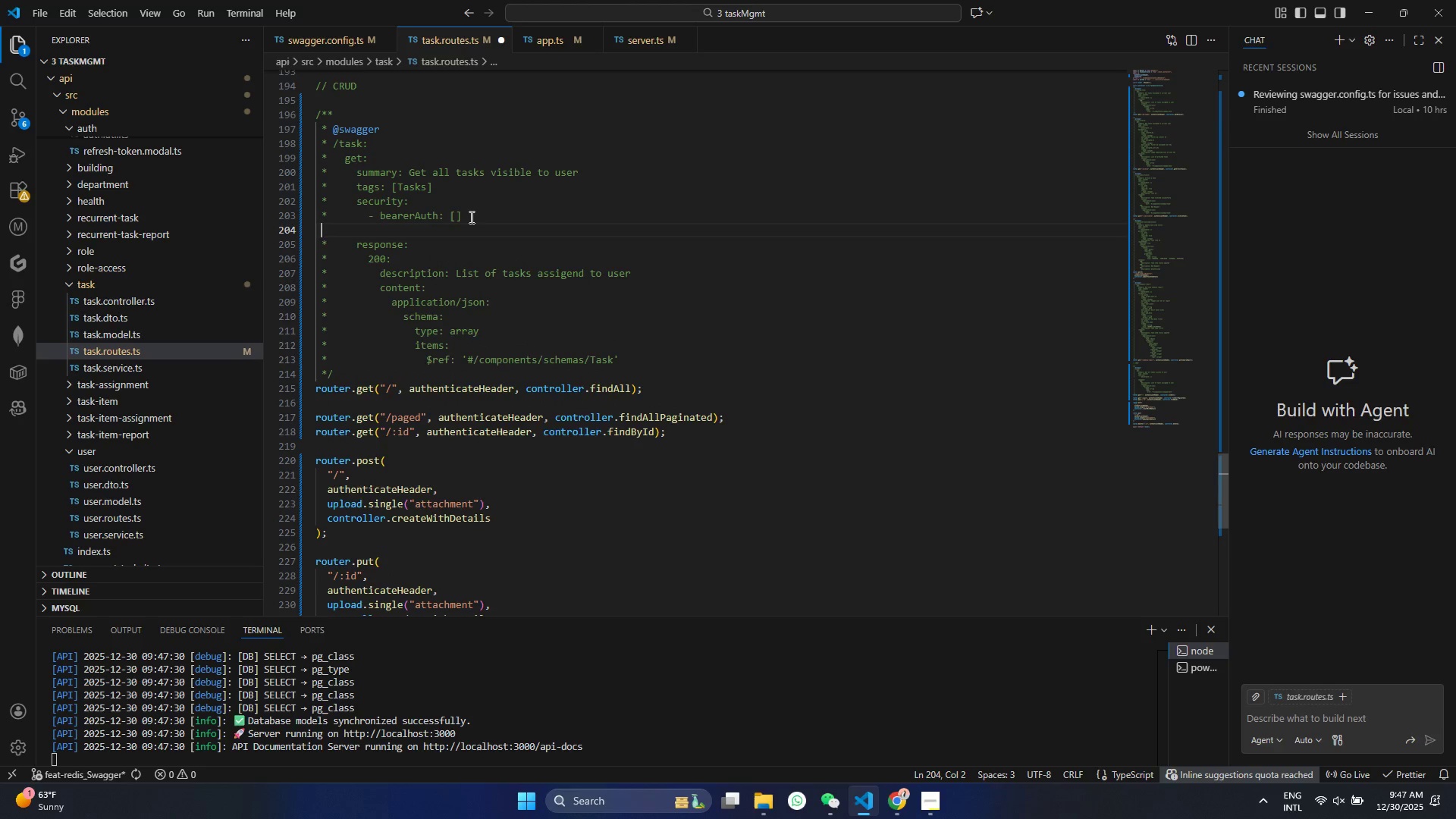 
key(Control+ControlLeft)
 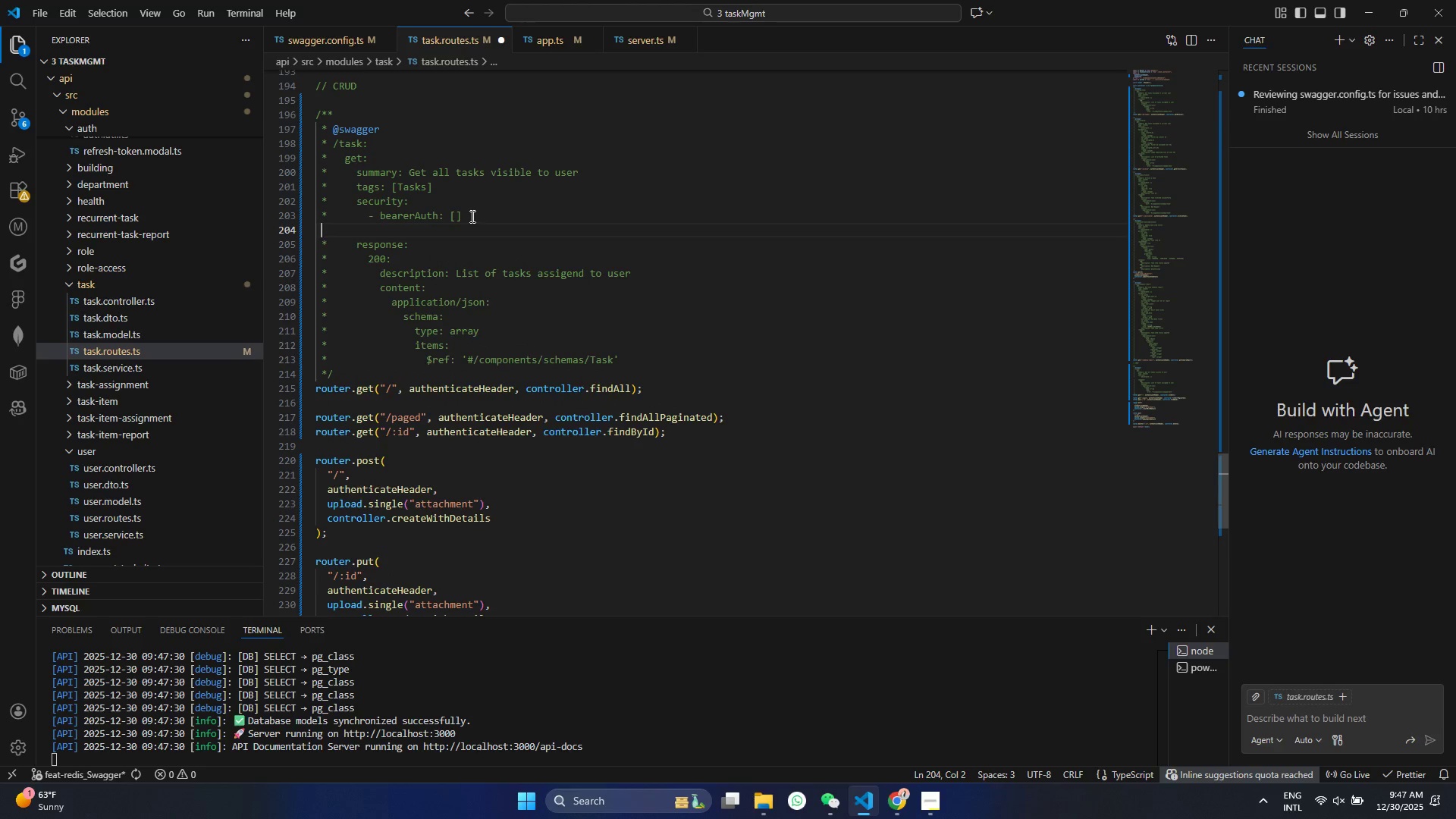 
key(Control+V)
 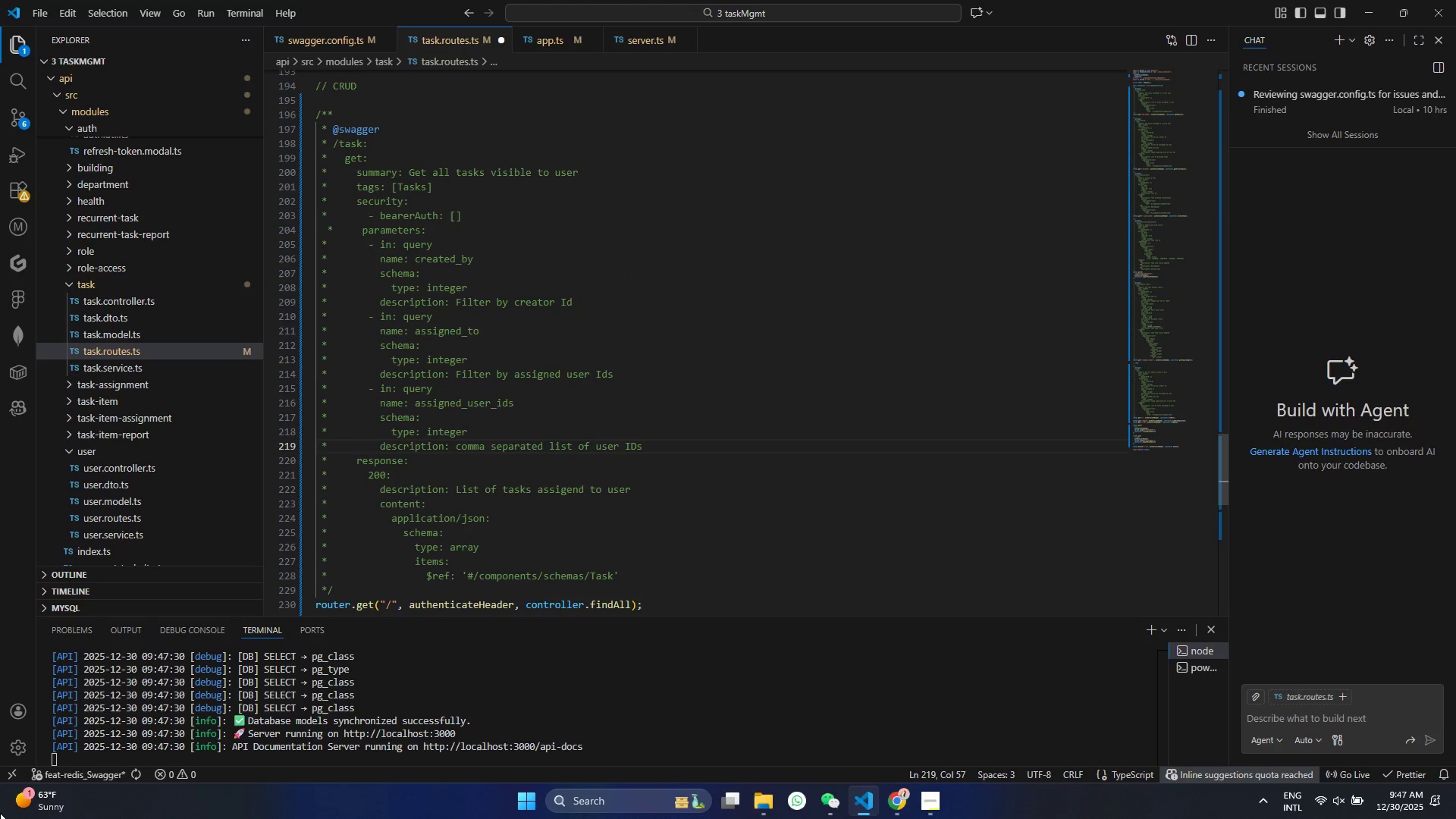 
key(Control+ControlLeft)
 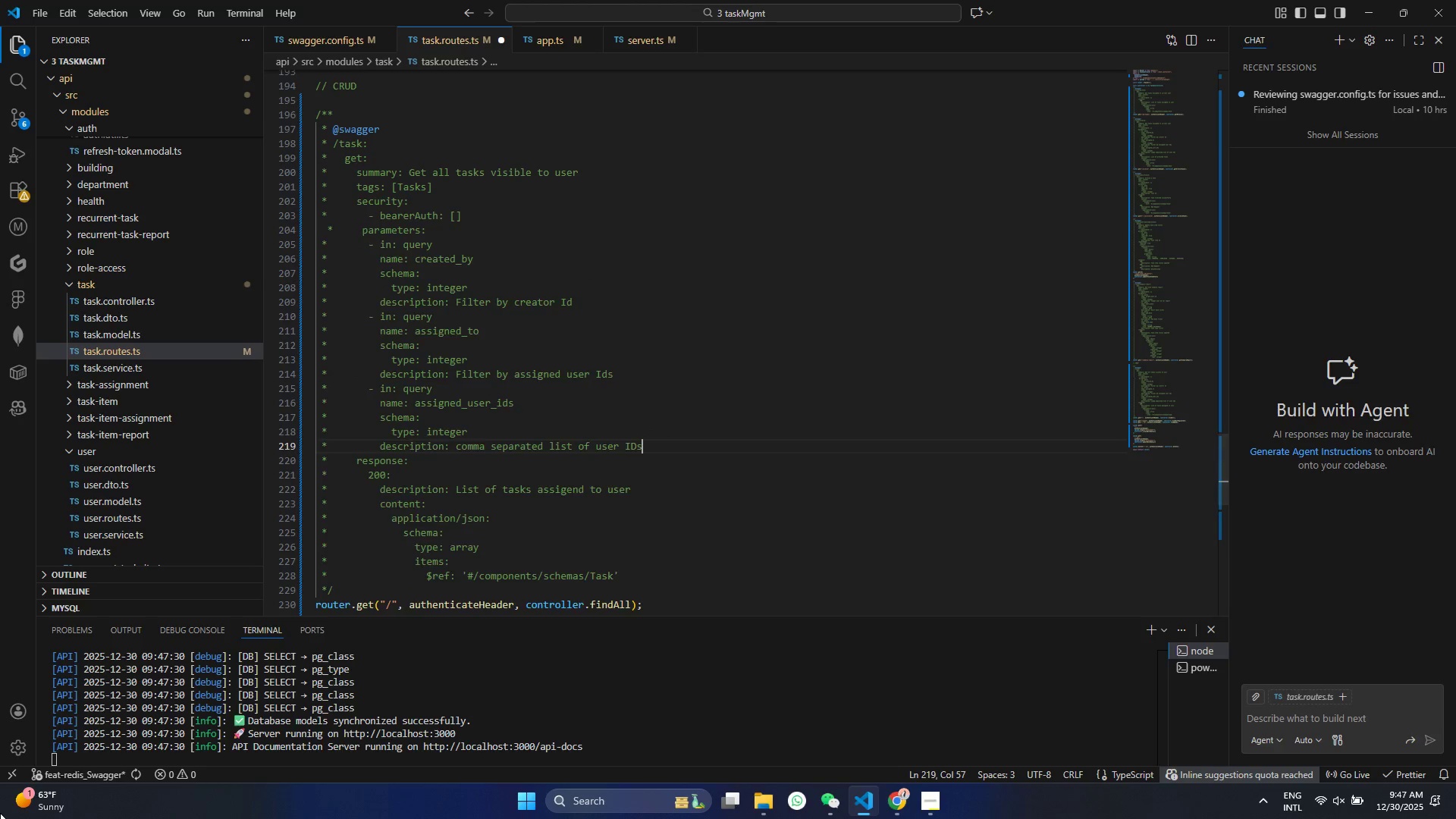 
key(Control+Z)
 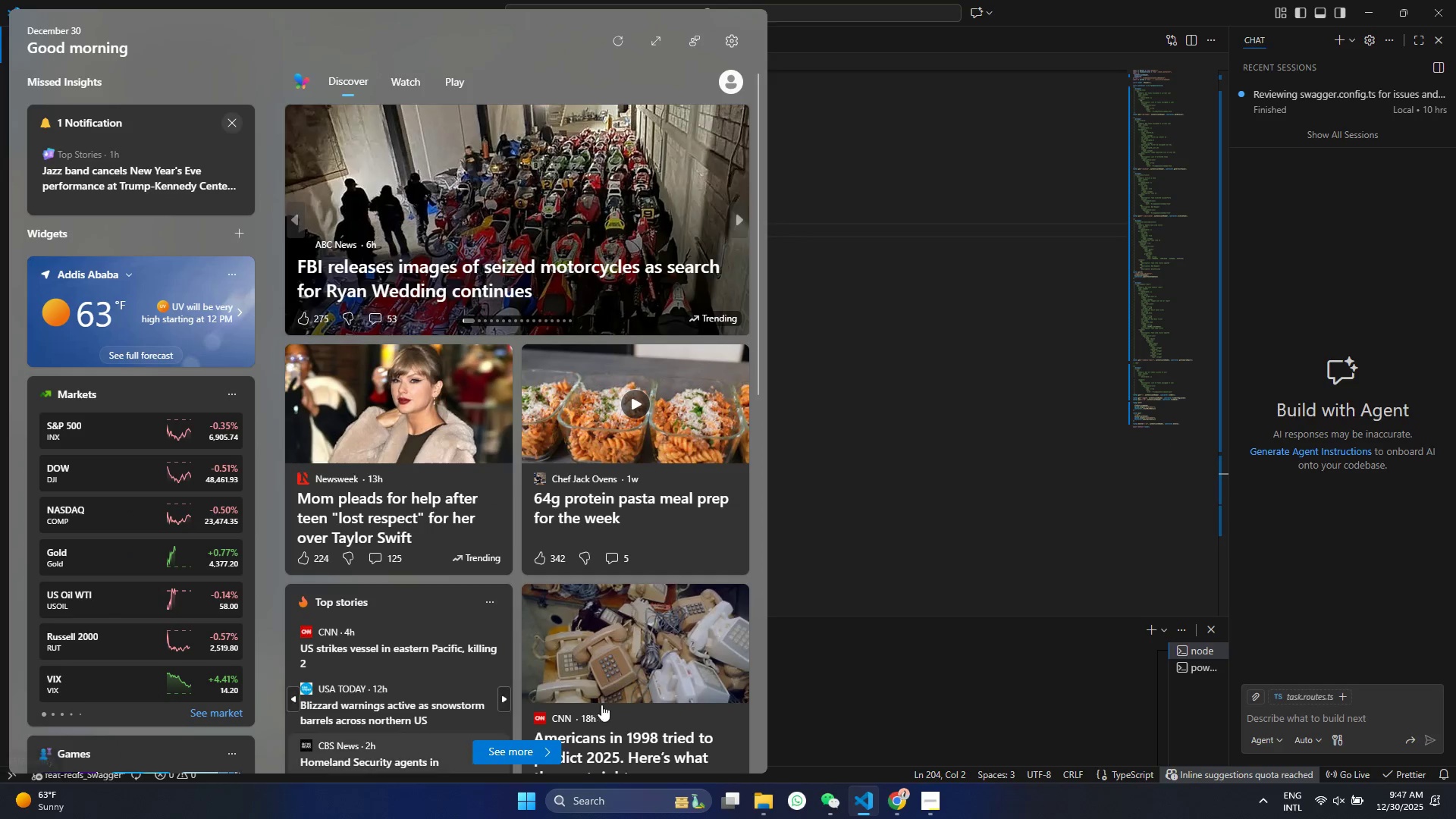 
left_click([869, 406])
 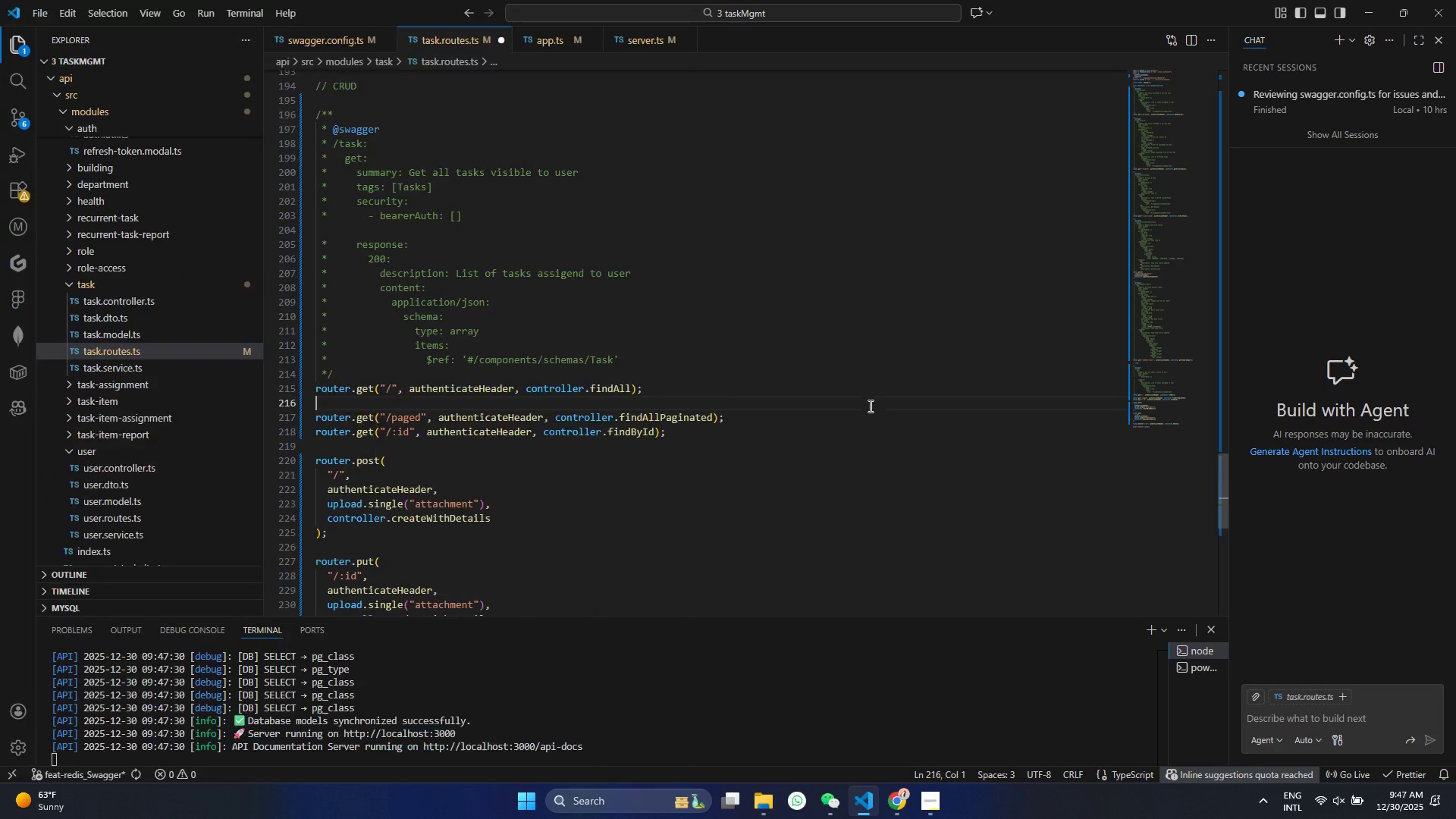 
key(Control+Z)
 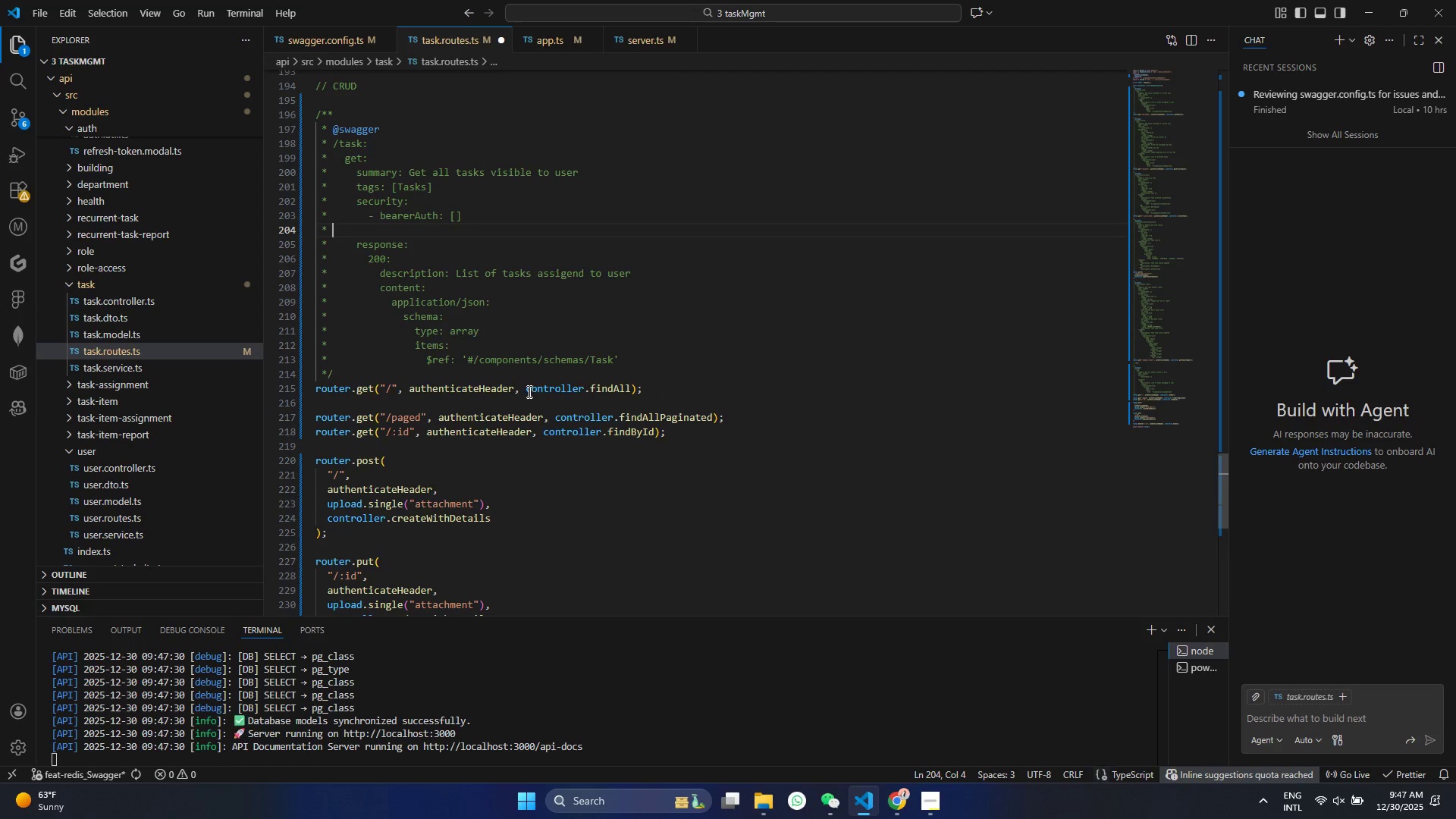 
key(Control+V)
 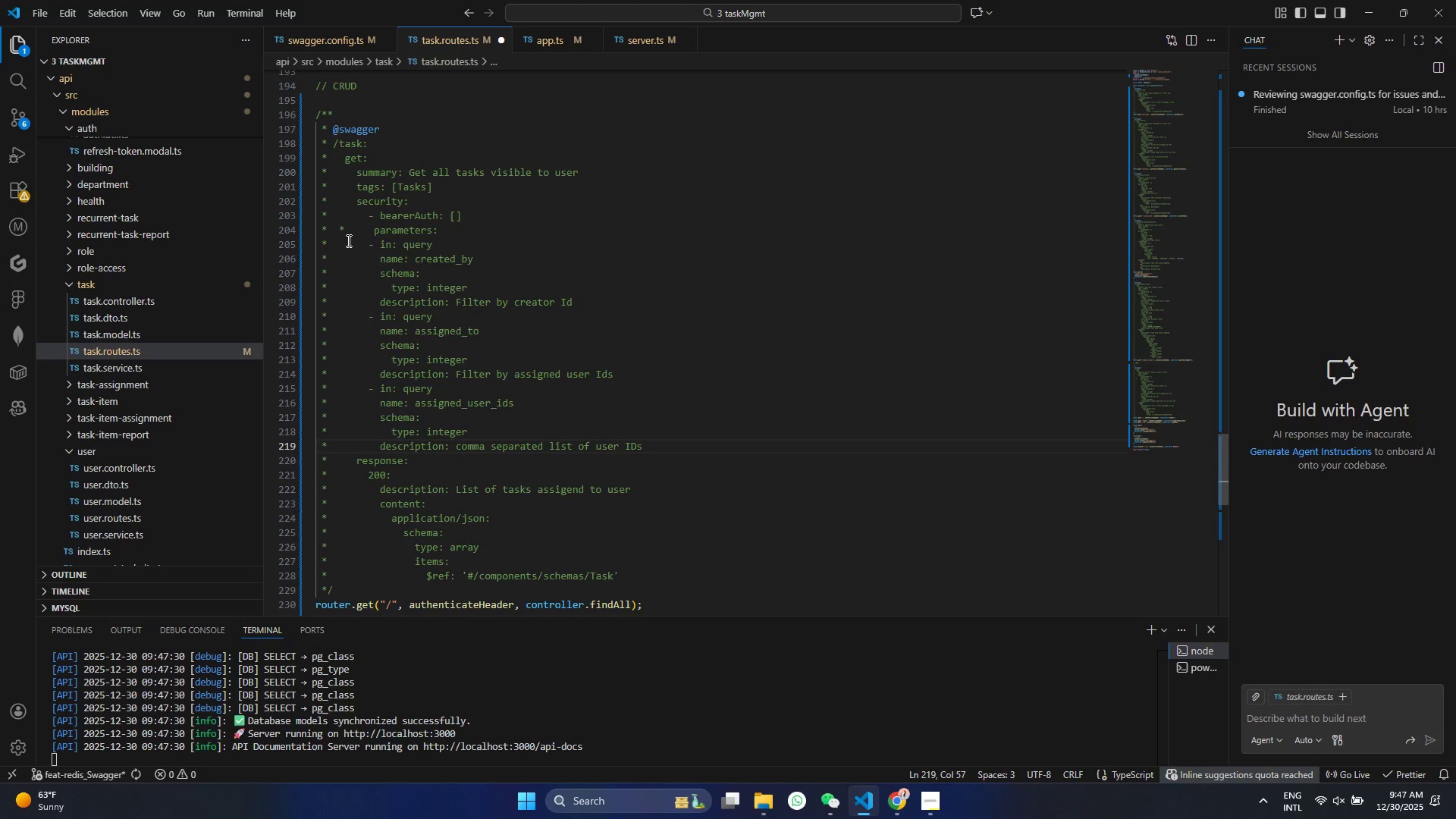 
key(Control+ControlLeft)
 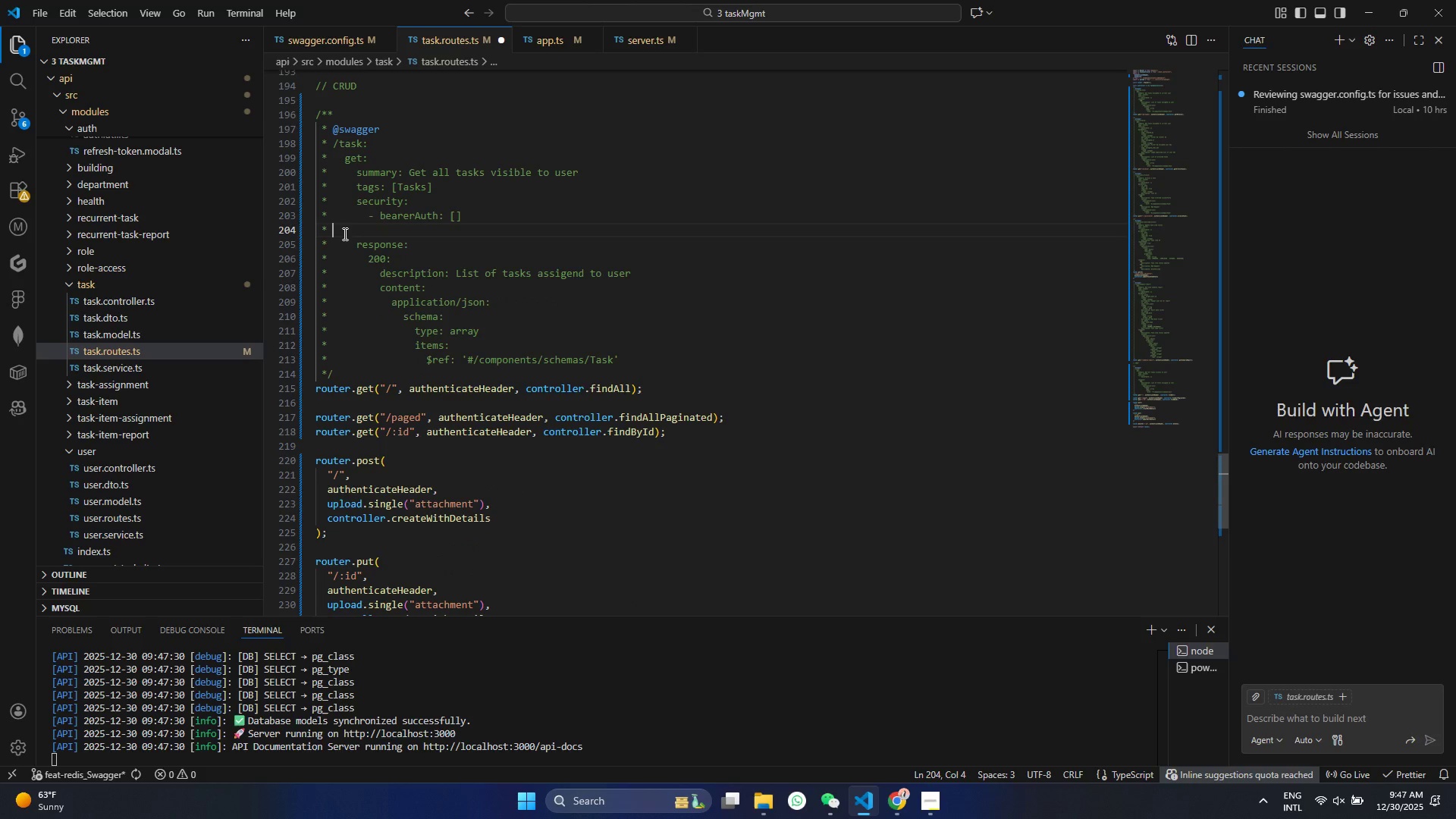 
key(Control+Z)
 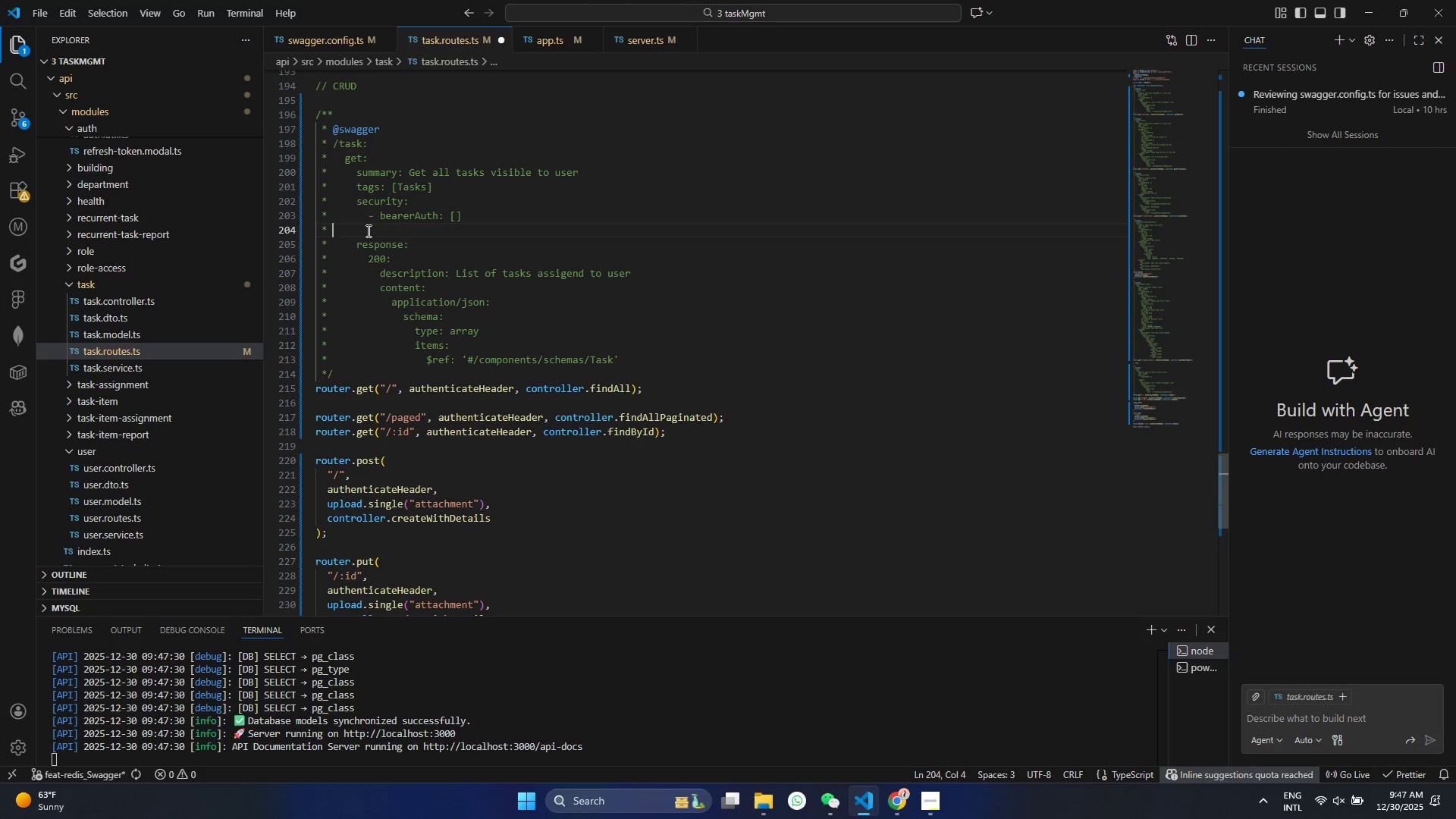 
key(Backspace)
 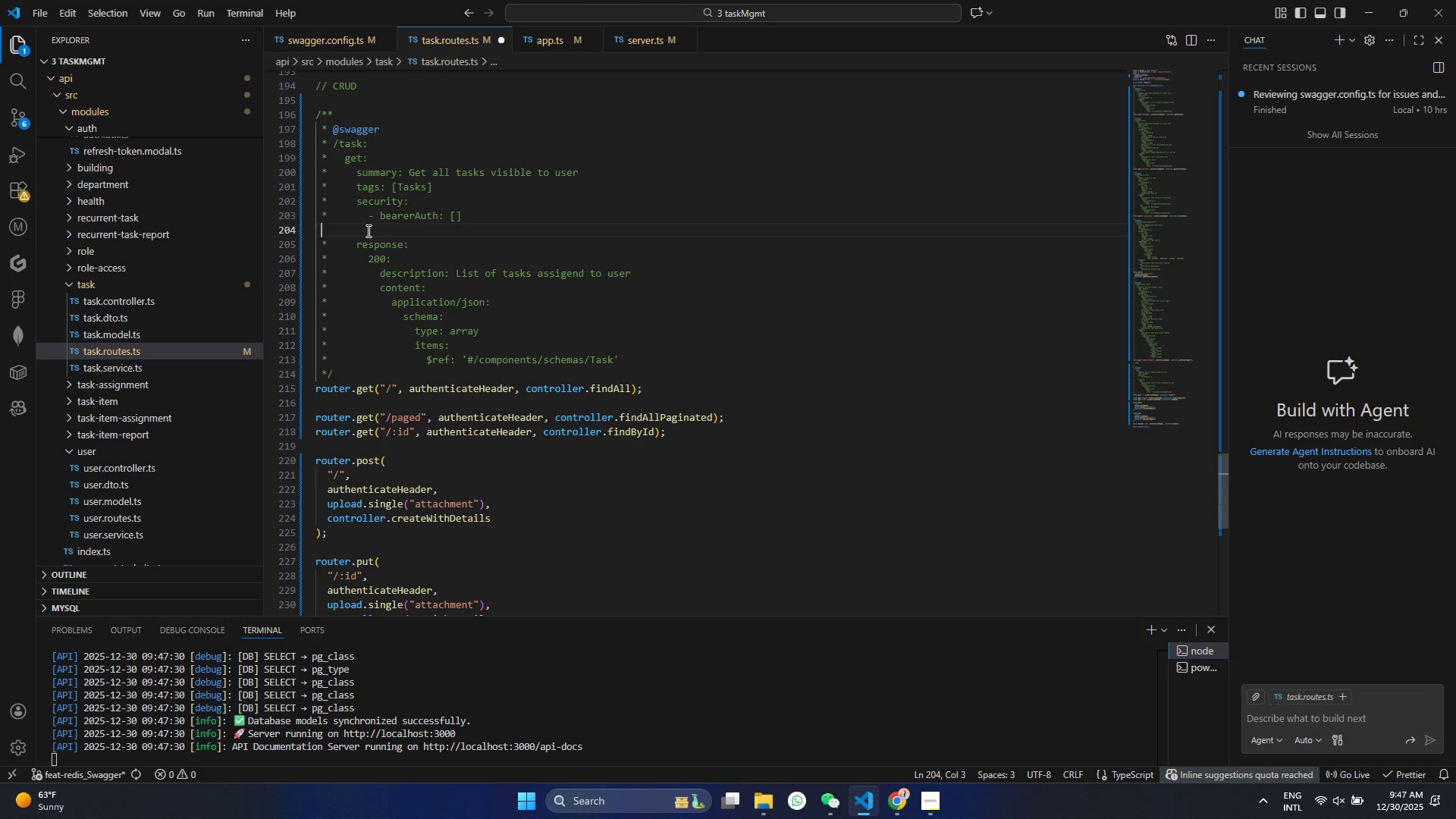 
key(Backspace)
 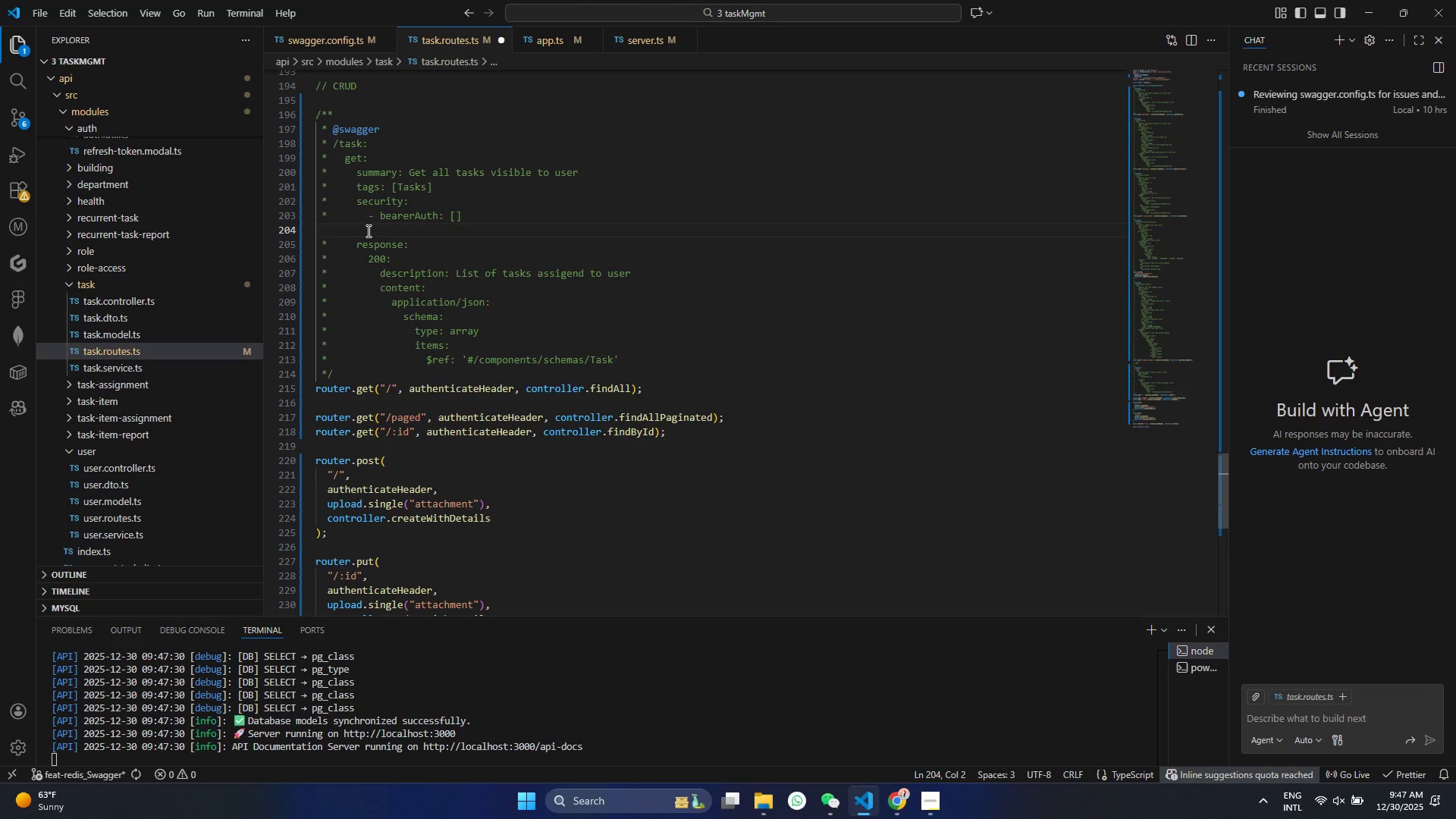 
key(Control+V)
 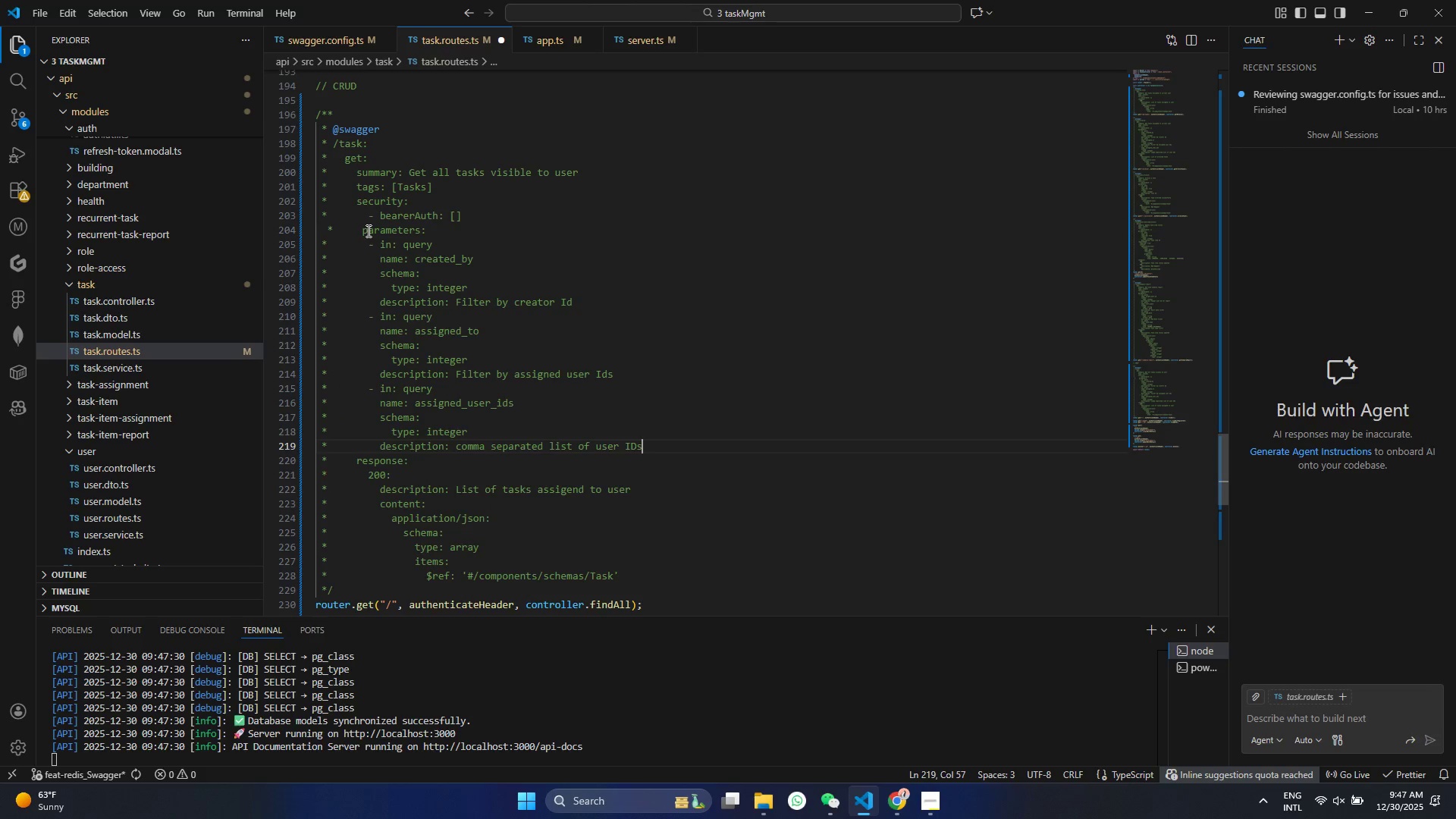 
key(Control+Z)
 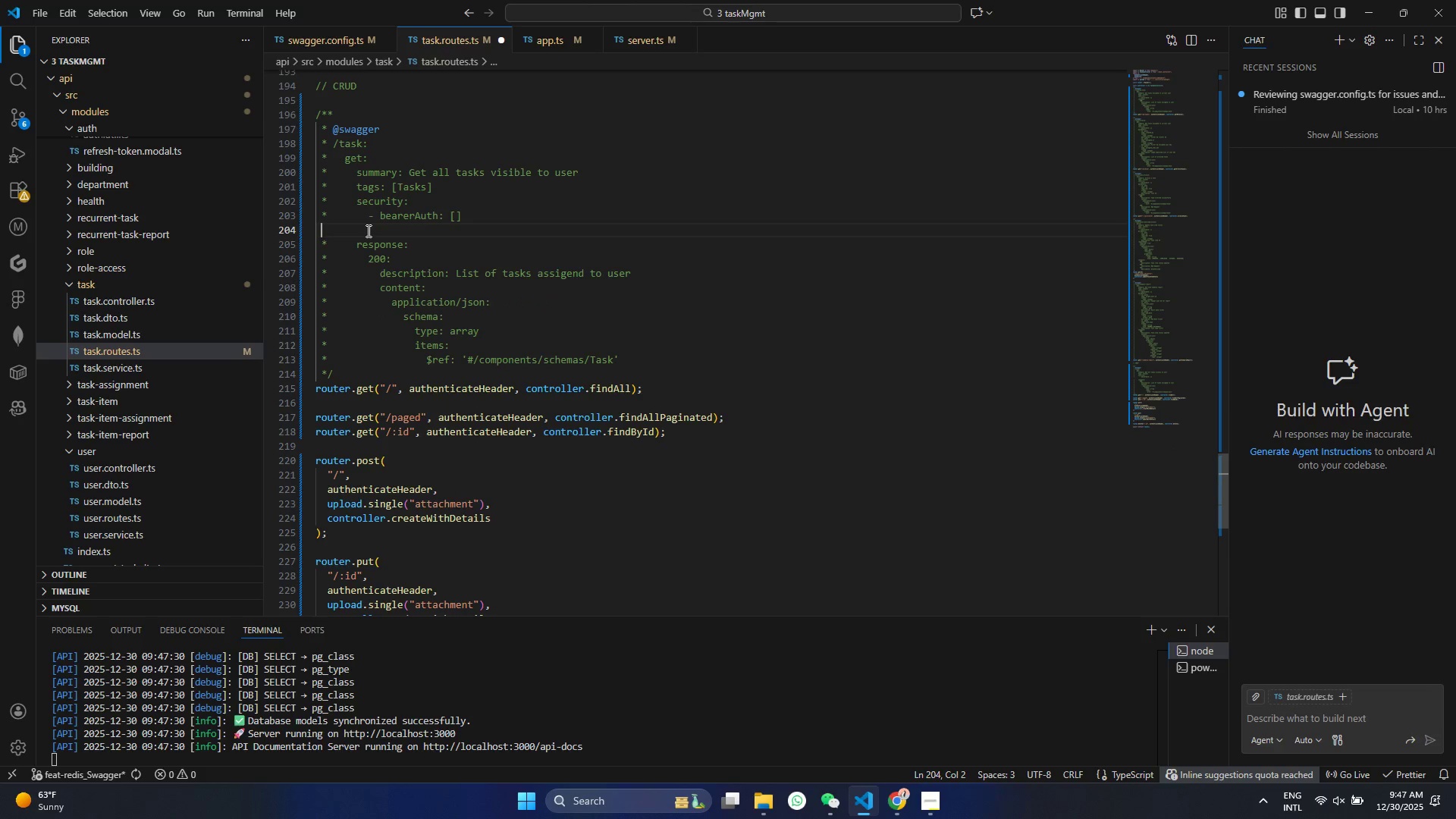 
key(Backspace)
 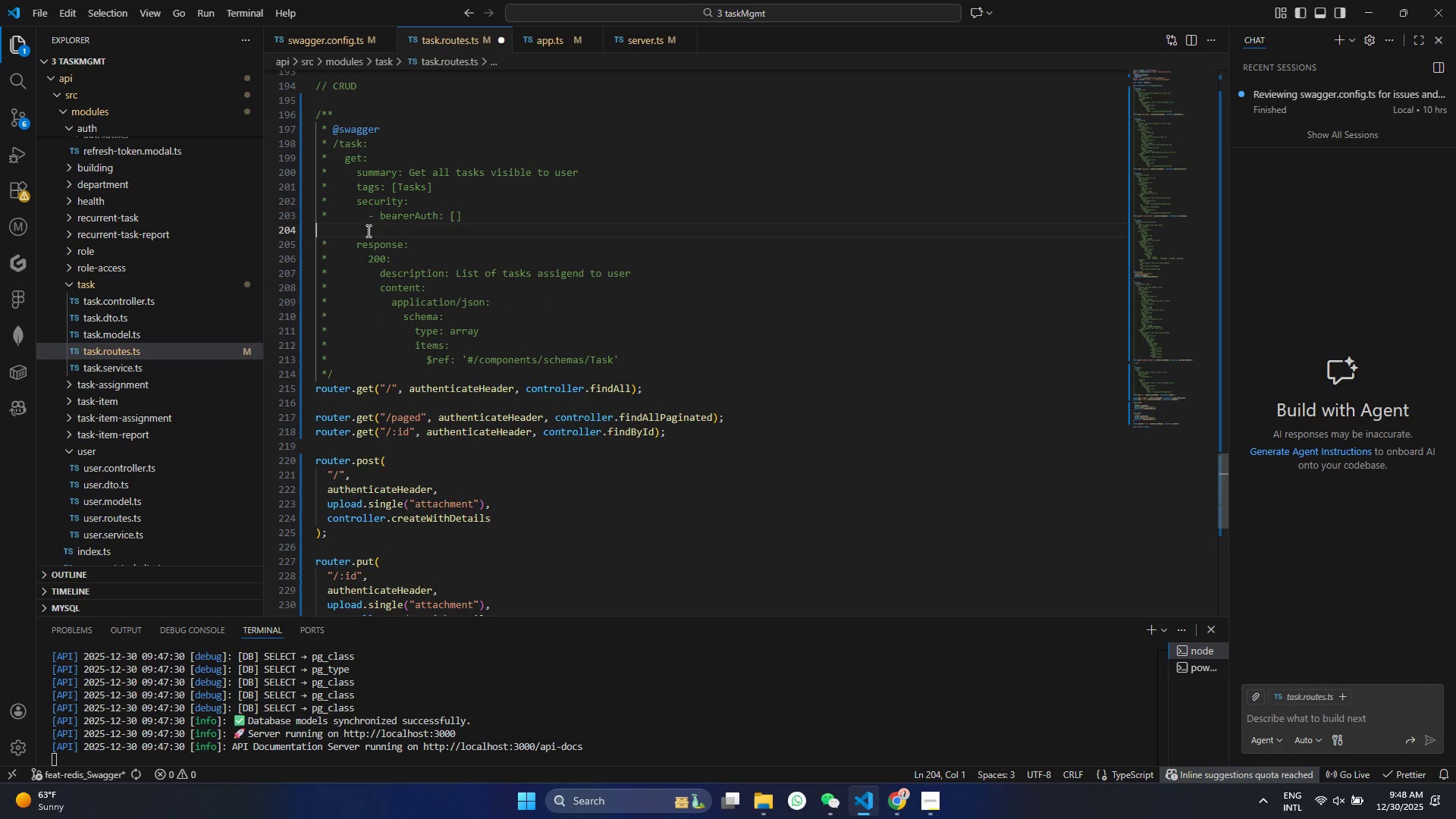 
key(Control+ControlLeft)
 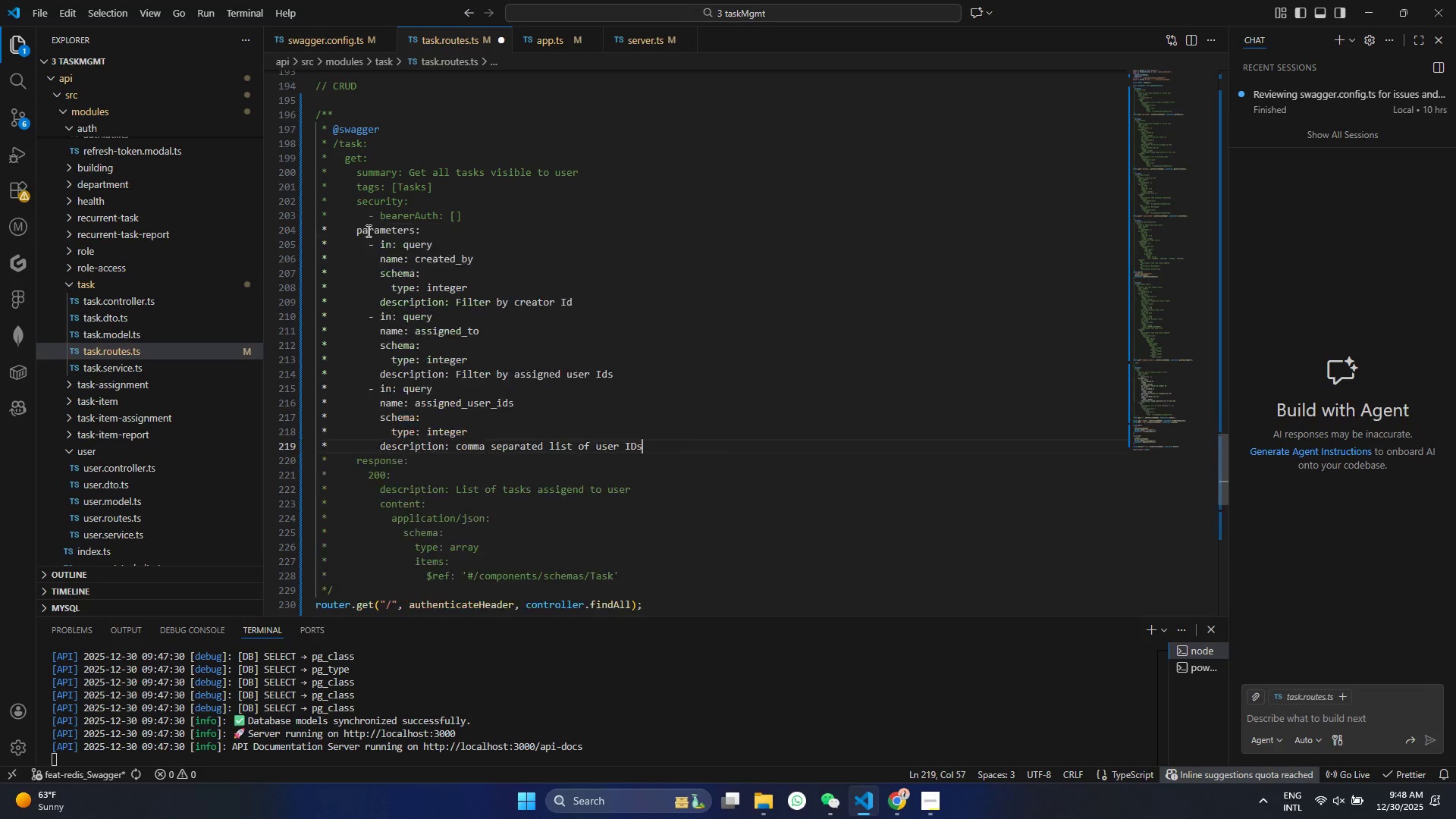 
key(Control+V)
 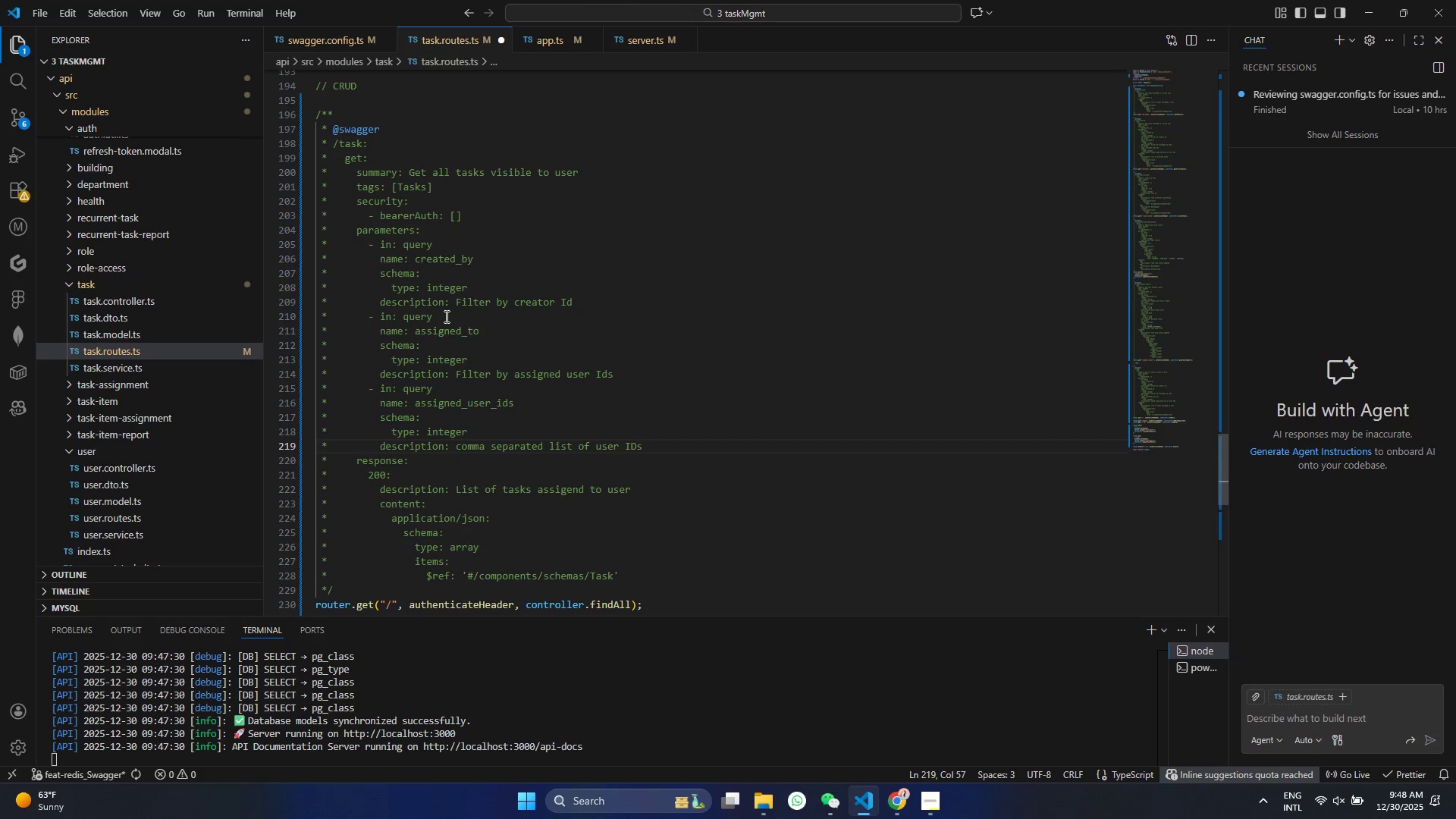 
wait(11.53)
 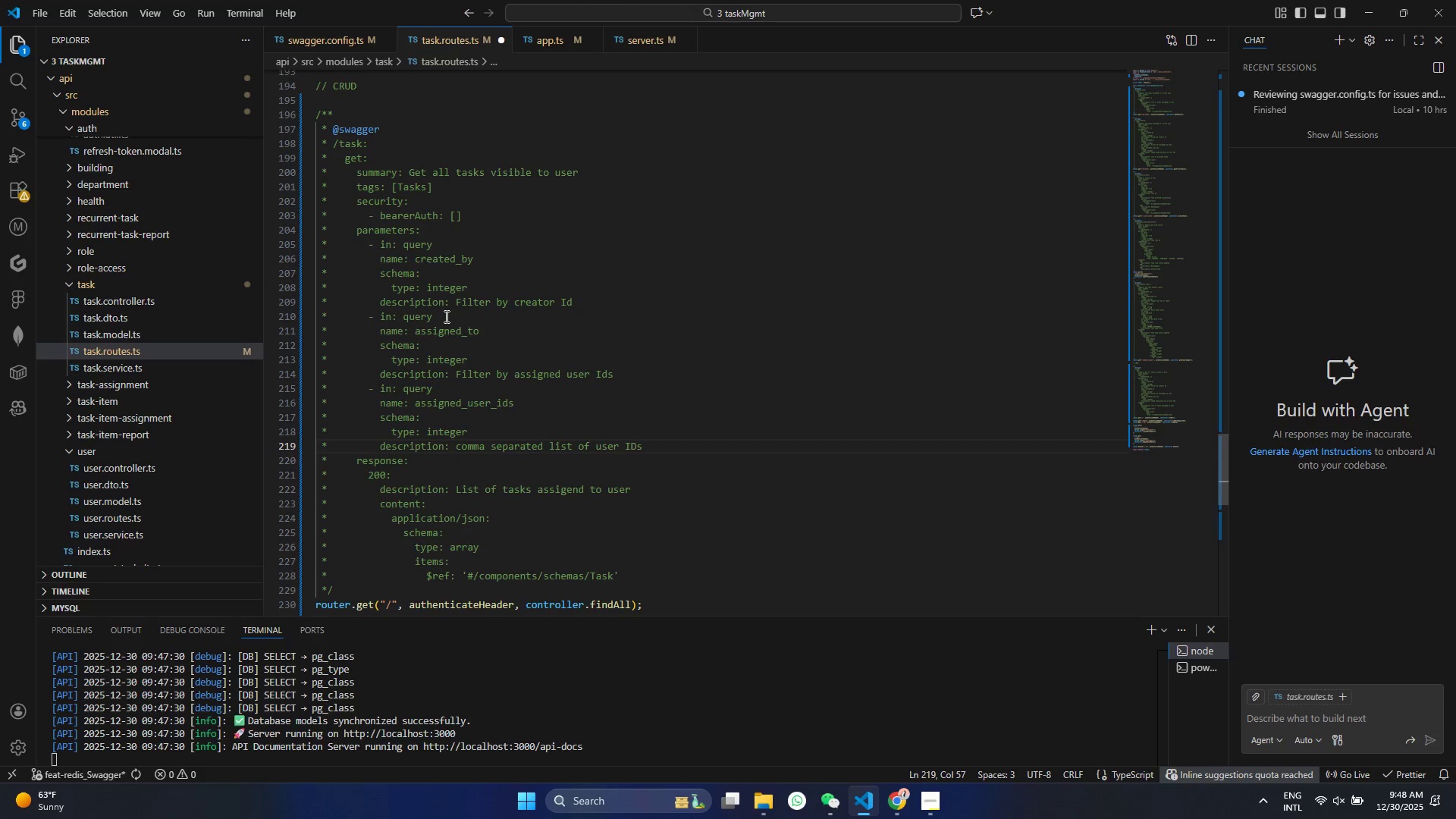 
double_click([447, 333])
 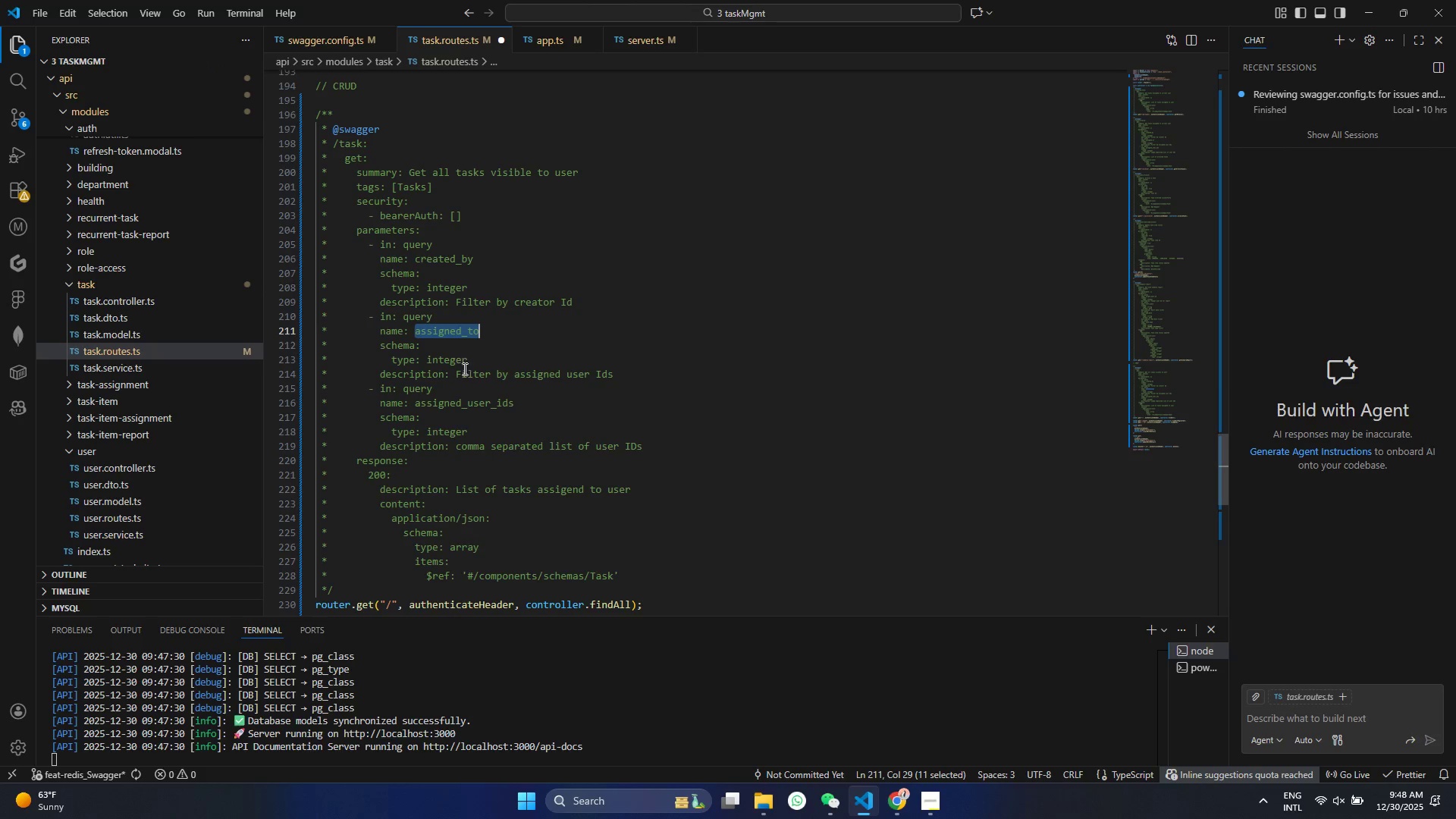 
triple_click([461, 374])
 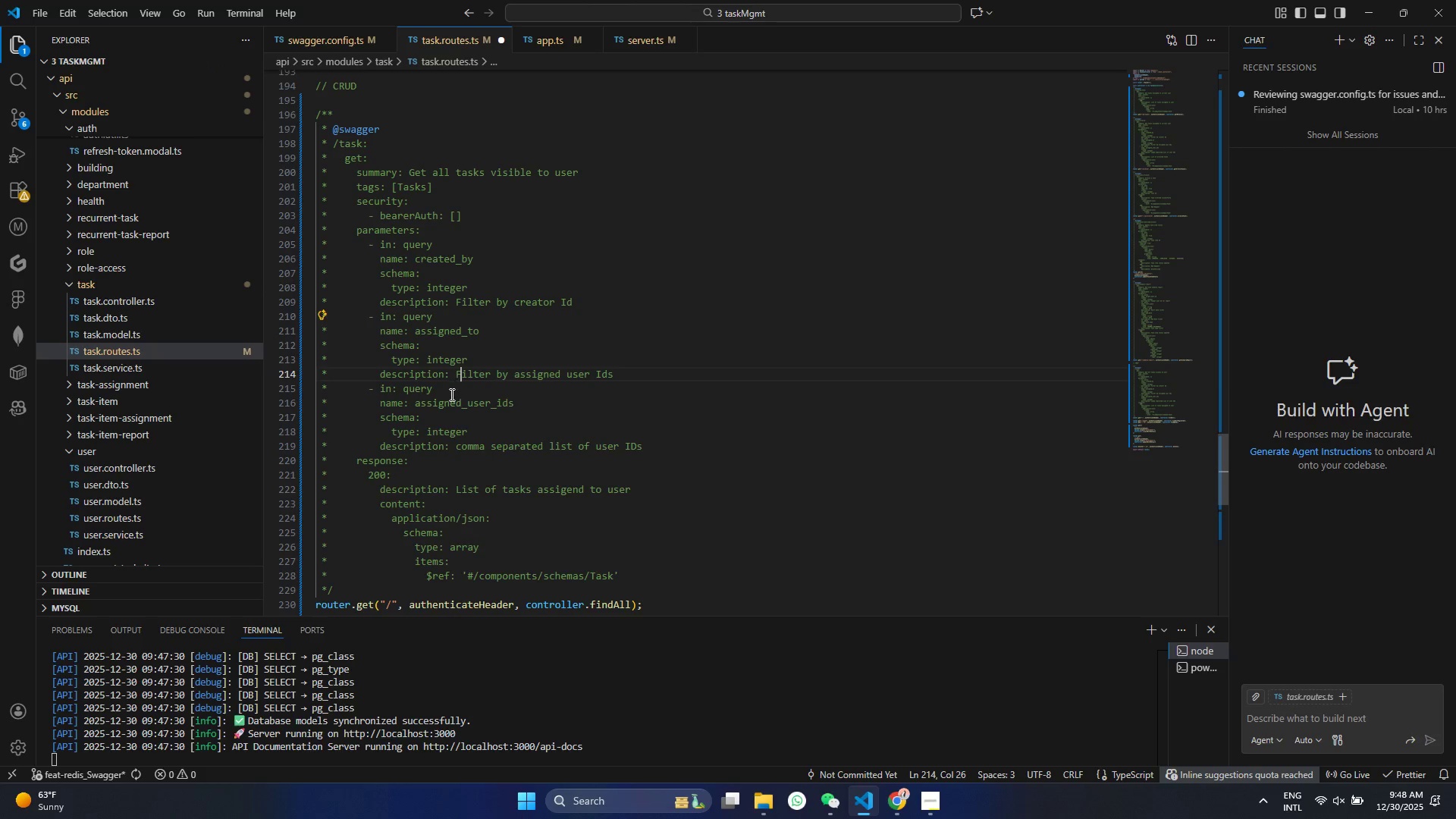 
triple_click([450, 395])
 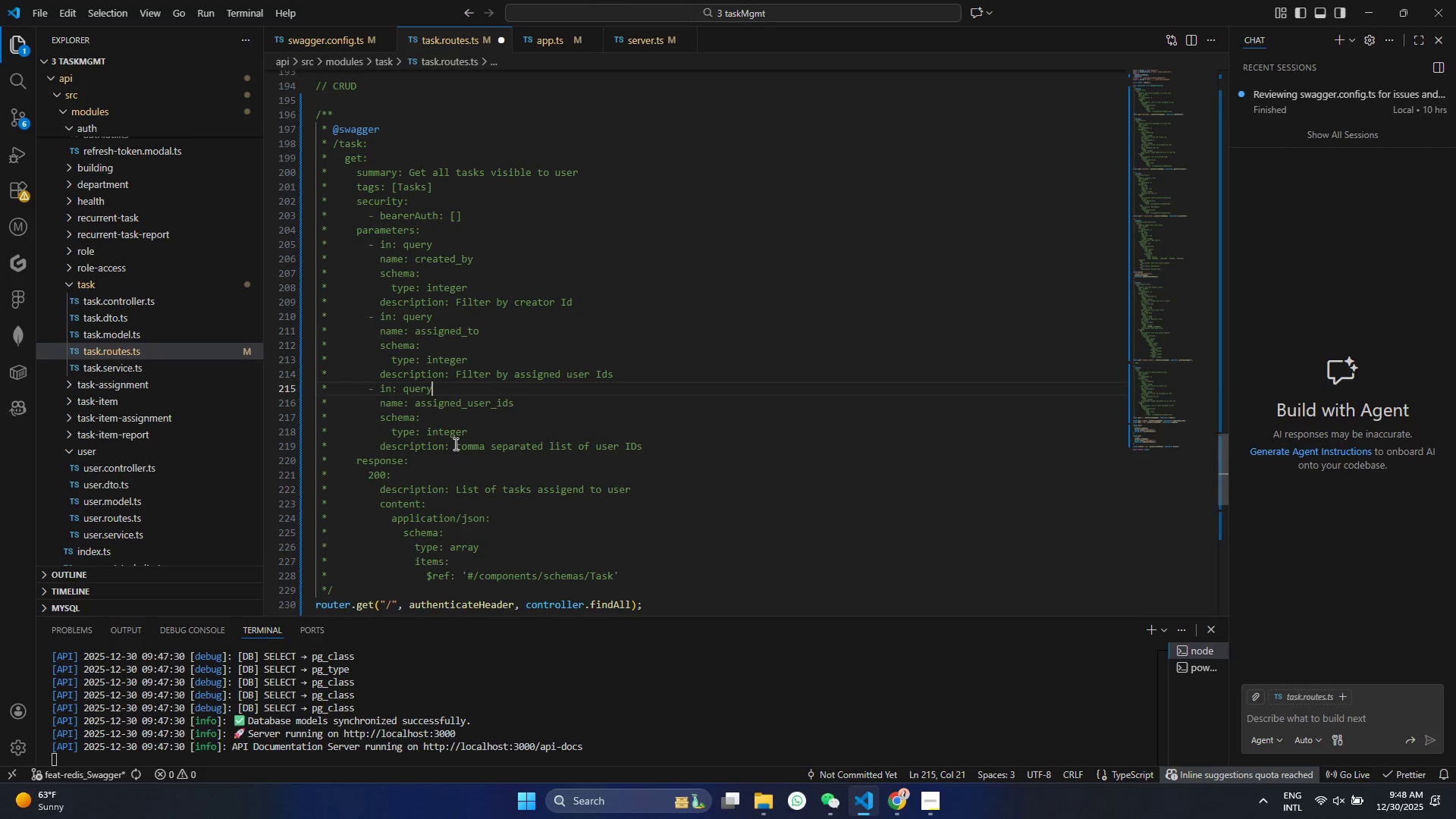 
left_click([457, 442])
 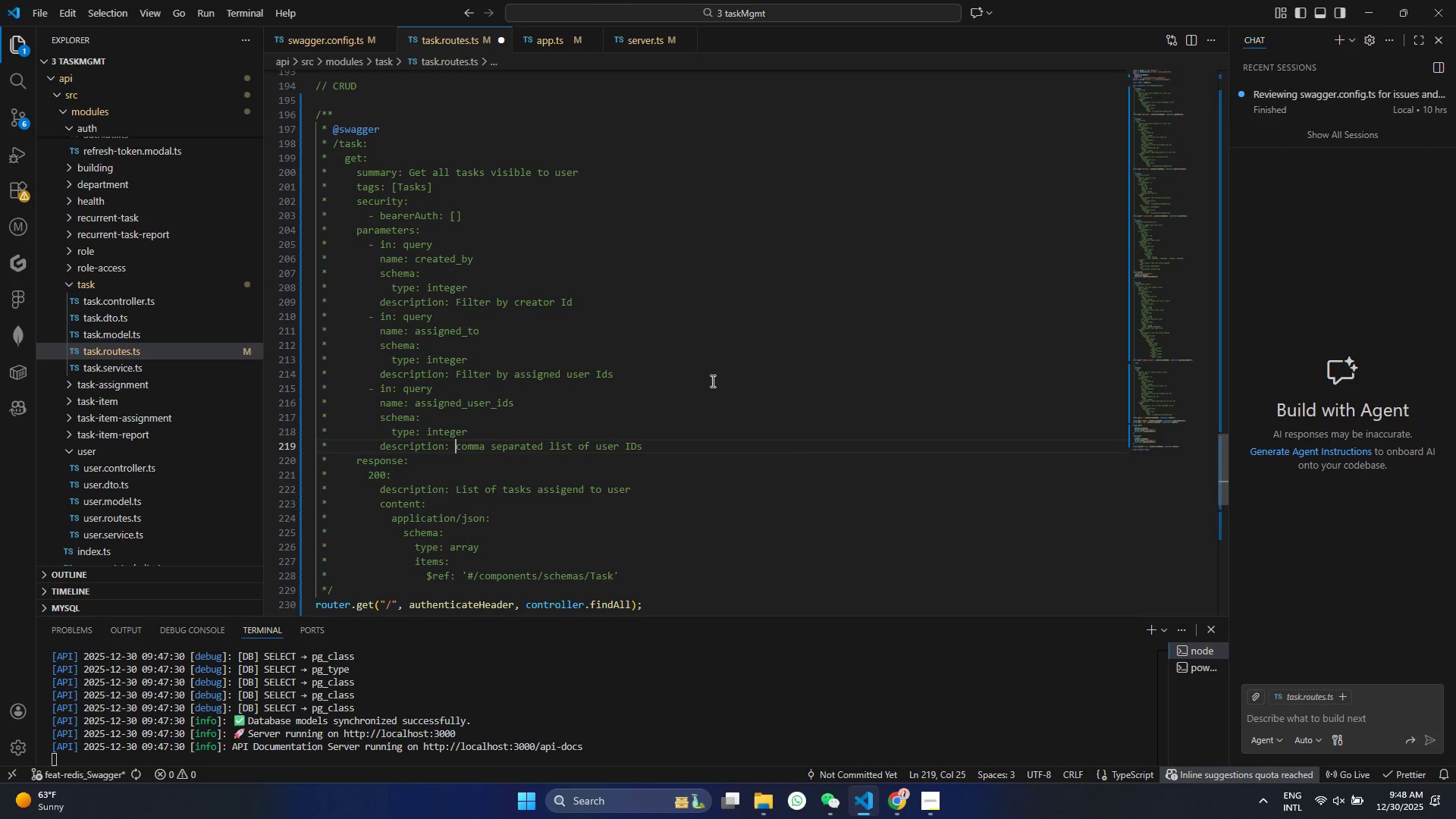 
left_click_drag(start_coordinate=[657, 450], to_coordinate=[144, 391])
 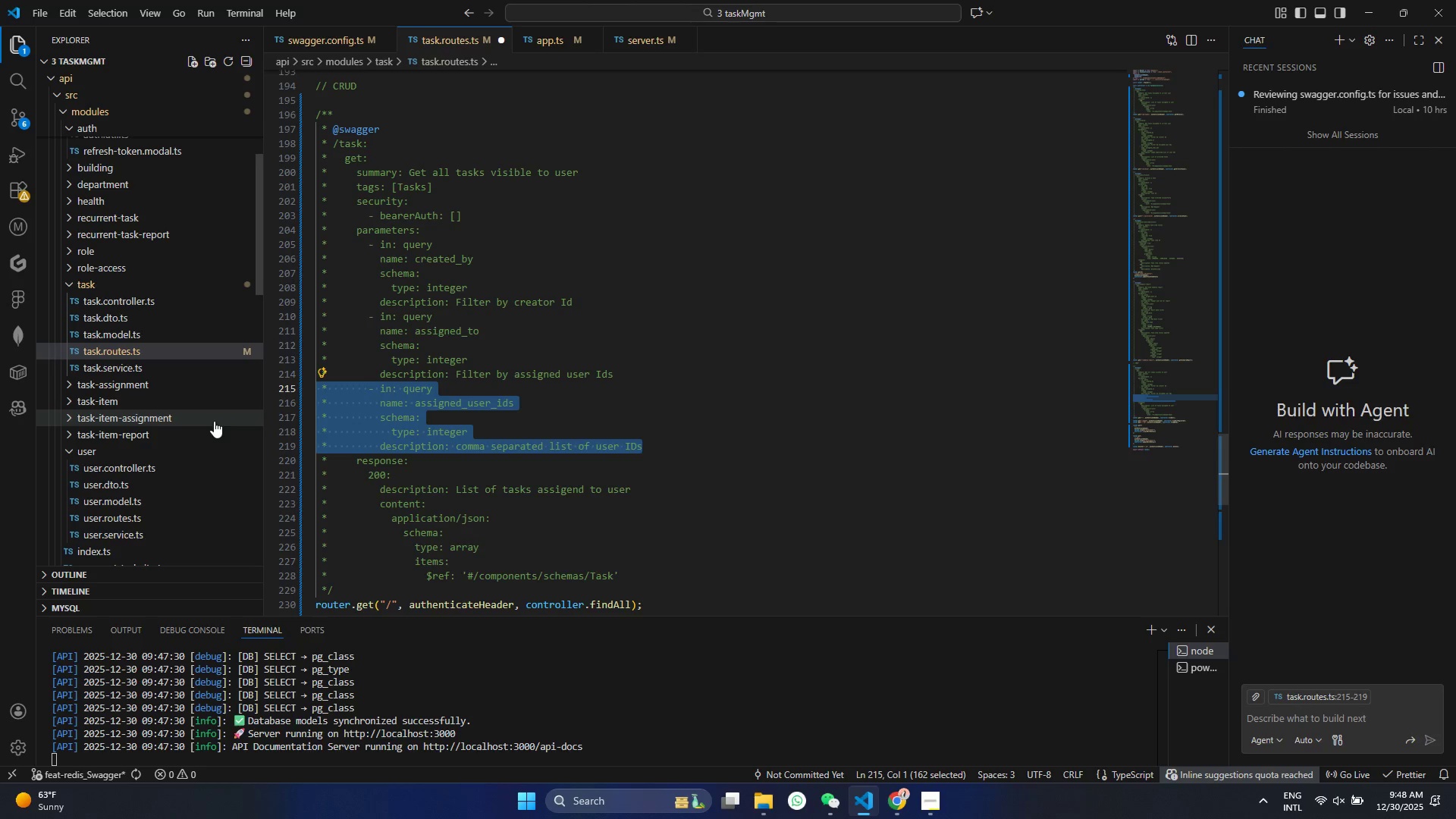 
key(Backspace)
 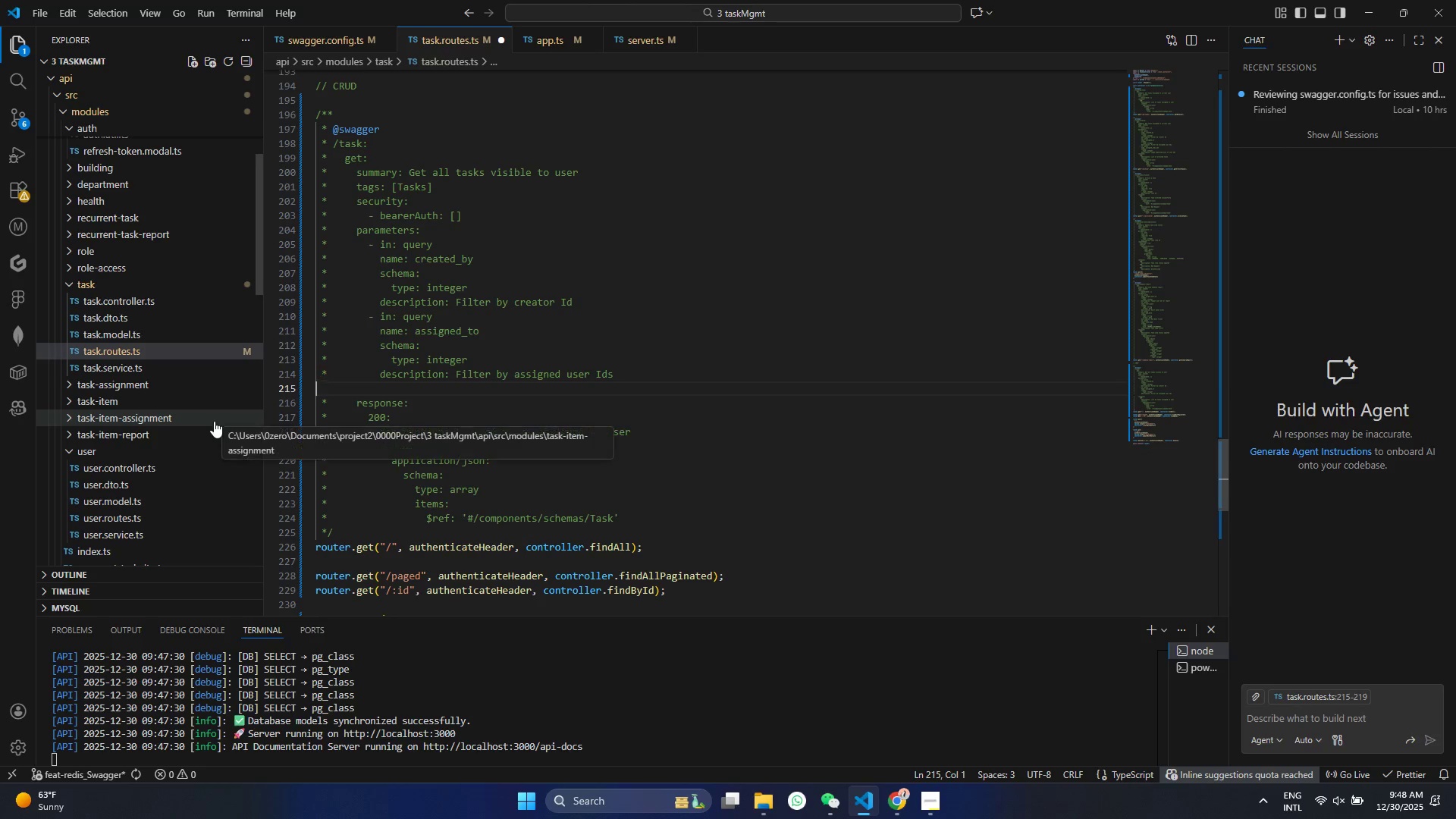 
key(Backspace)
 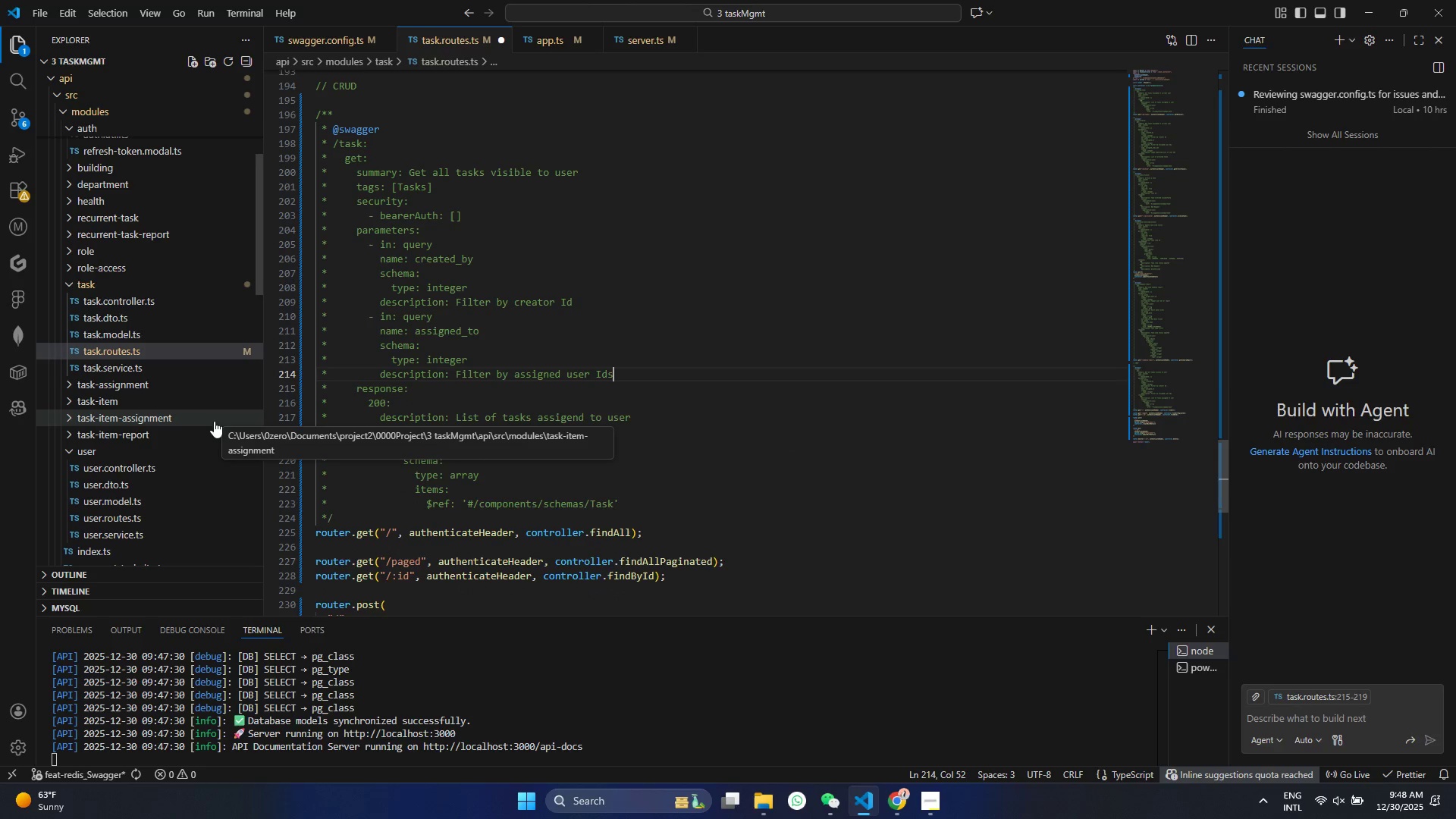 
key(Control+ControlLeft)
 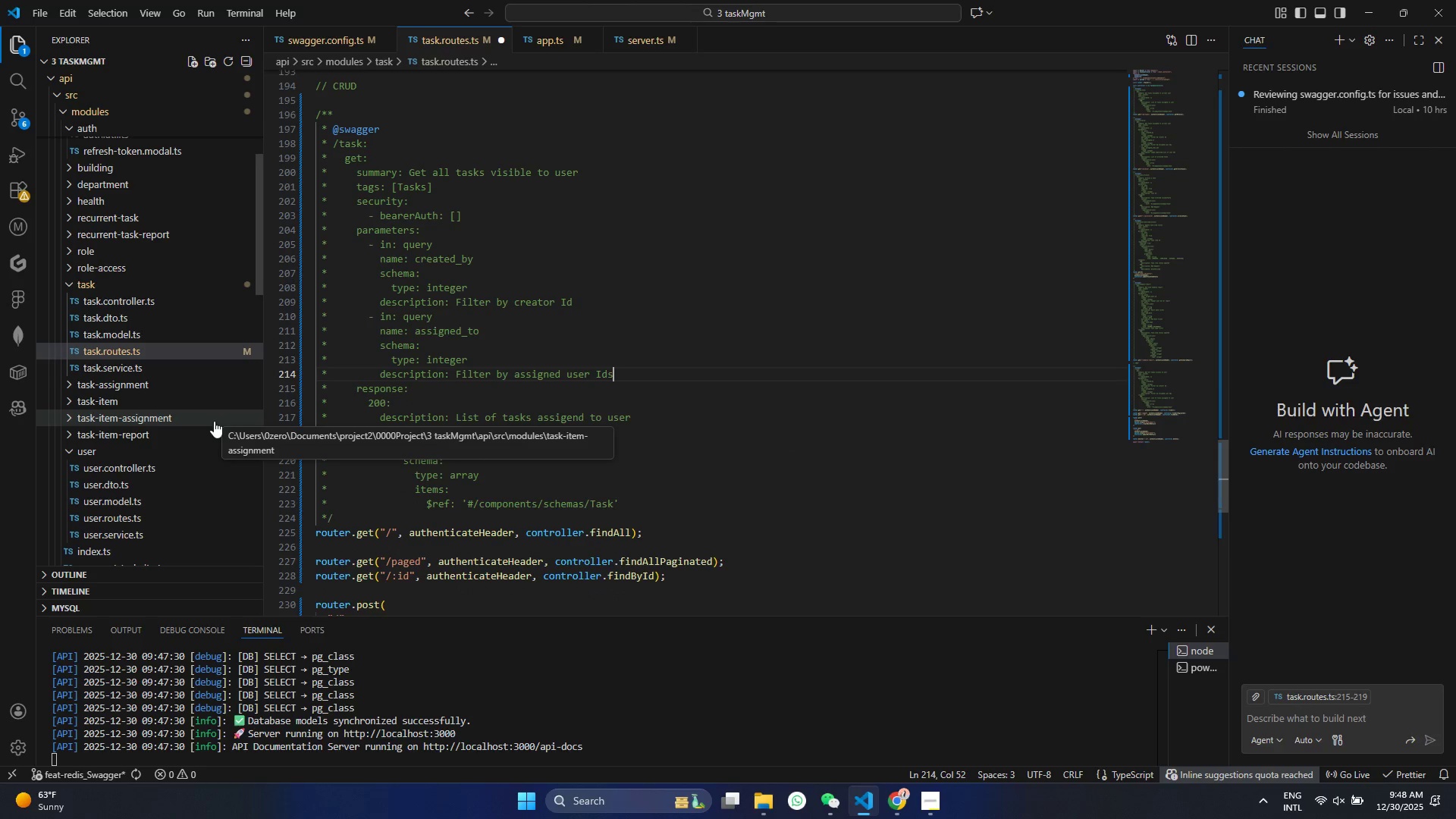 
key(Control+S)
 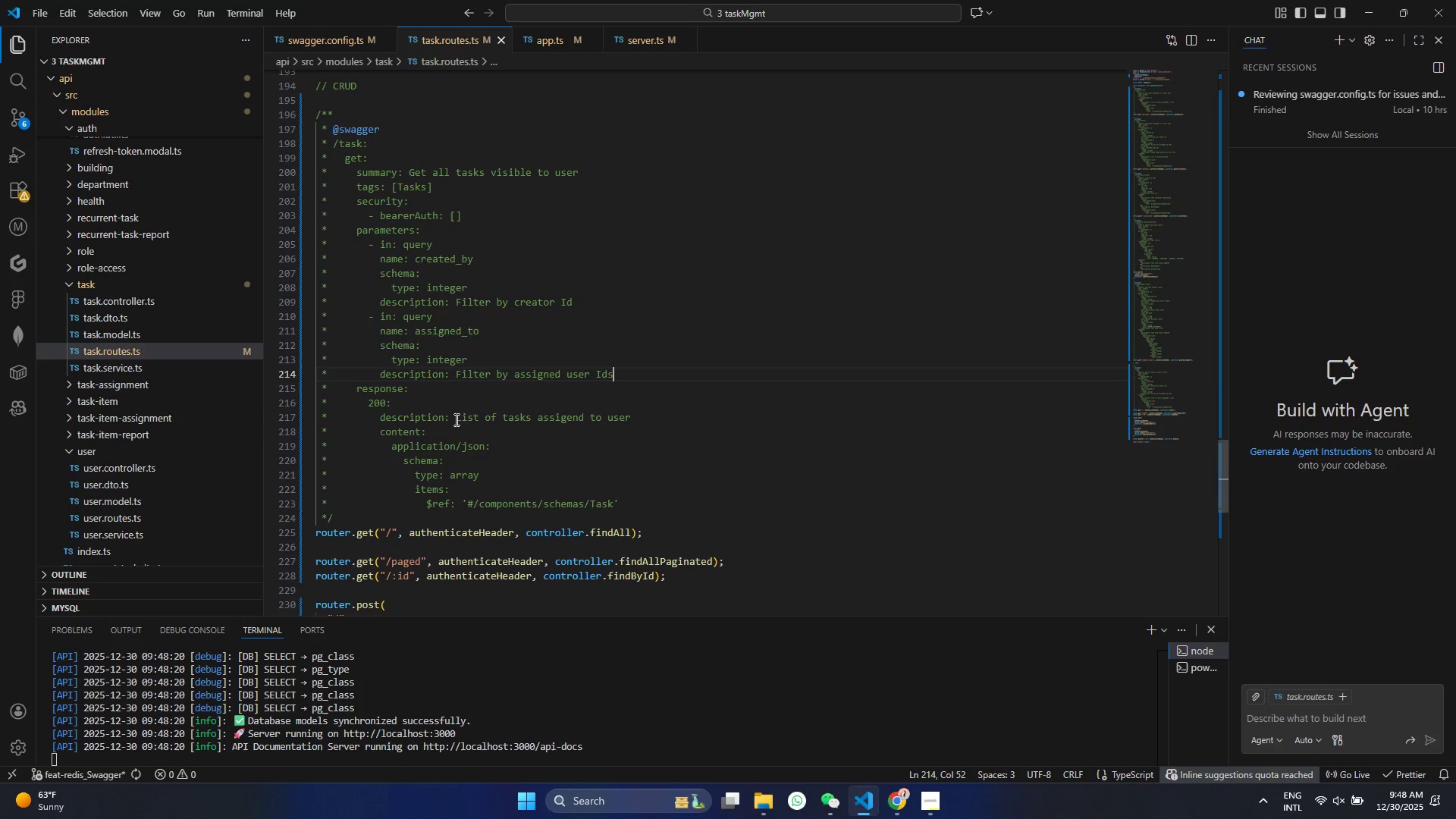 
left_click_drag(start_coordinate=[538, 419], to_coordinate=[682, 425])
 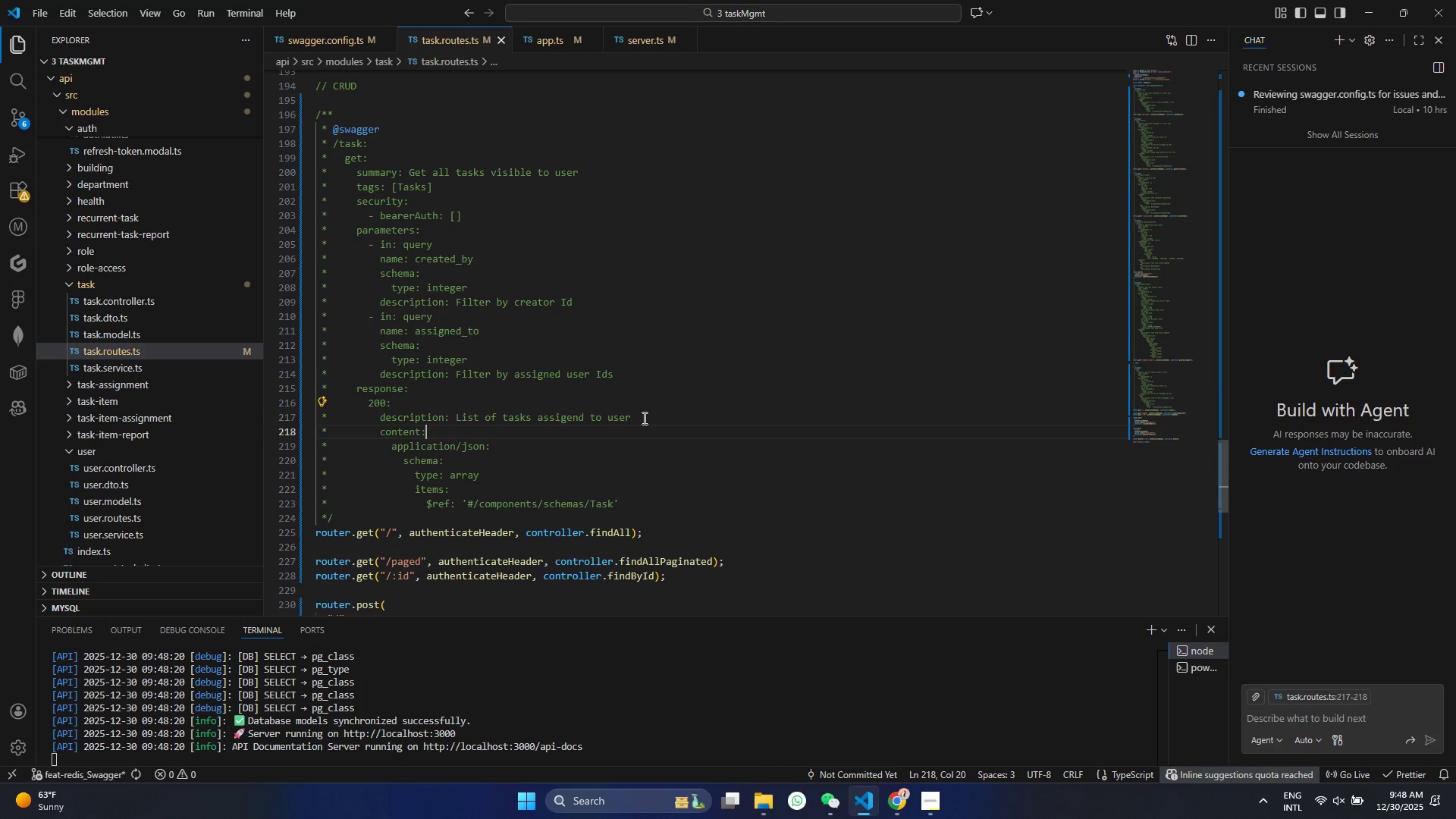 
left_click_drag(start_coordinate=[643, 418], to_coordinate=[539, 414])
 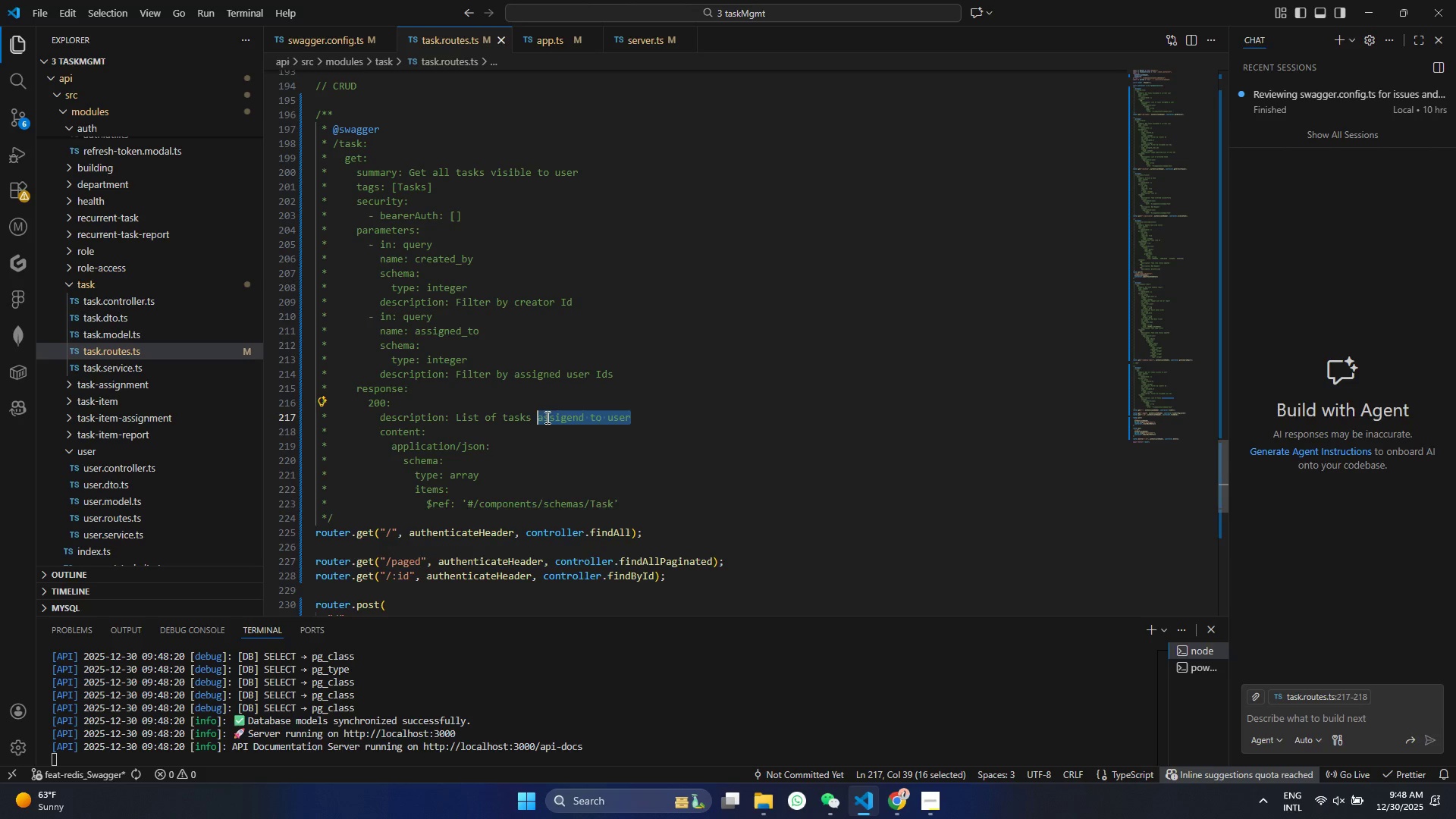 
key(Backspace)
 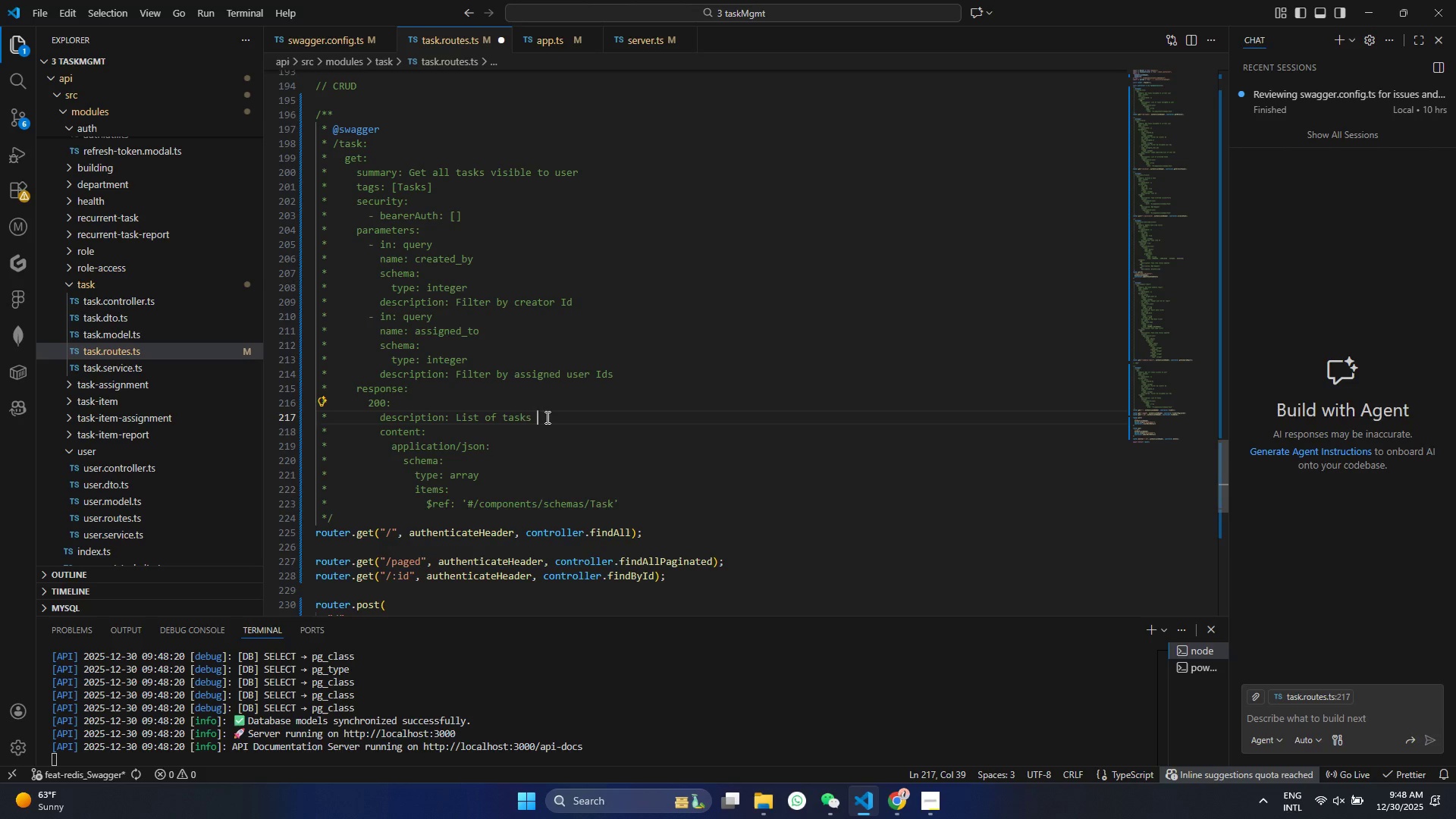 
key(Backspace)
 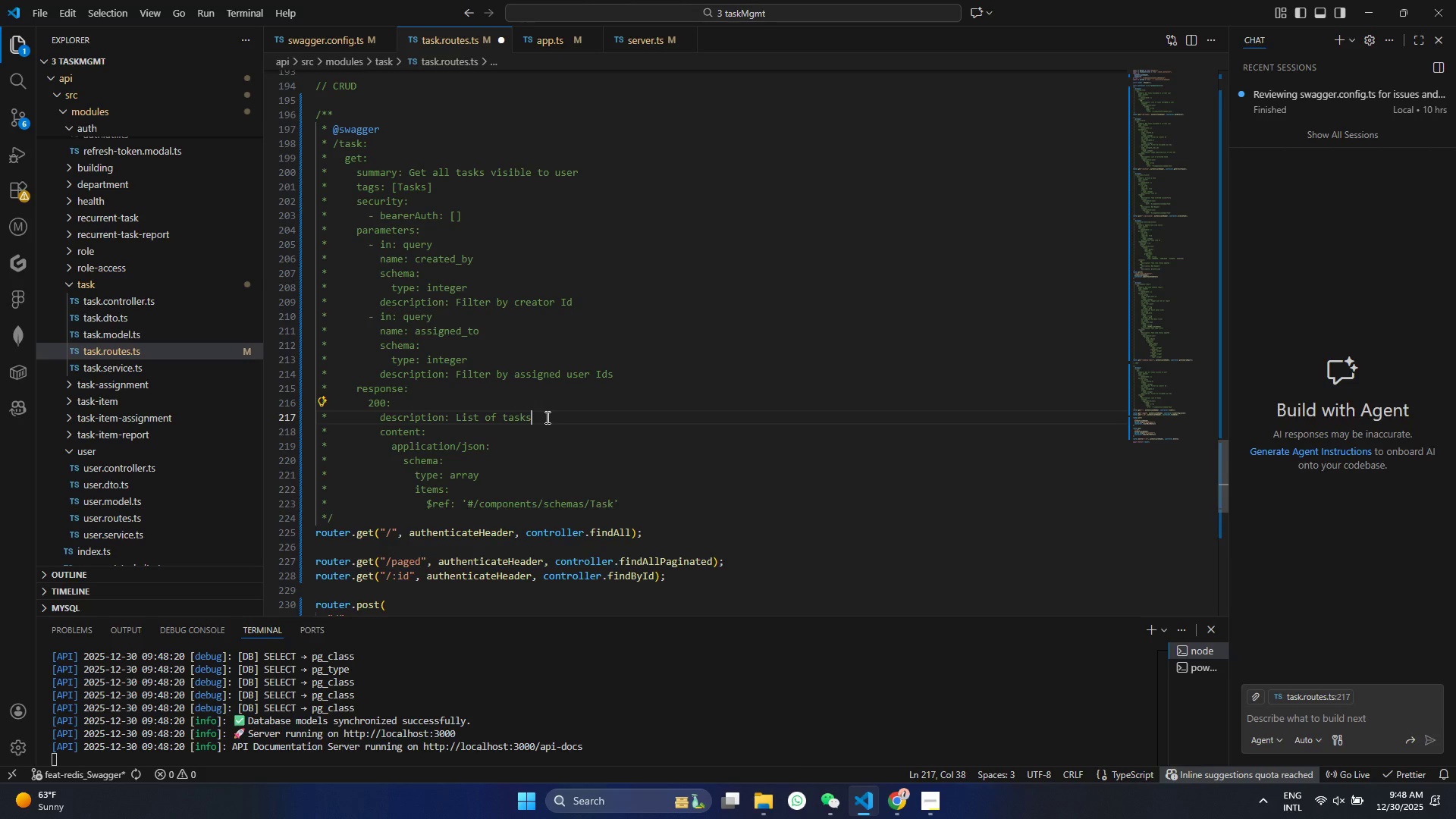 
key(Control+S)
 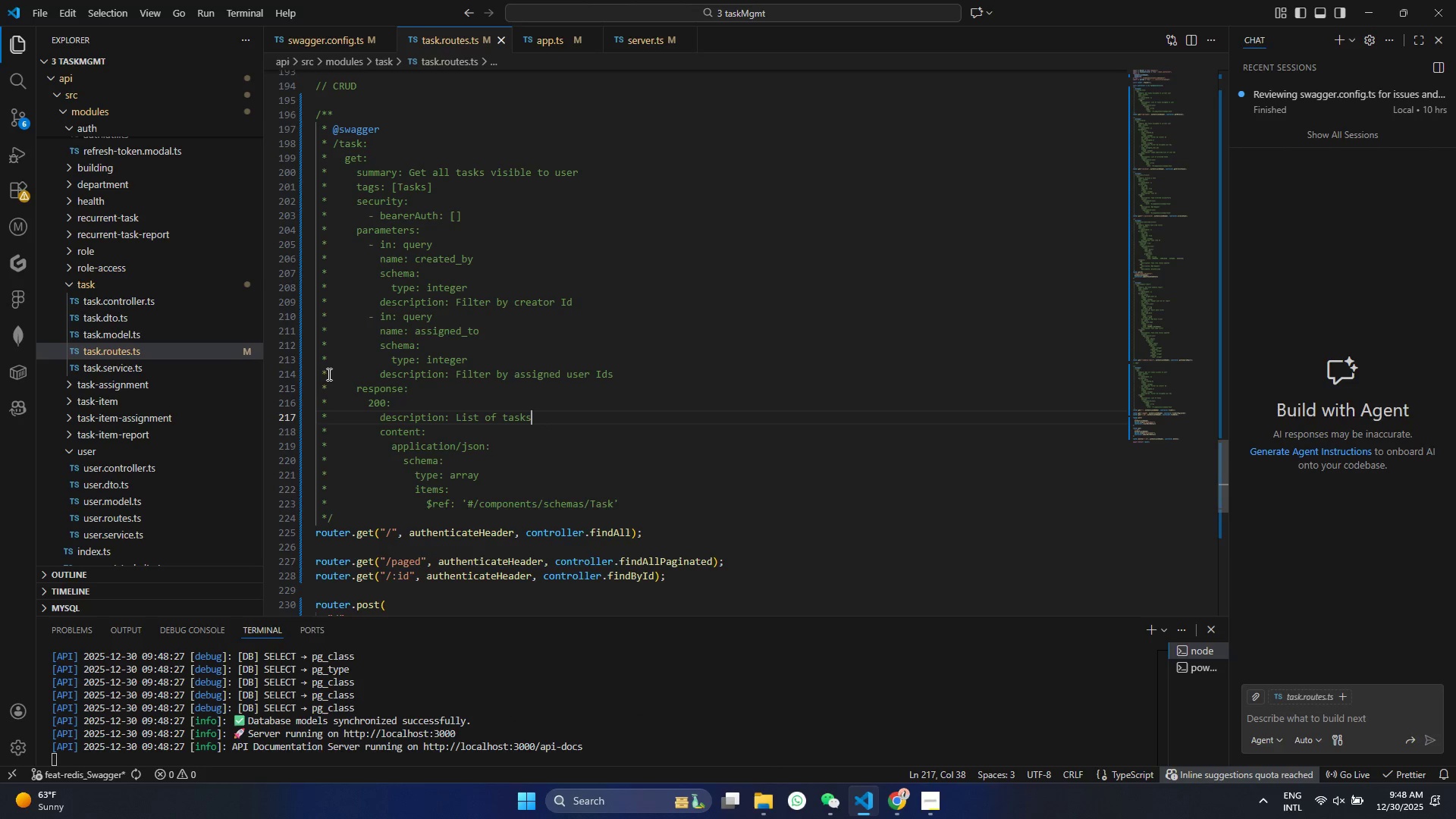 
scroll: coordinate [504, 489], scroll_direction: down, amount: 3.0
 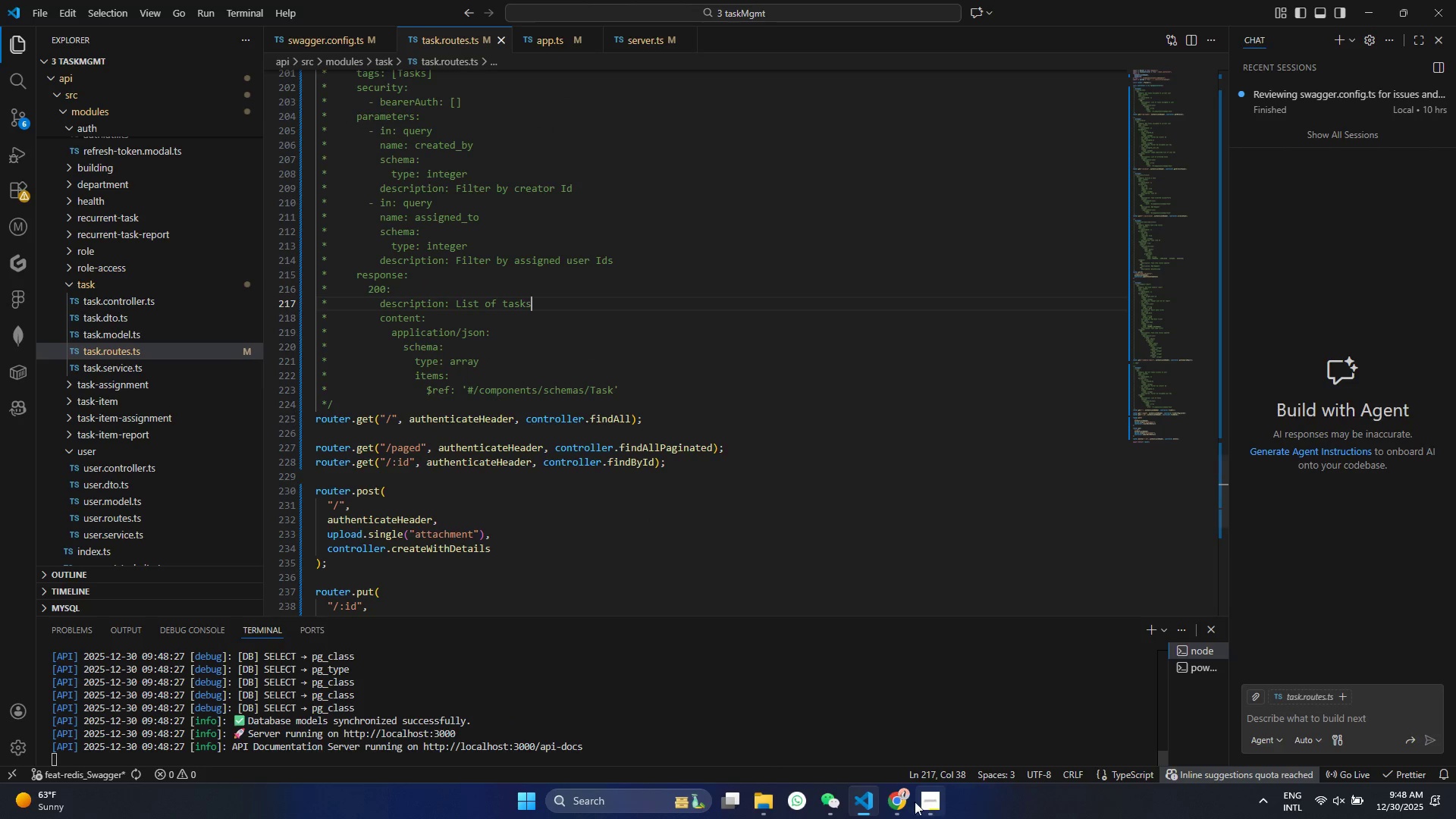 
left_click([903, 793])
 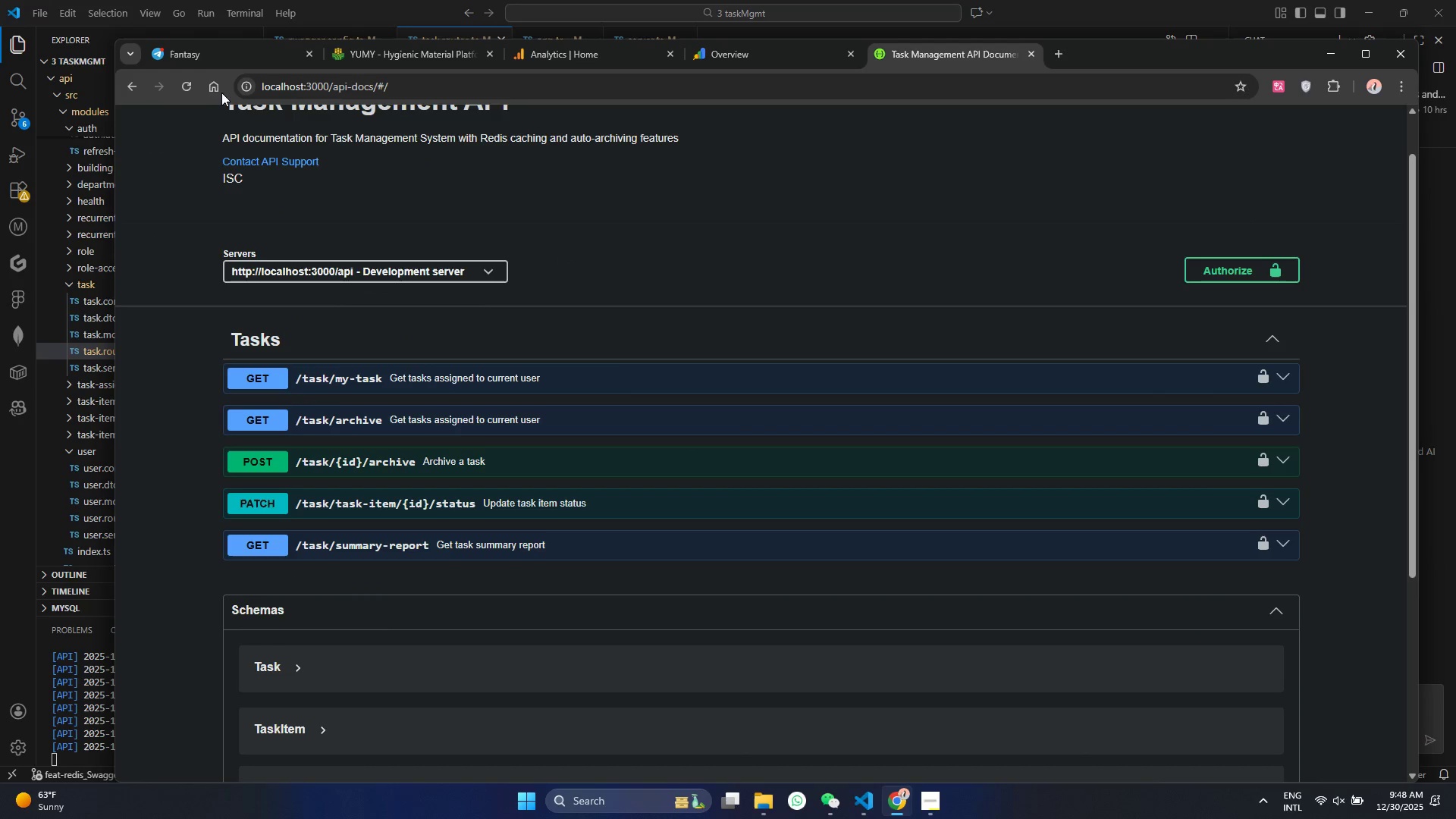 
left_click([195, 84])
 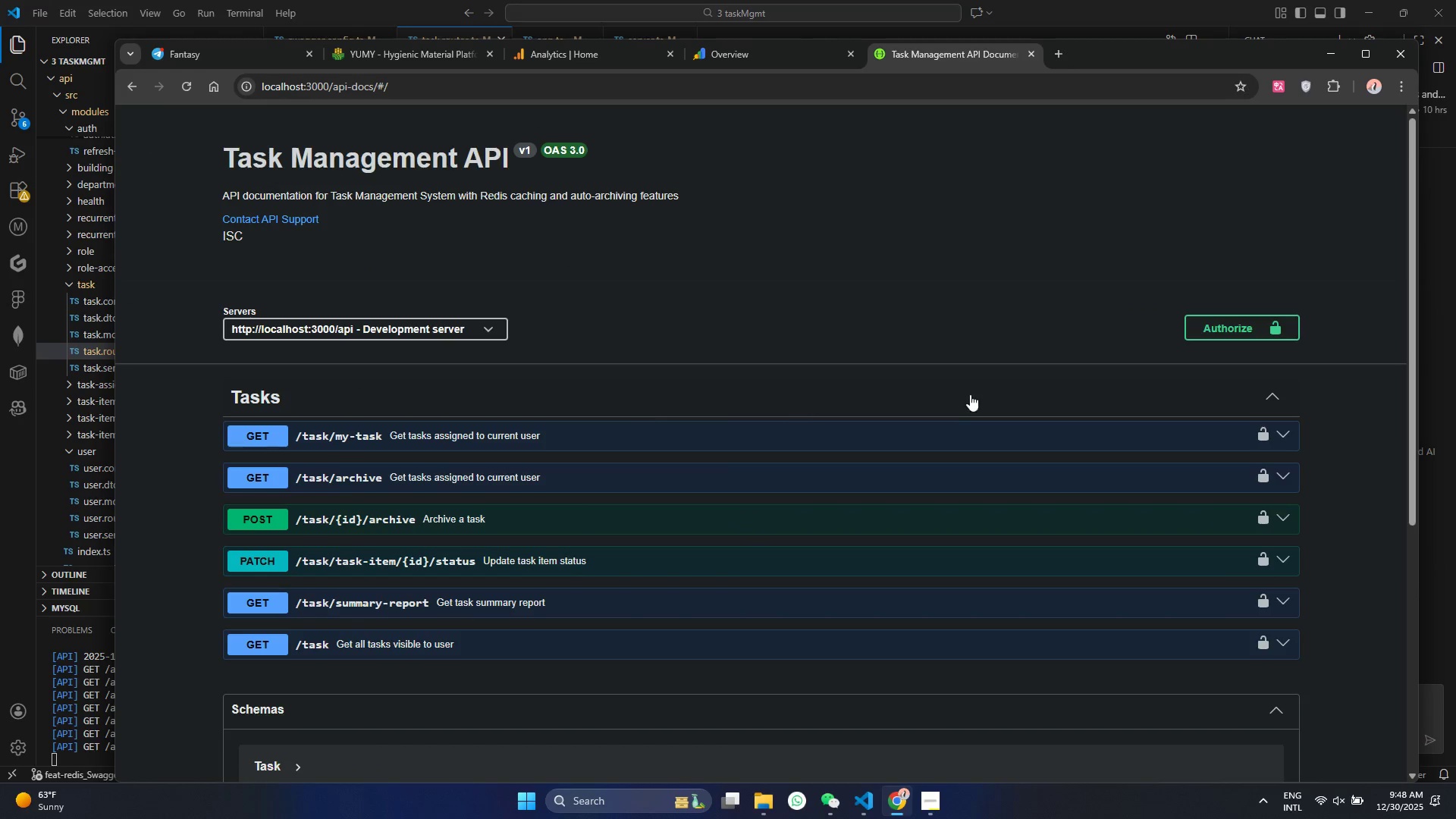 
left_click([1222, 318])
 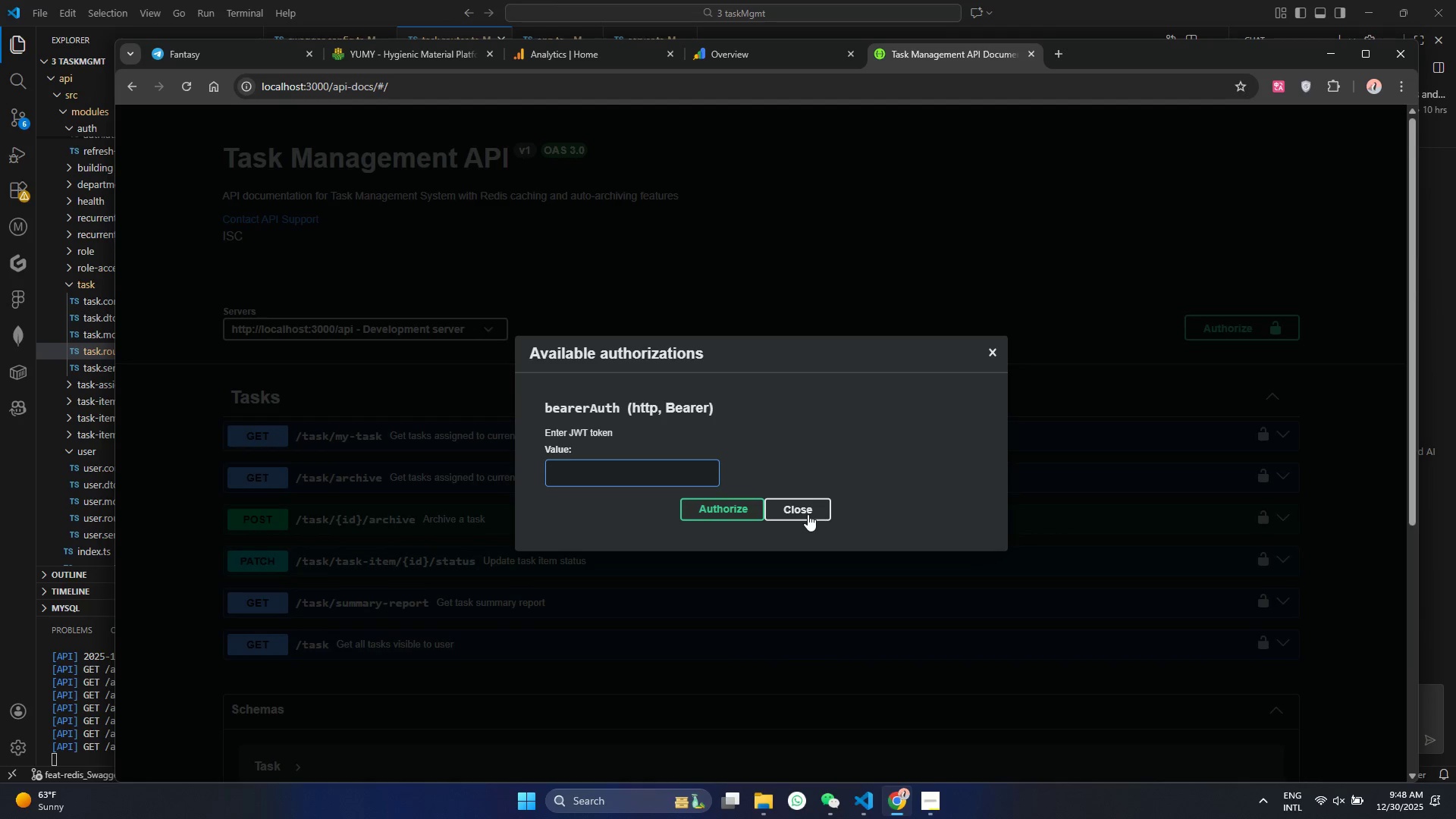 
left_click([806, 508])
 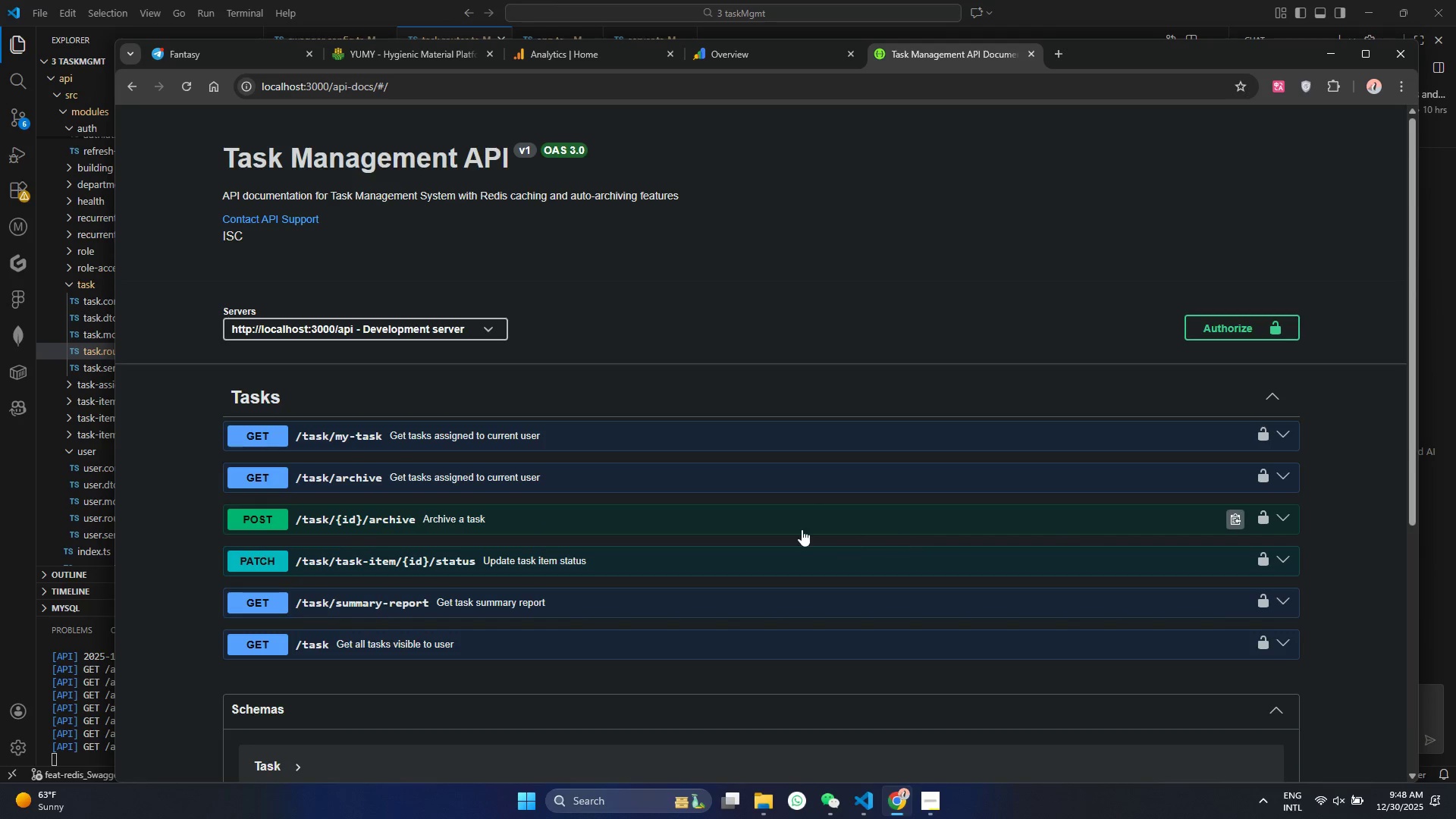 
scroll: coordinate [802, 529], scroll_direction: down, amount: 2.0
 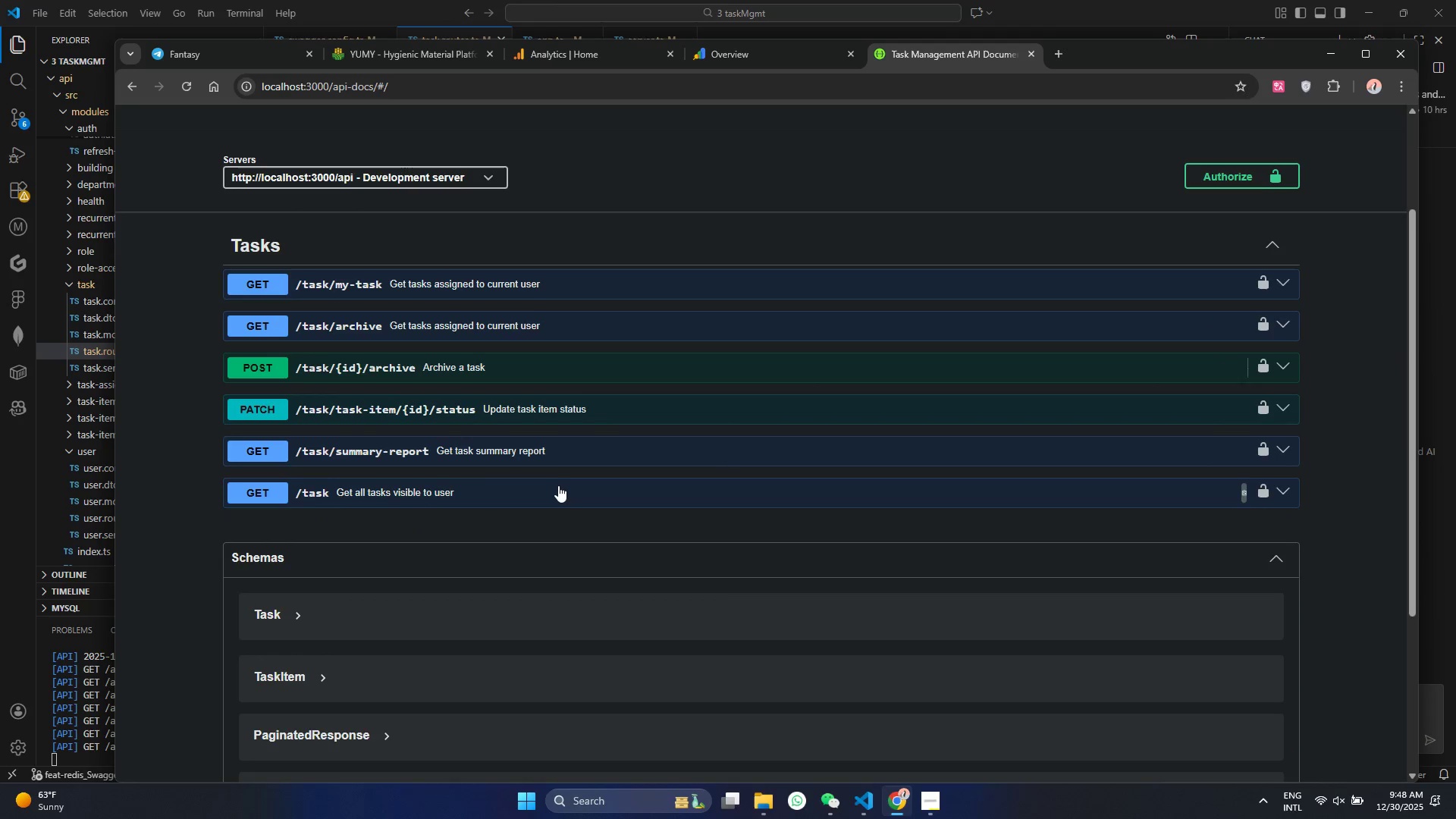 
left_click([557, 494])
 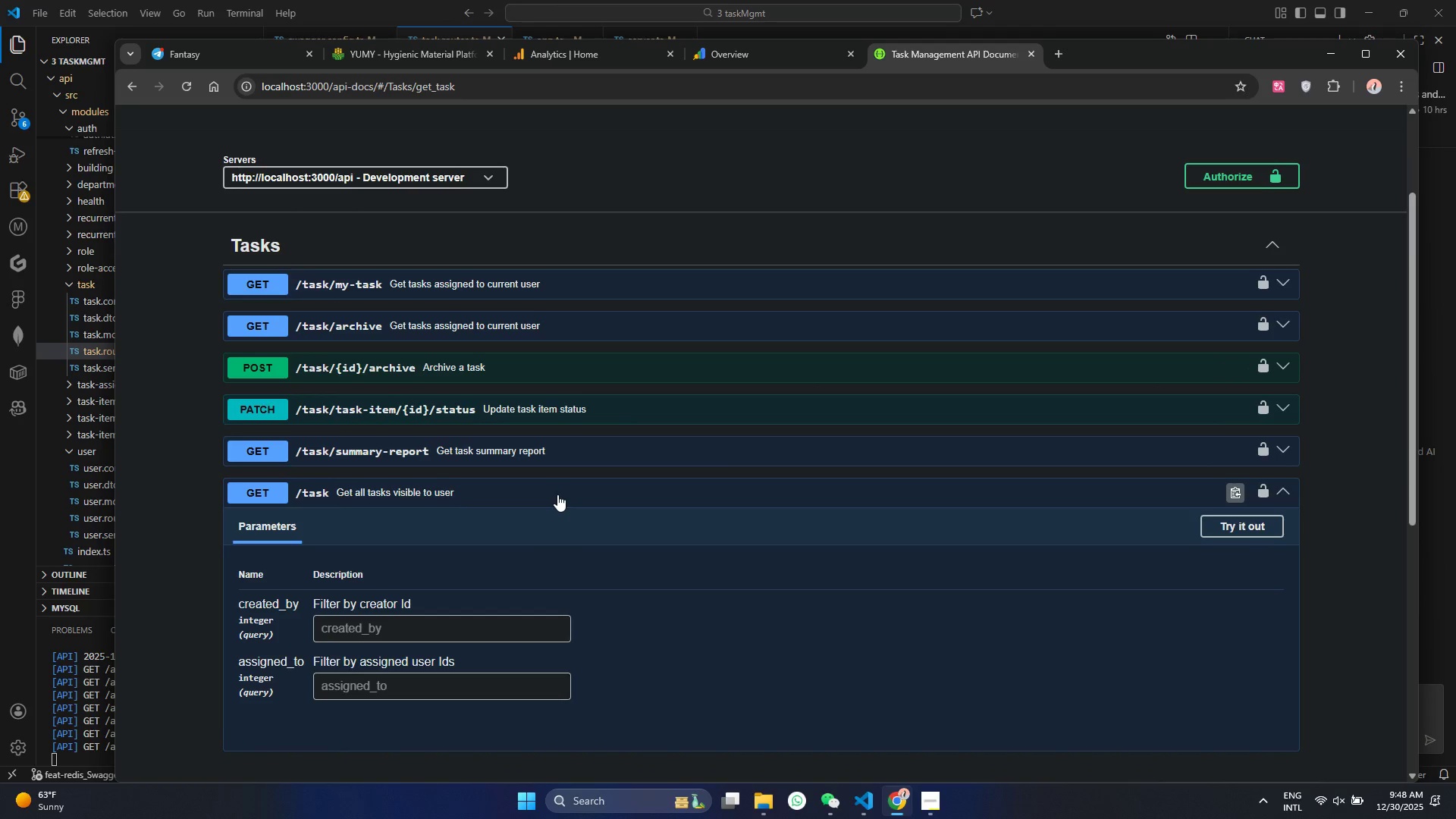 
left_click([557, 494])
 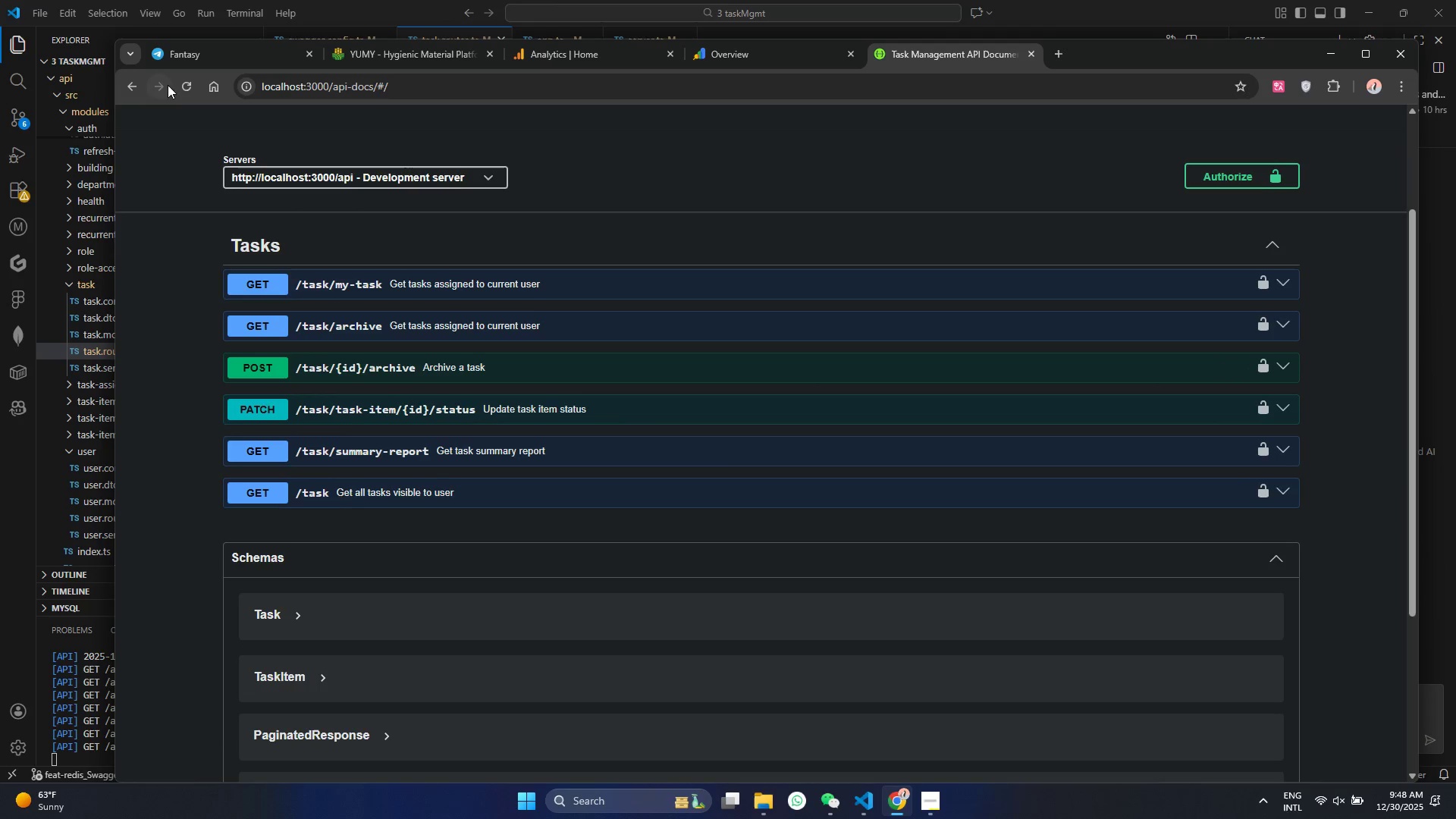 
left_click([188, 91])
 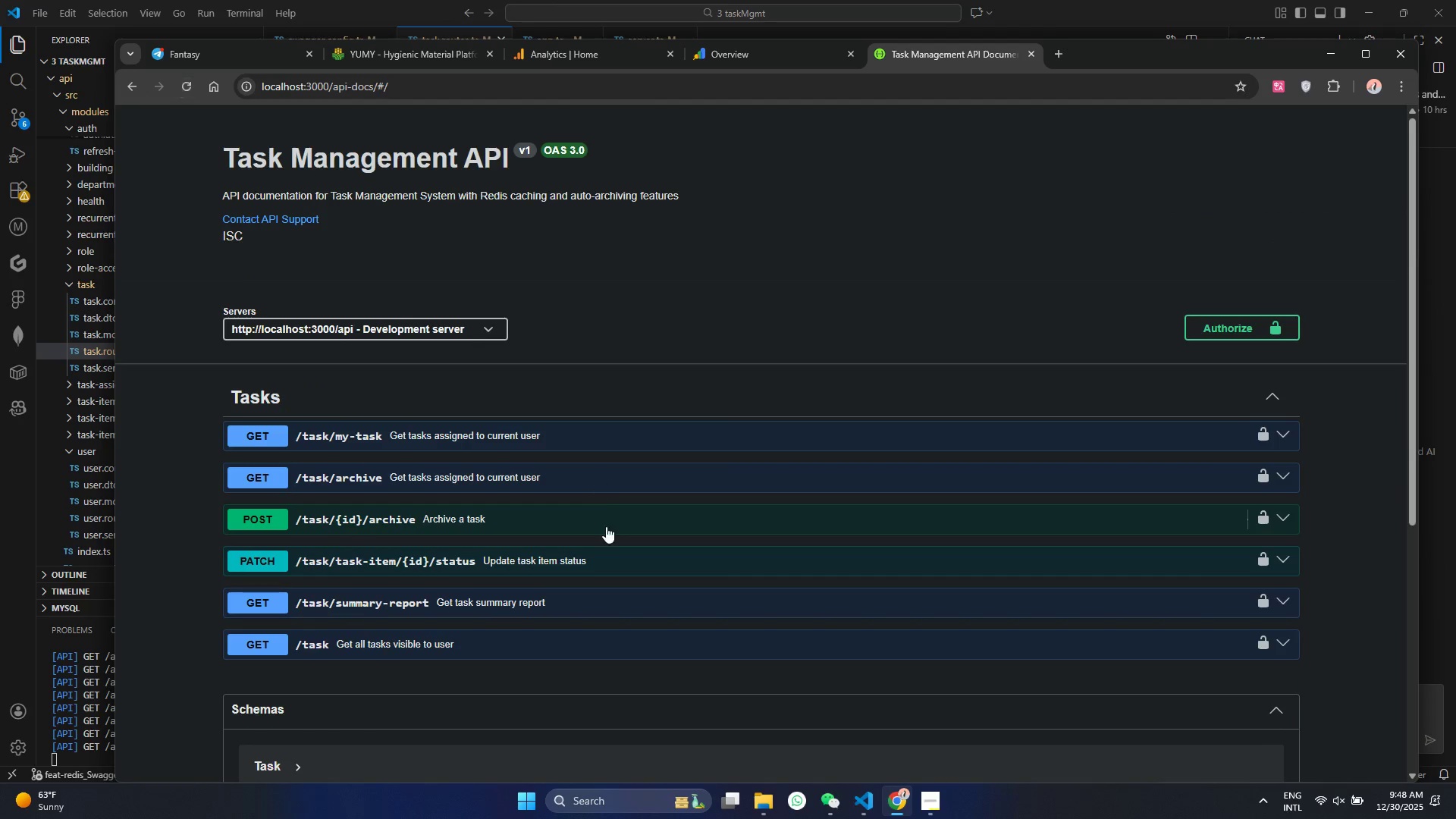 
scroll: coordinate [598, 541], scroll_direction: down, amount: 1.0
 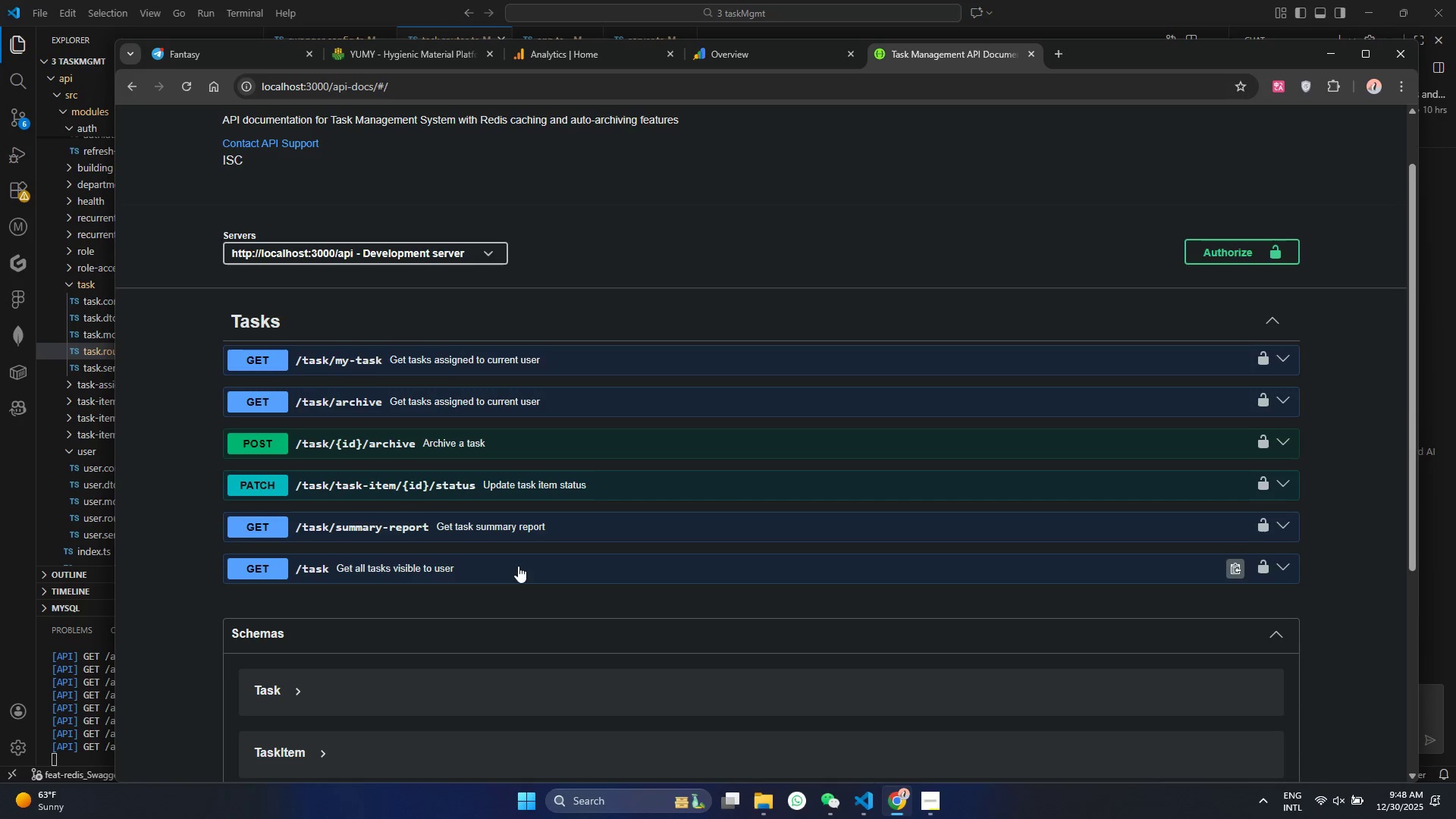 
left_click([518, 566])
 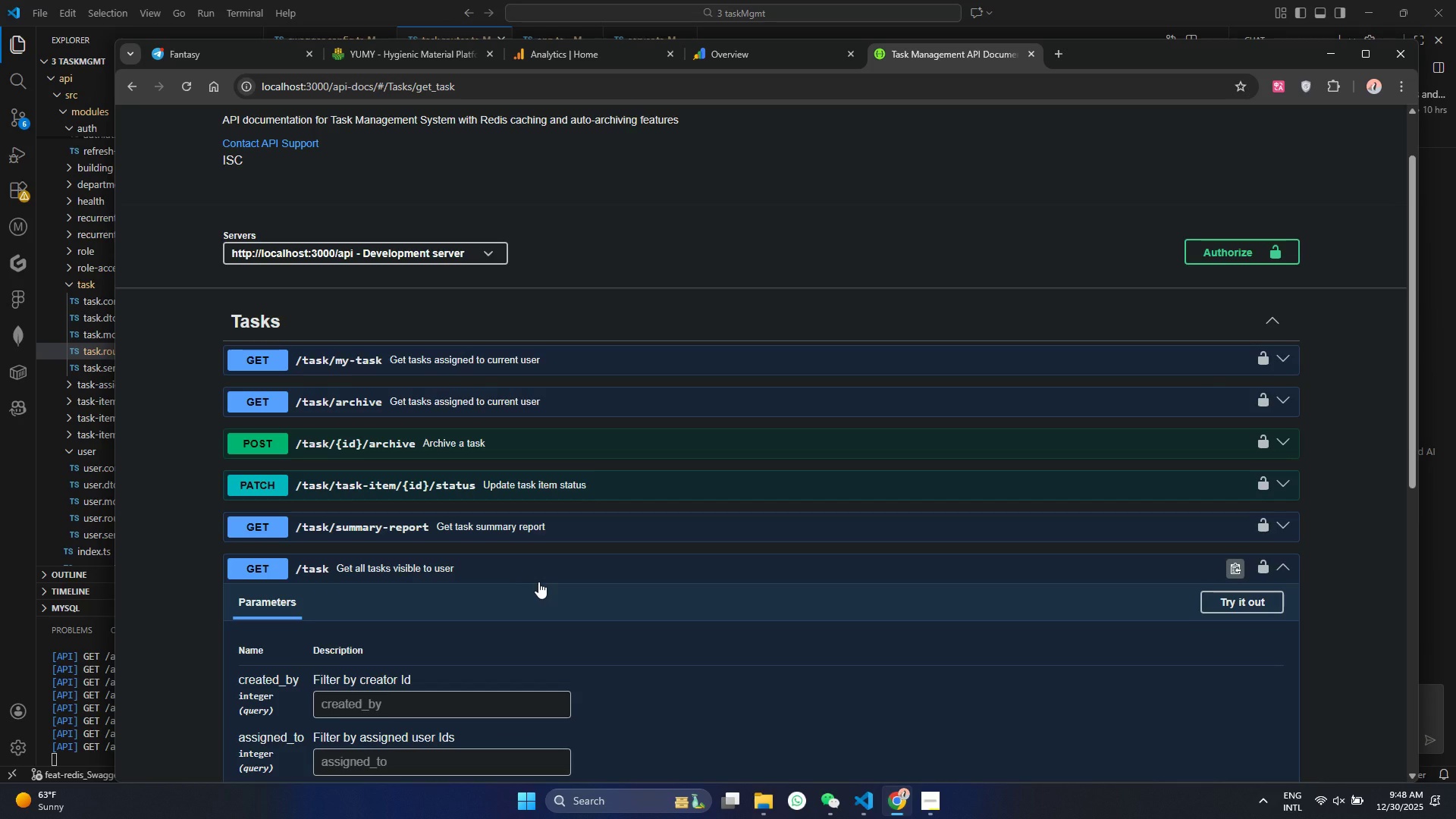 
left_click([538, 582])
 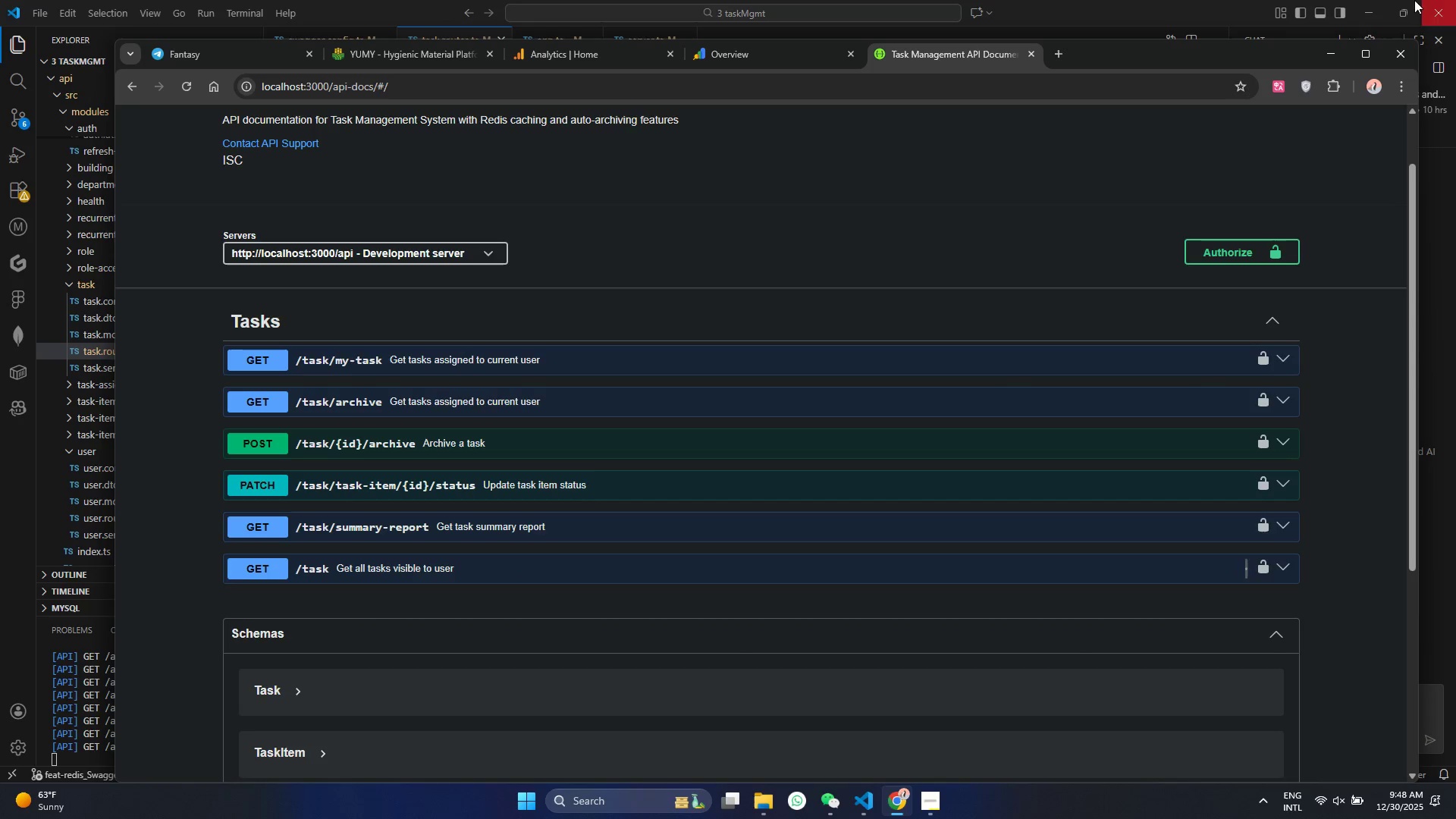 
left_click([1343, 39])
 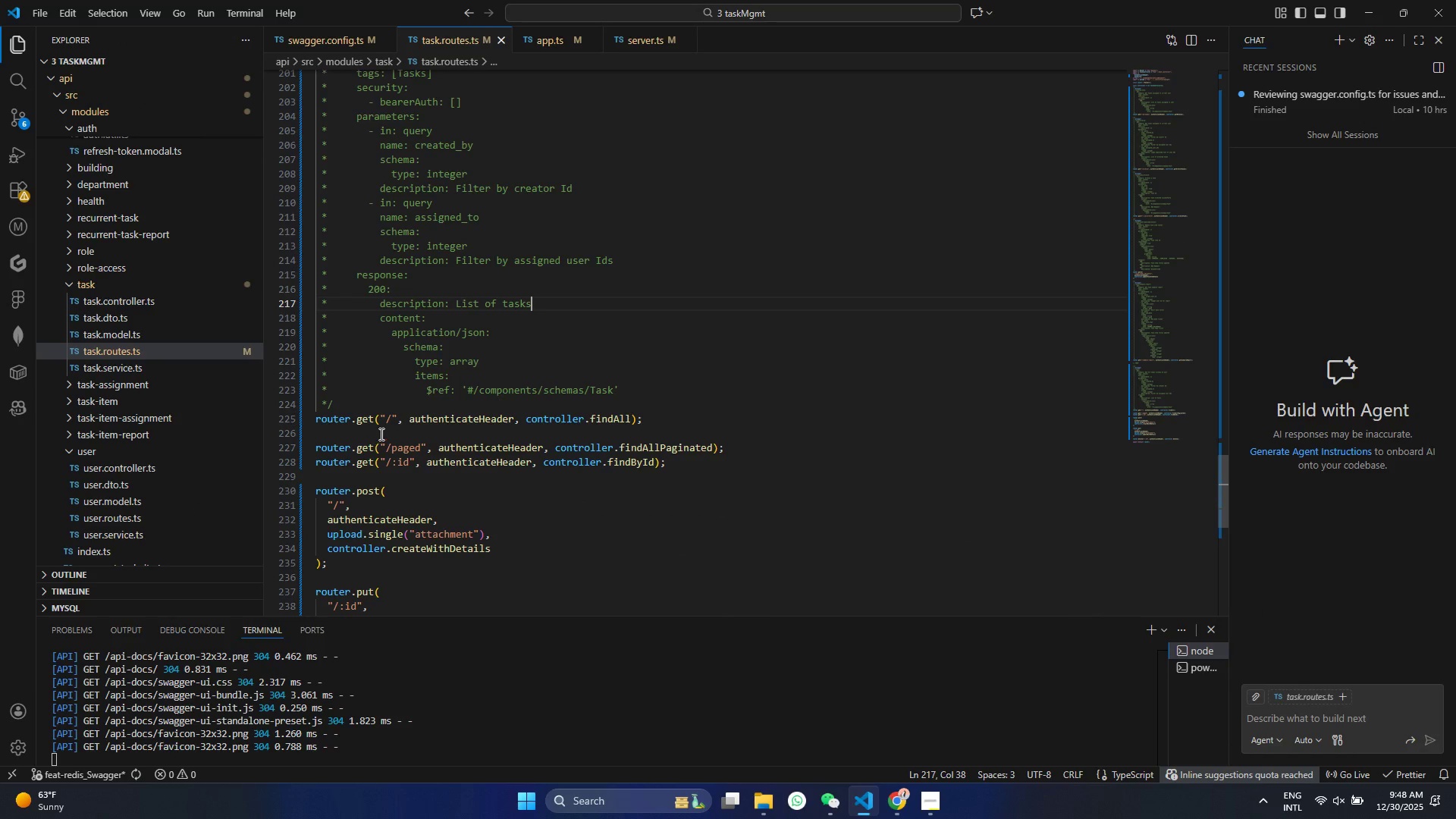 
left_click([708, 428])
 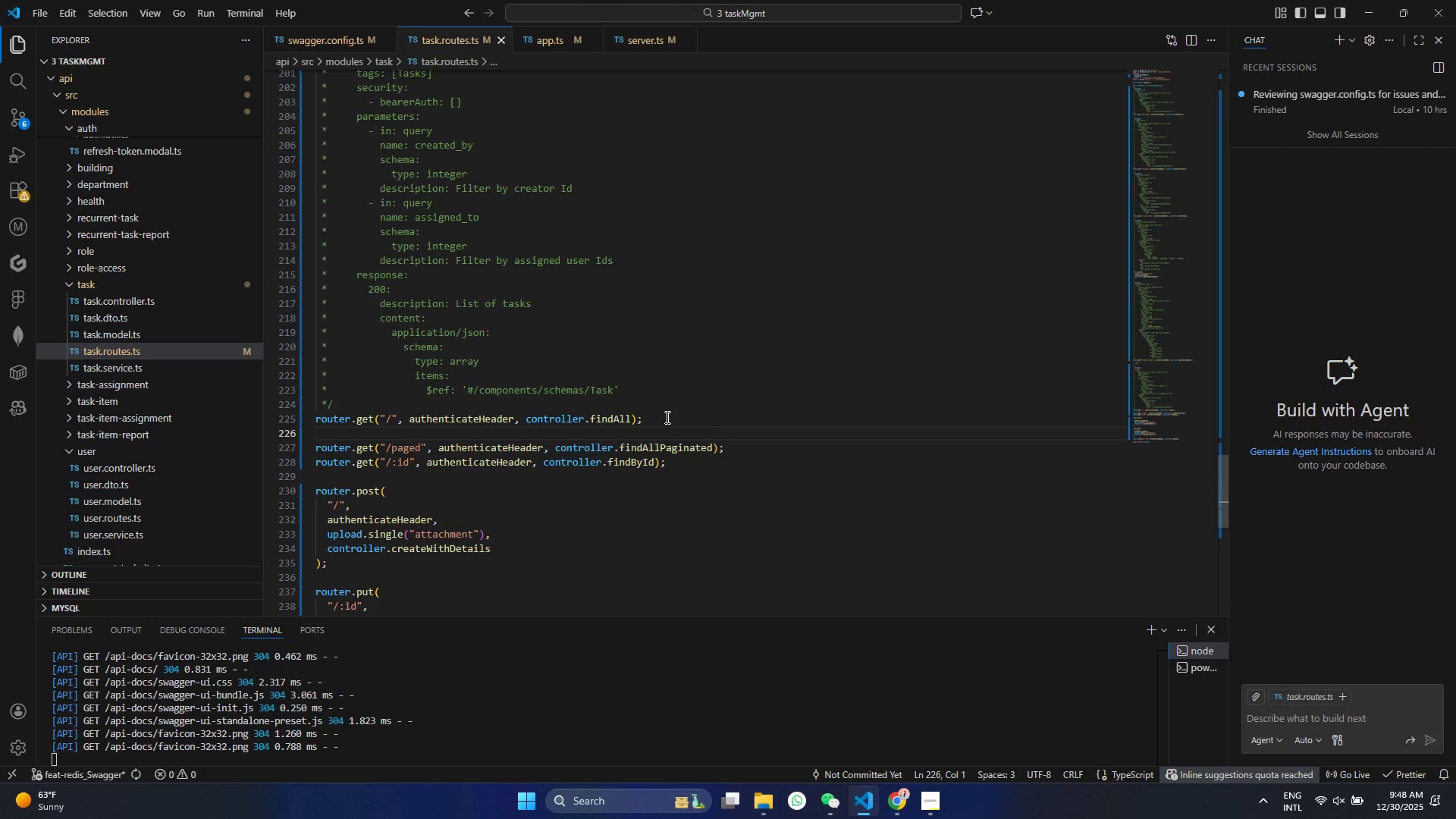 
key(Enter)
 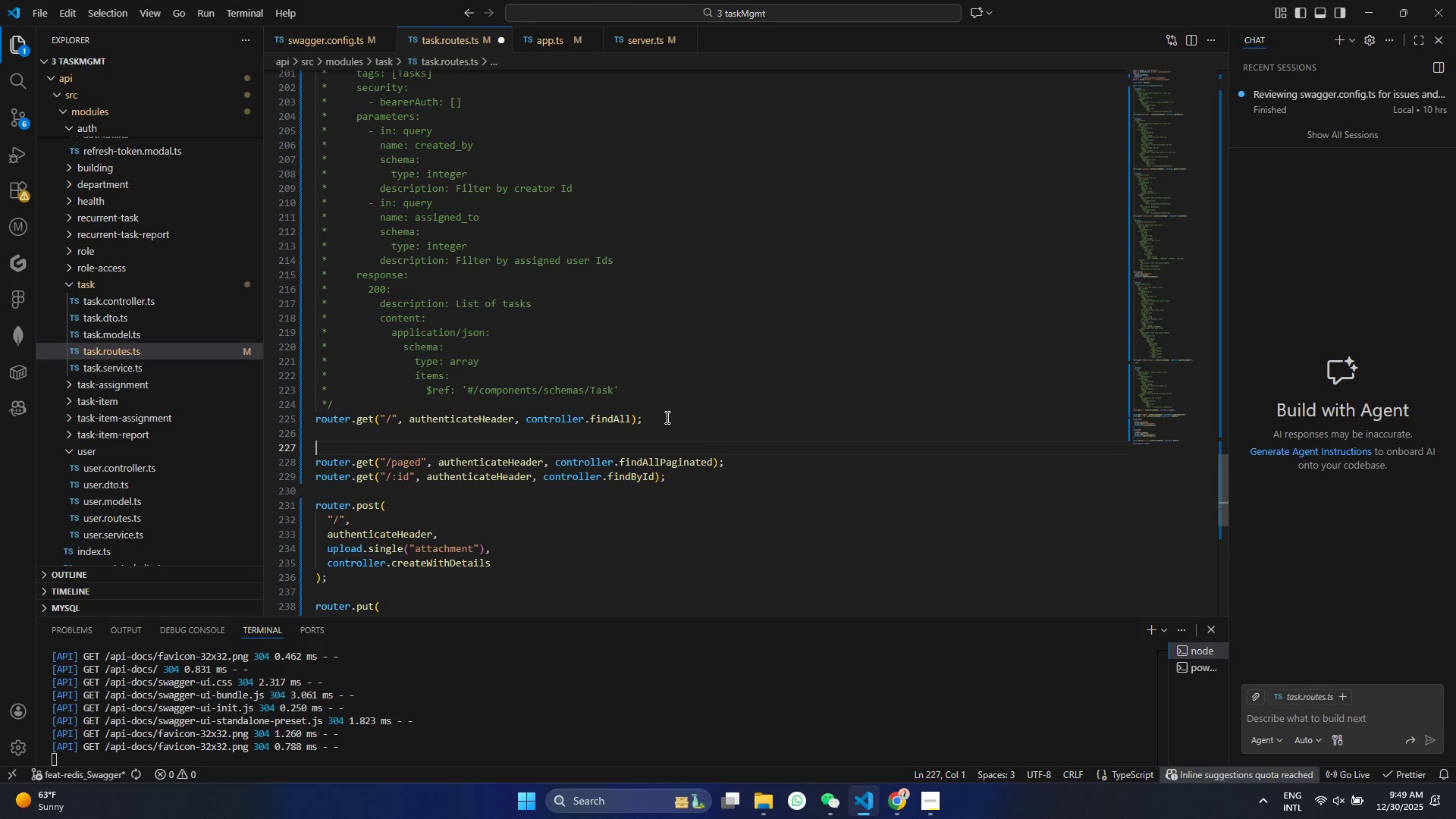 
wait(5.38)
 